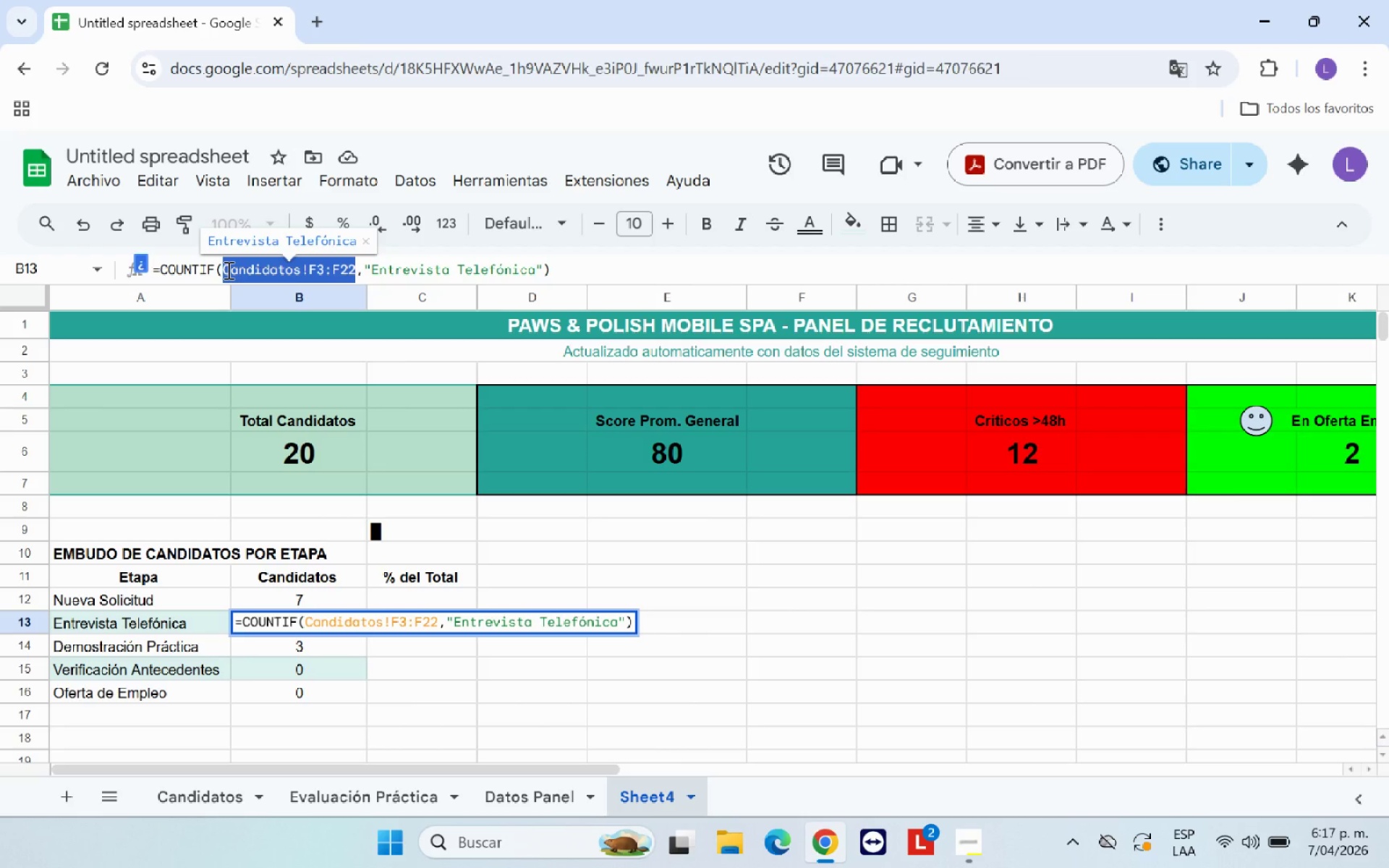 
hold_key(key=ControlLeft, duration=1.01)
 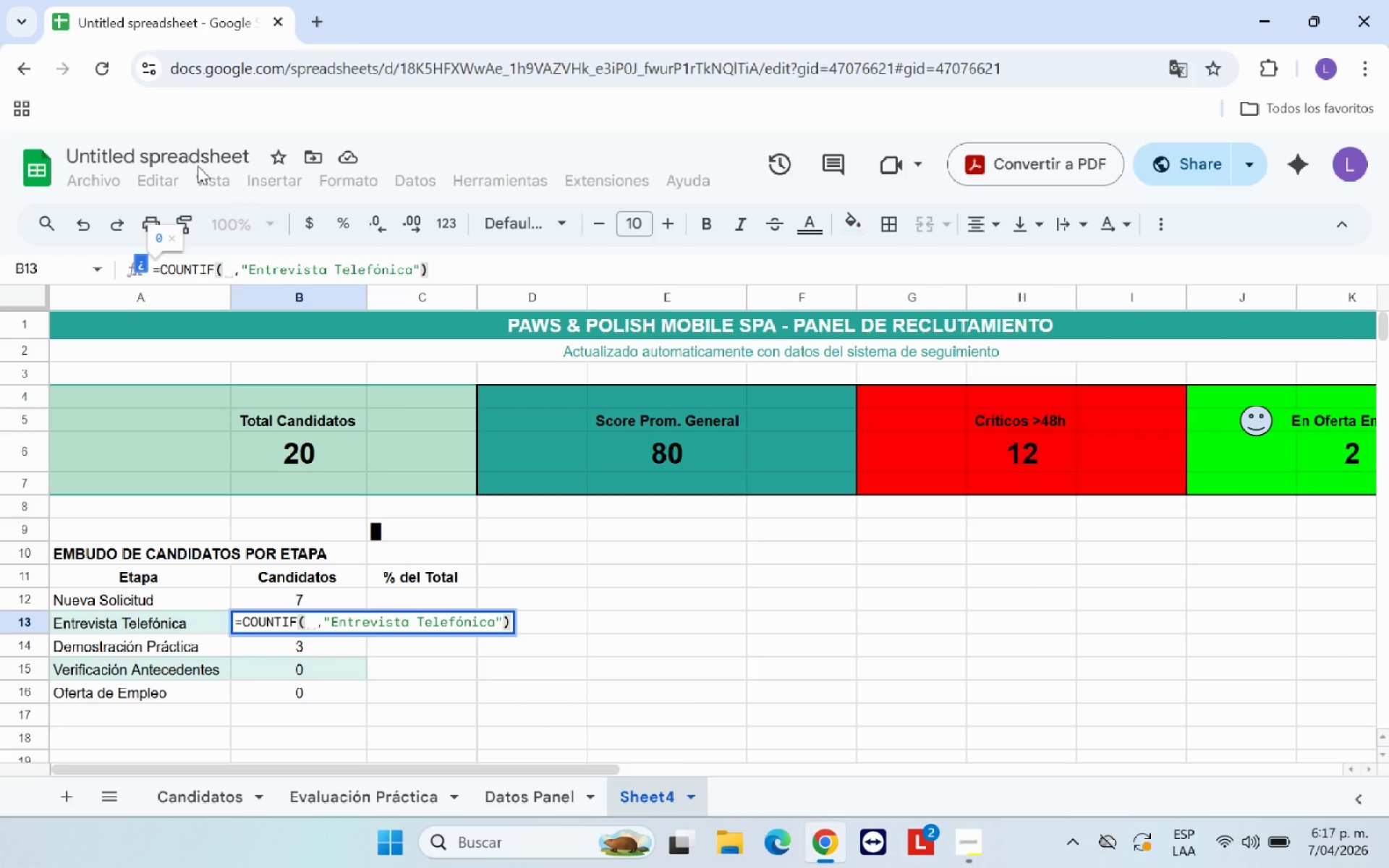 
hold_key(key=X, duration=0.48)
 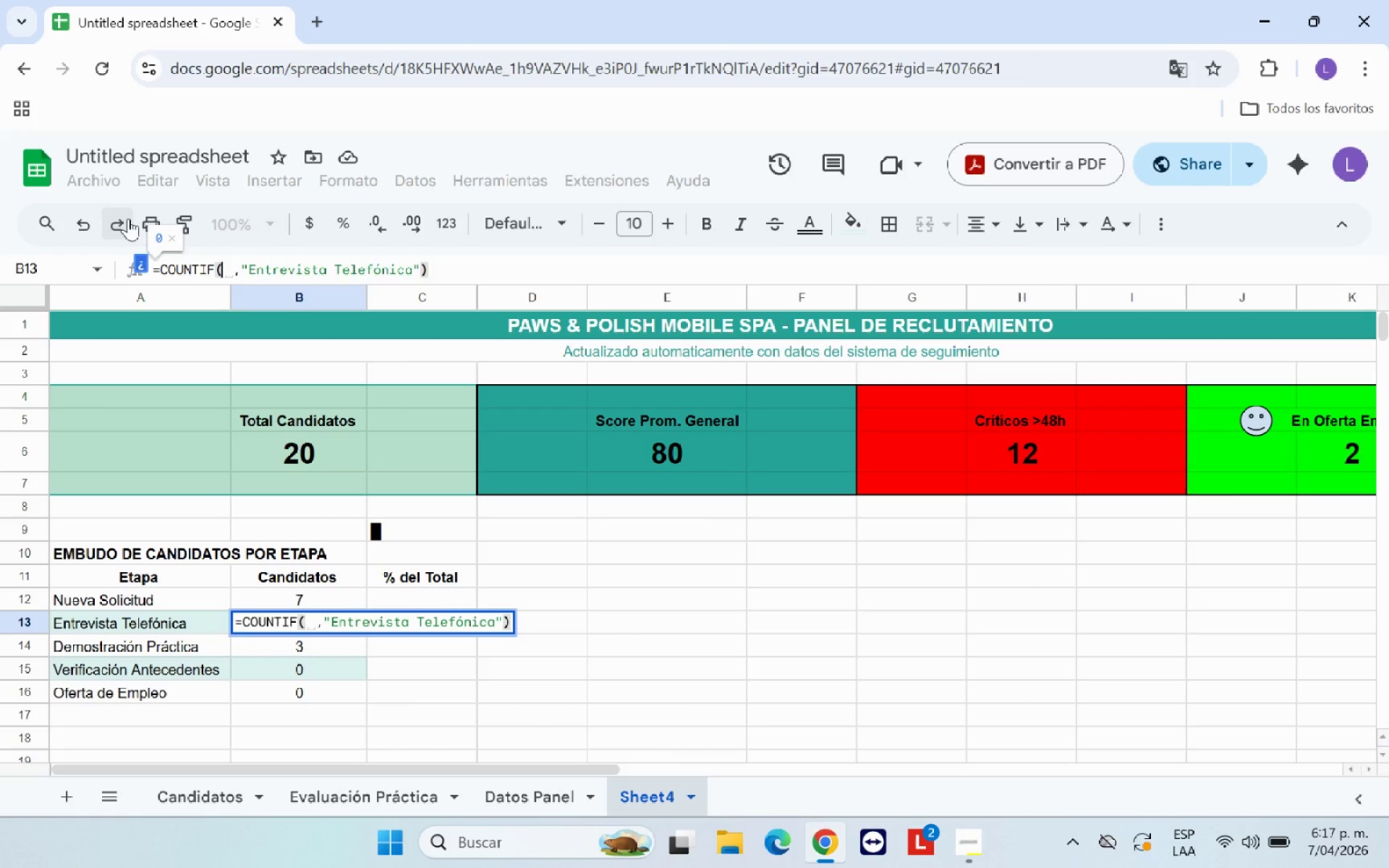 
left_click([92, 224])
 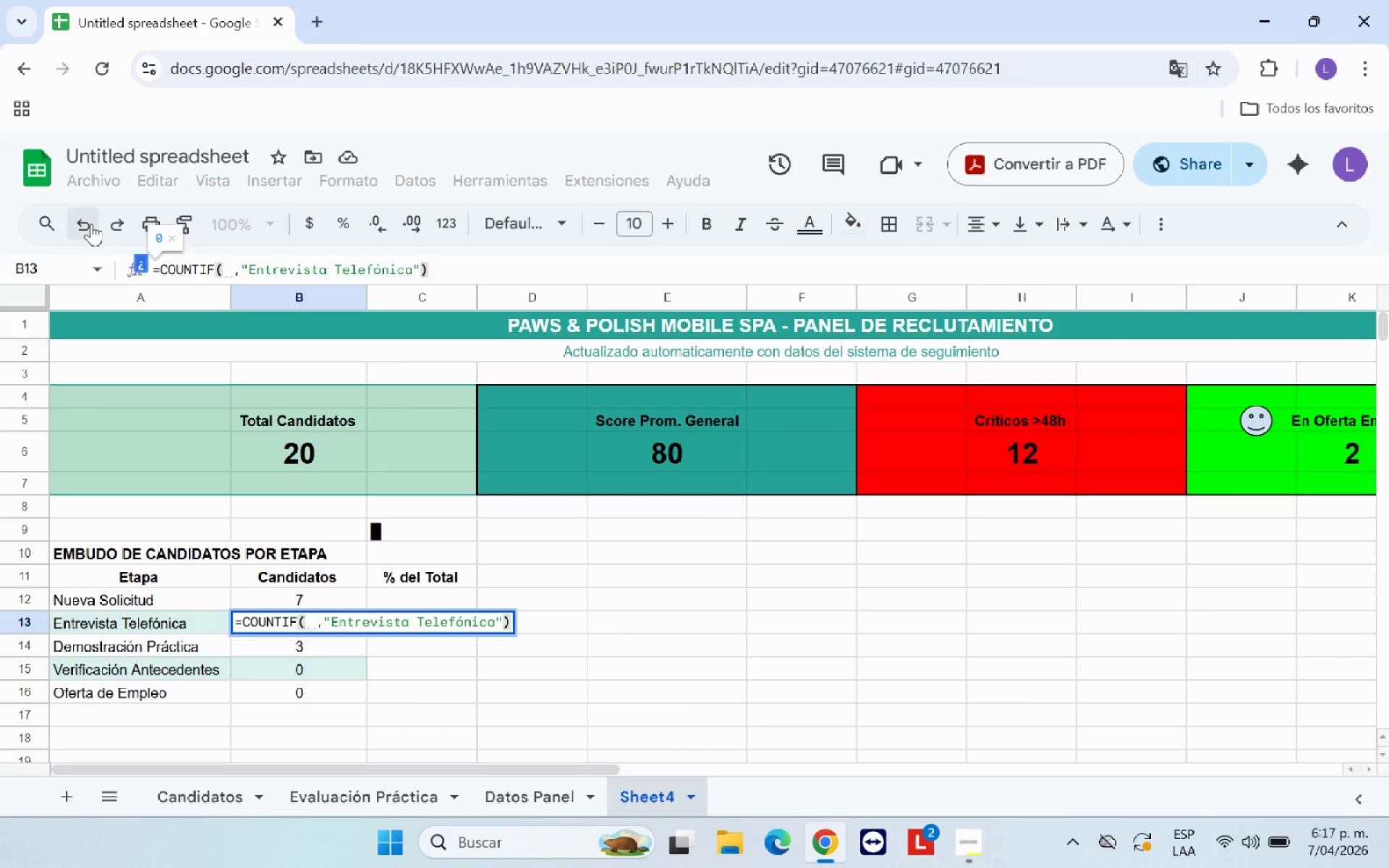 
left_click([91, 224])
 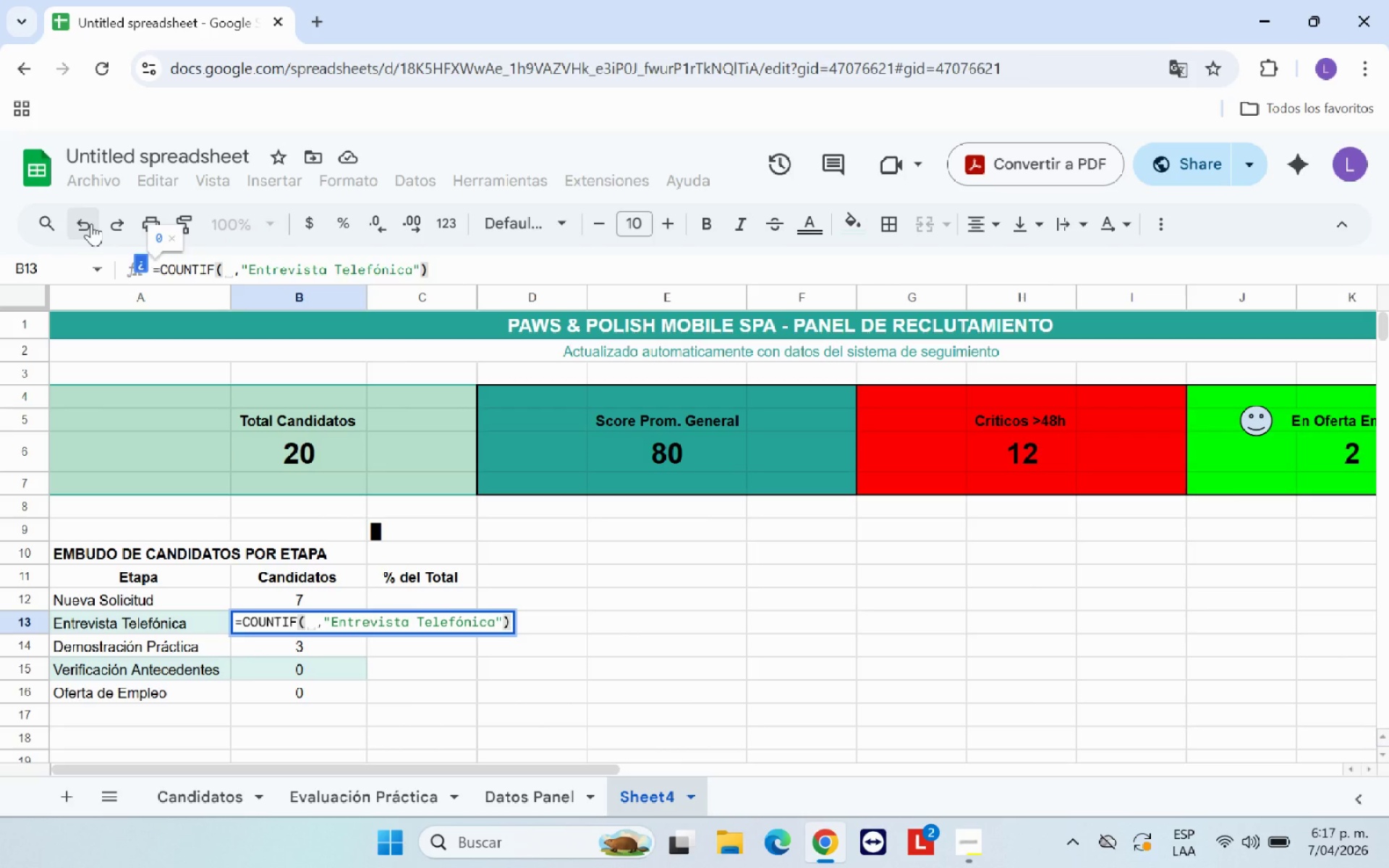 
key(Control+V)
 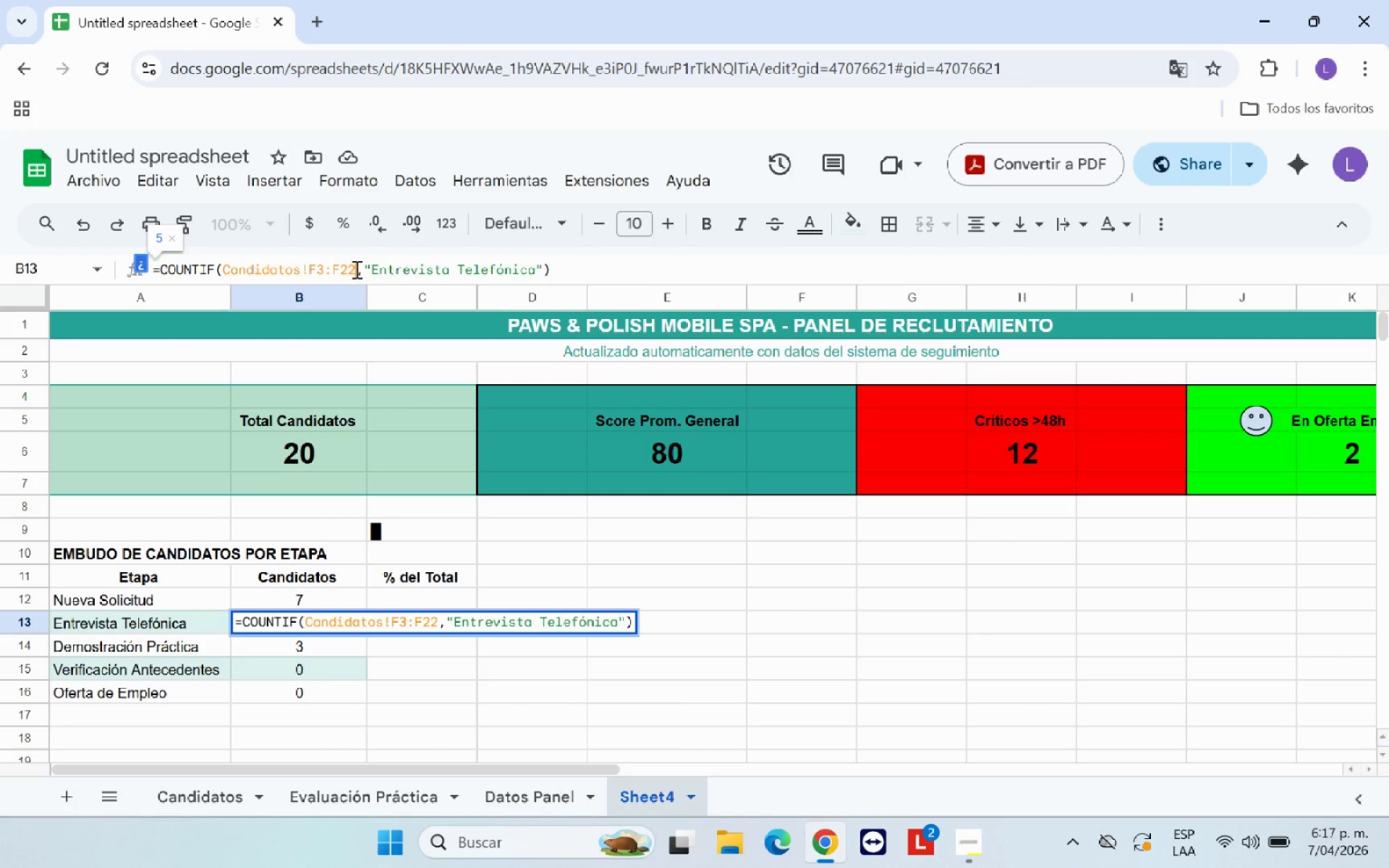 
left_click_drag(start_coordinate=[360, 268], to_coordinate=[271, 265])
 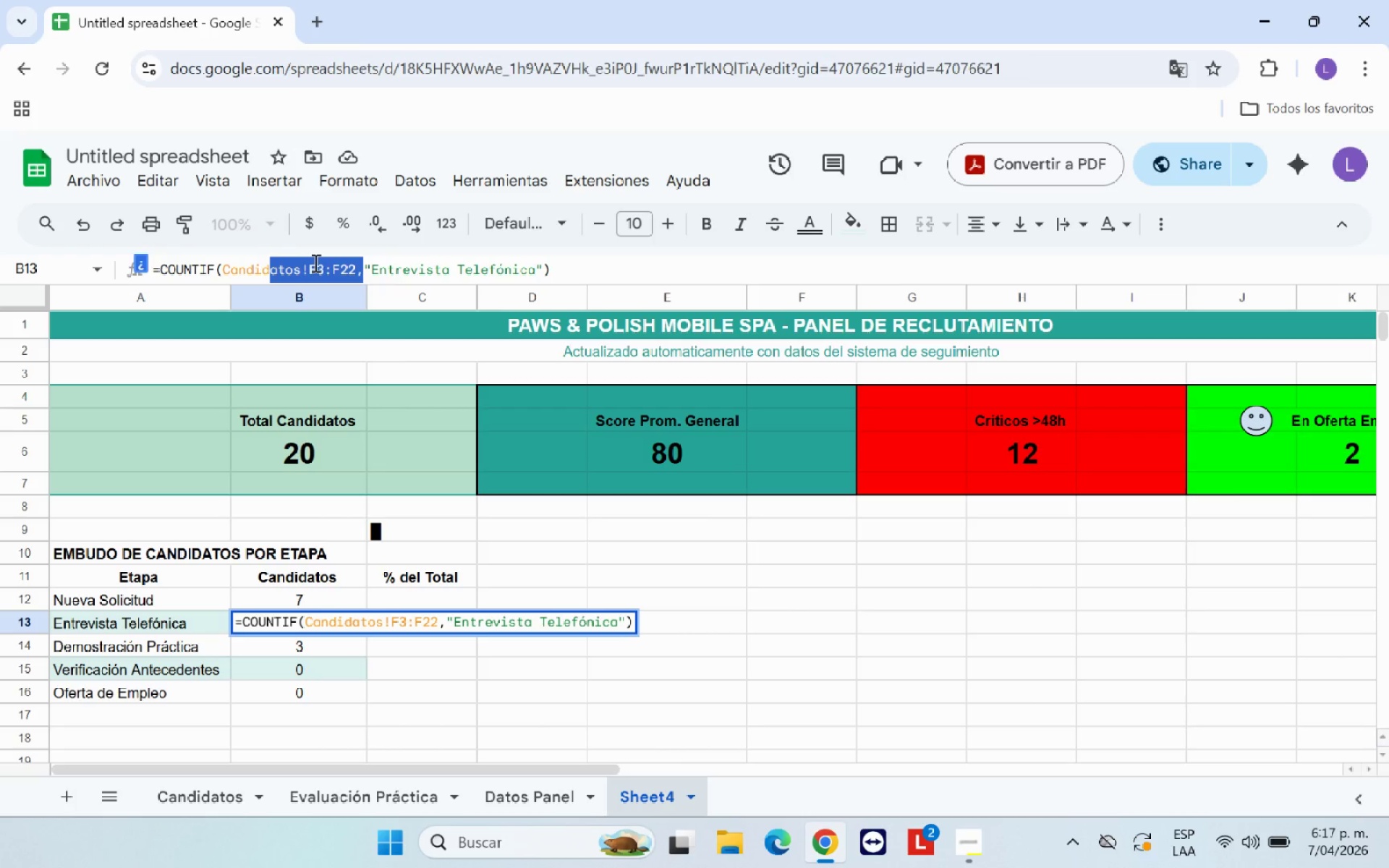 
left_click([314, 263])
 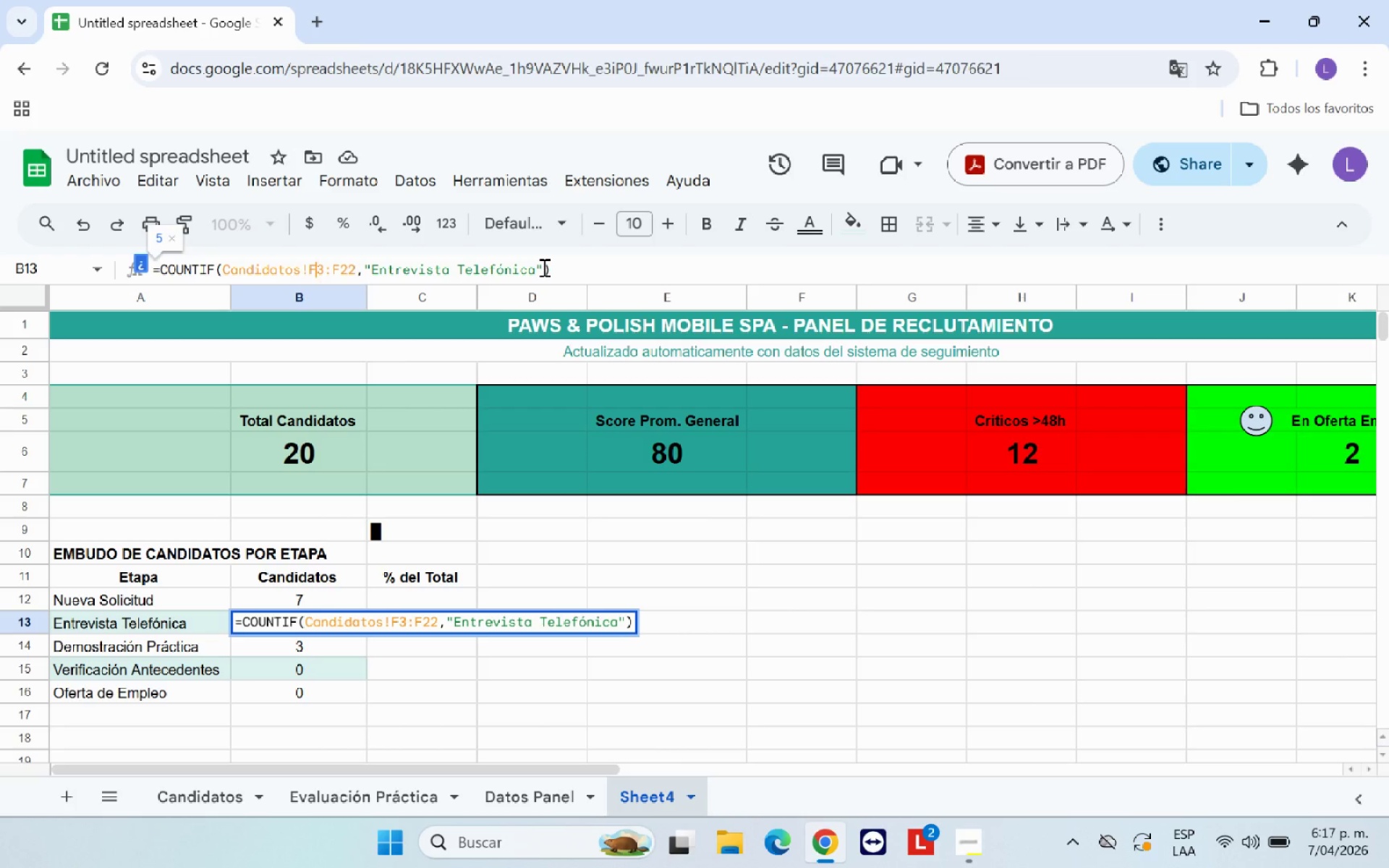 
left_click_drag(start_coordinate=[543, 267], to_coordinate=[224, 269])
 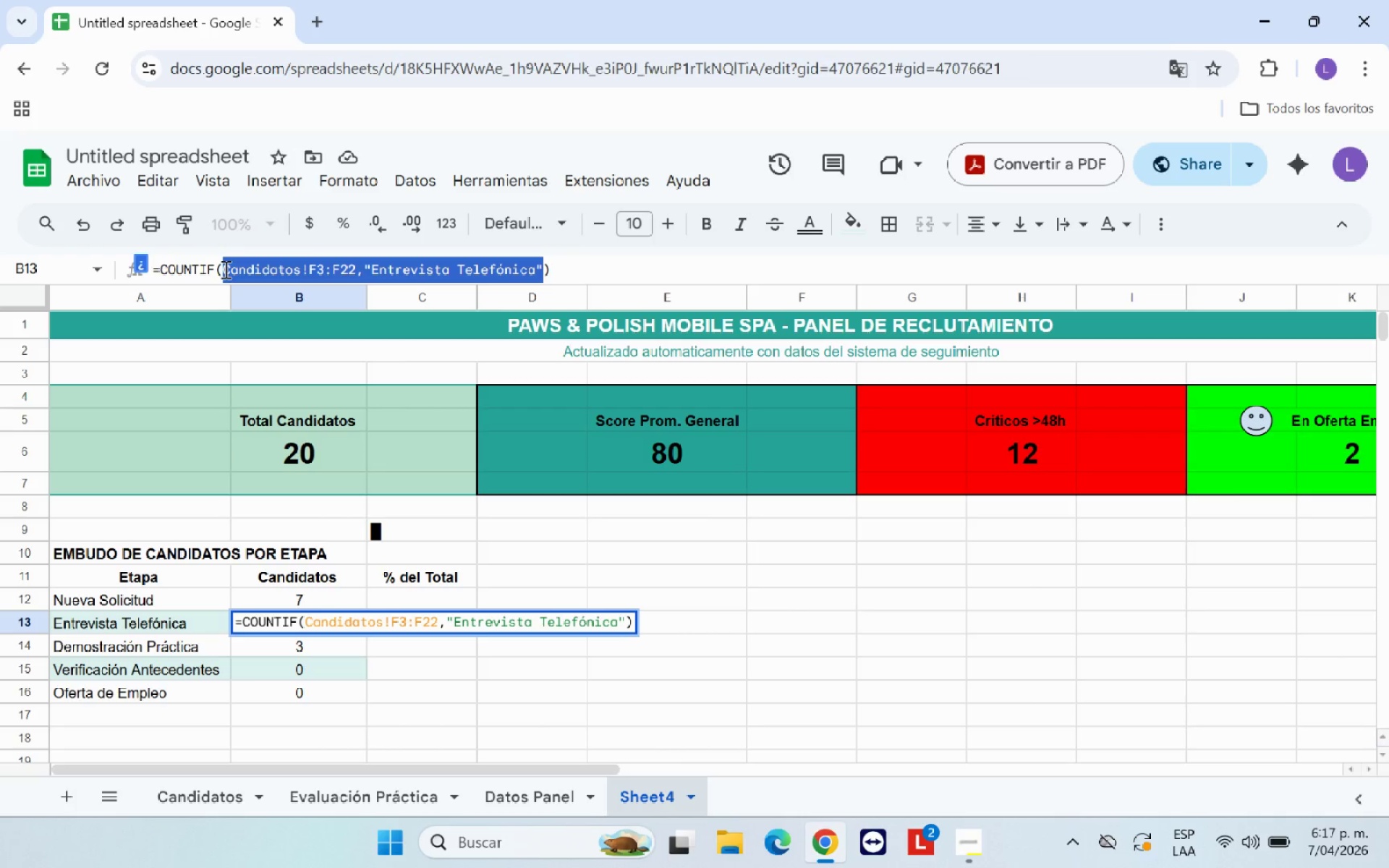 
key(Control+C)
 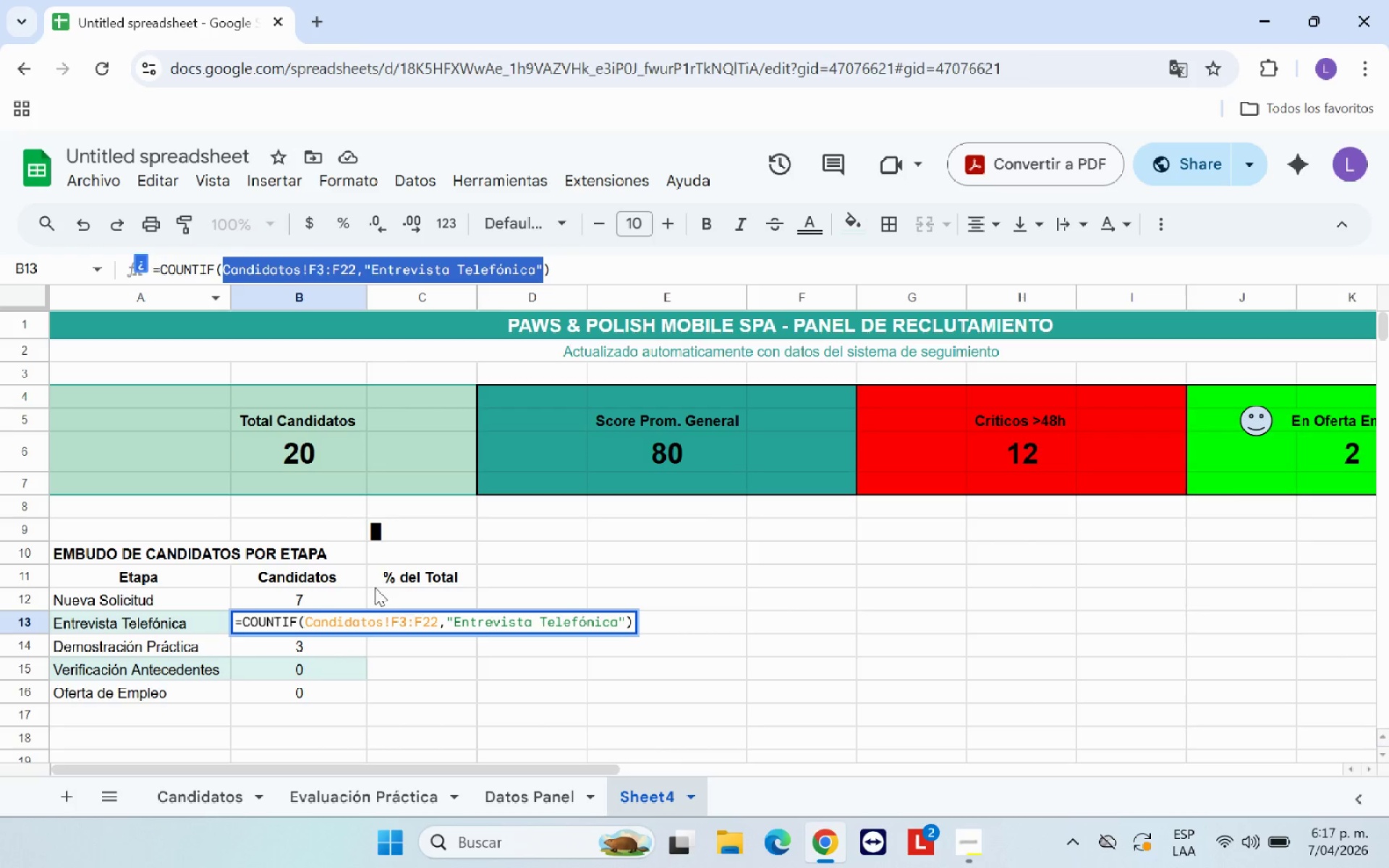 
key(Enter)
 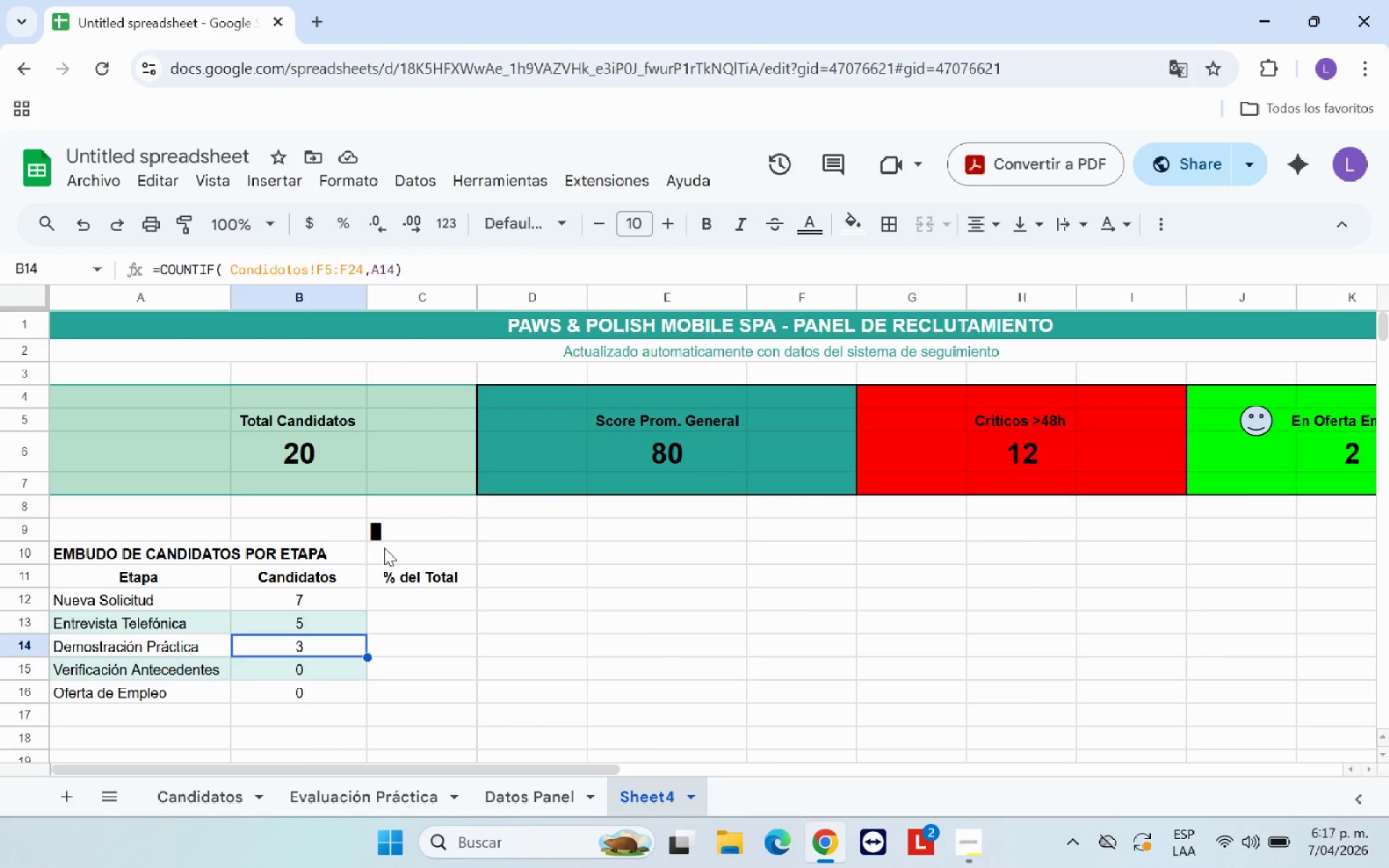 
key(Enter)
 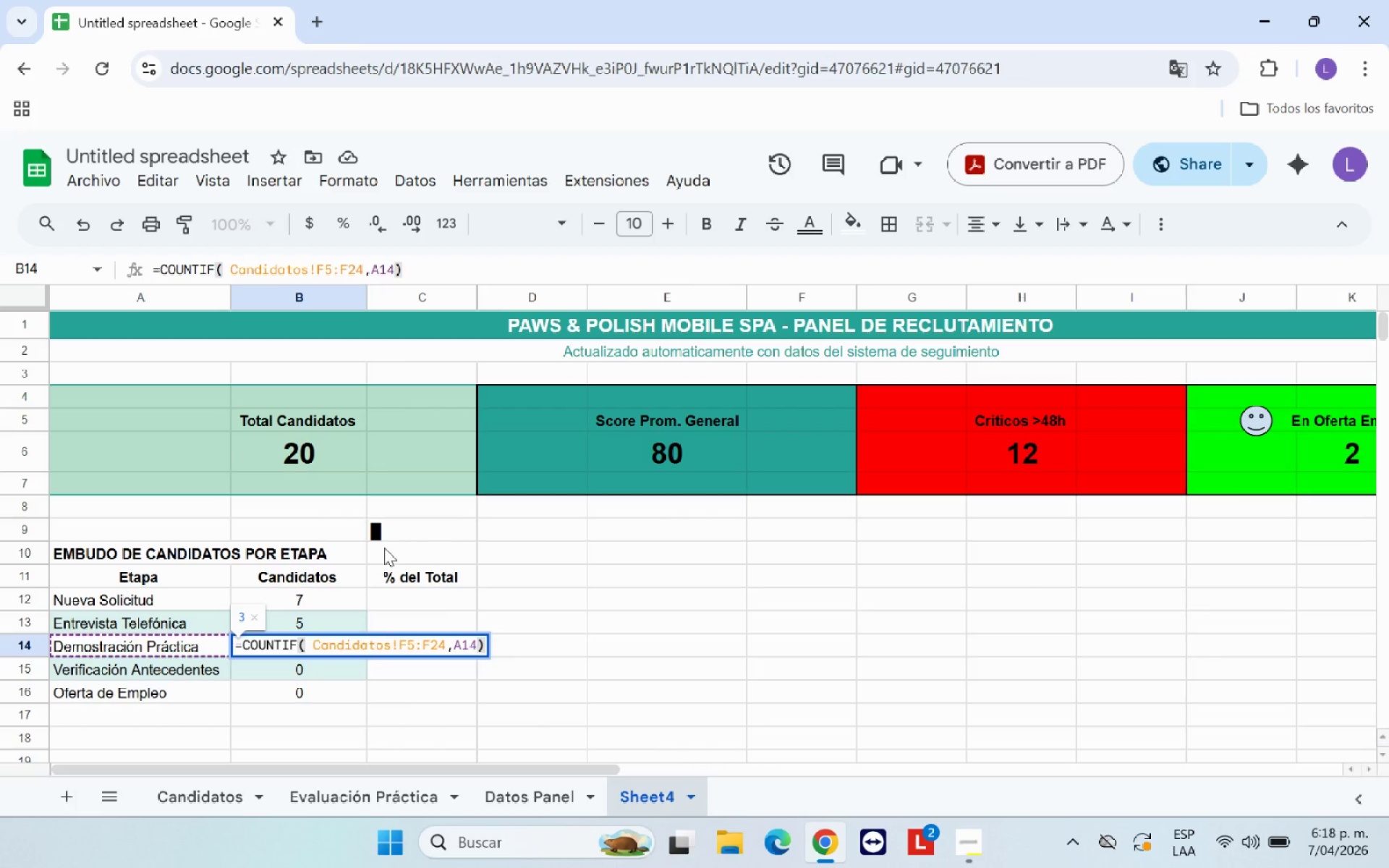 
key(Enter)
 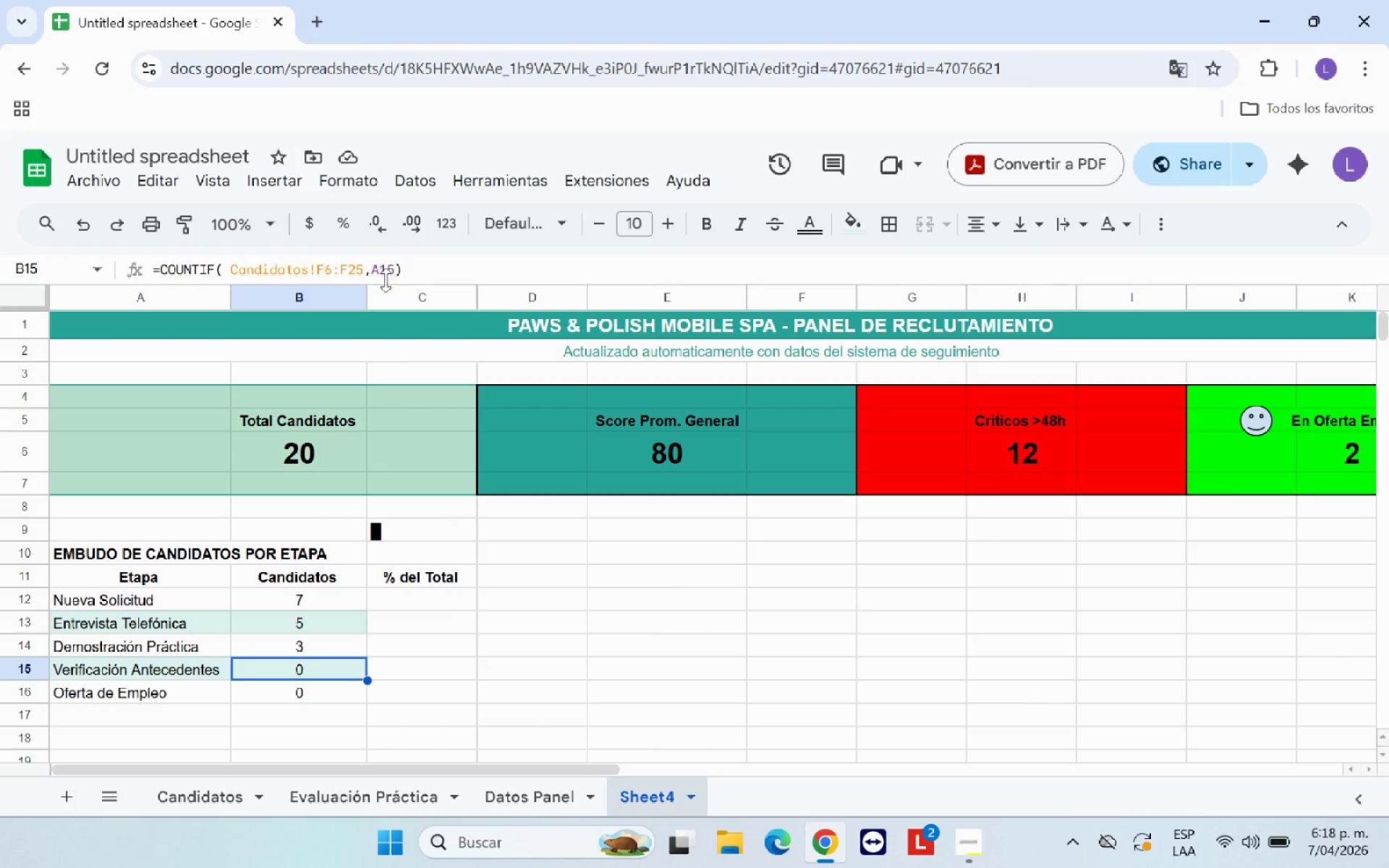 
left_click_drag(start_coordinate=[395, 270], to_coordinate=[224, 273])
 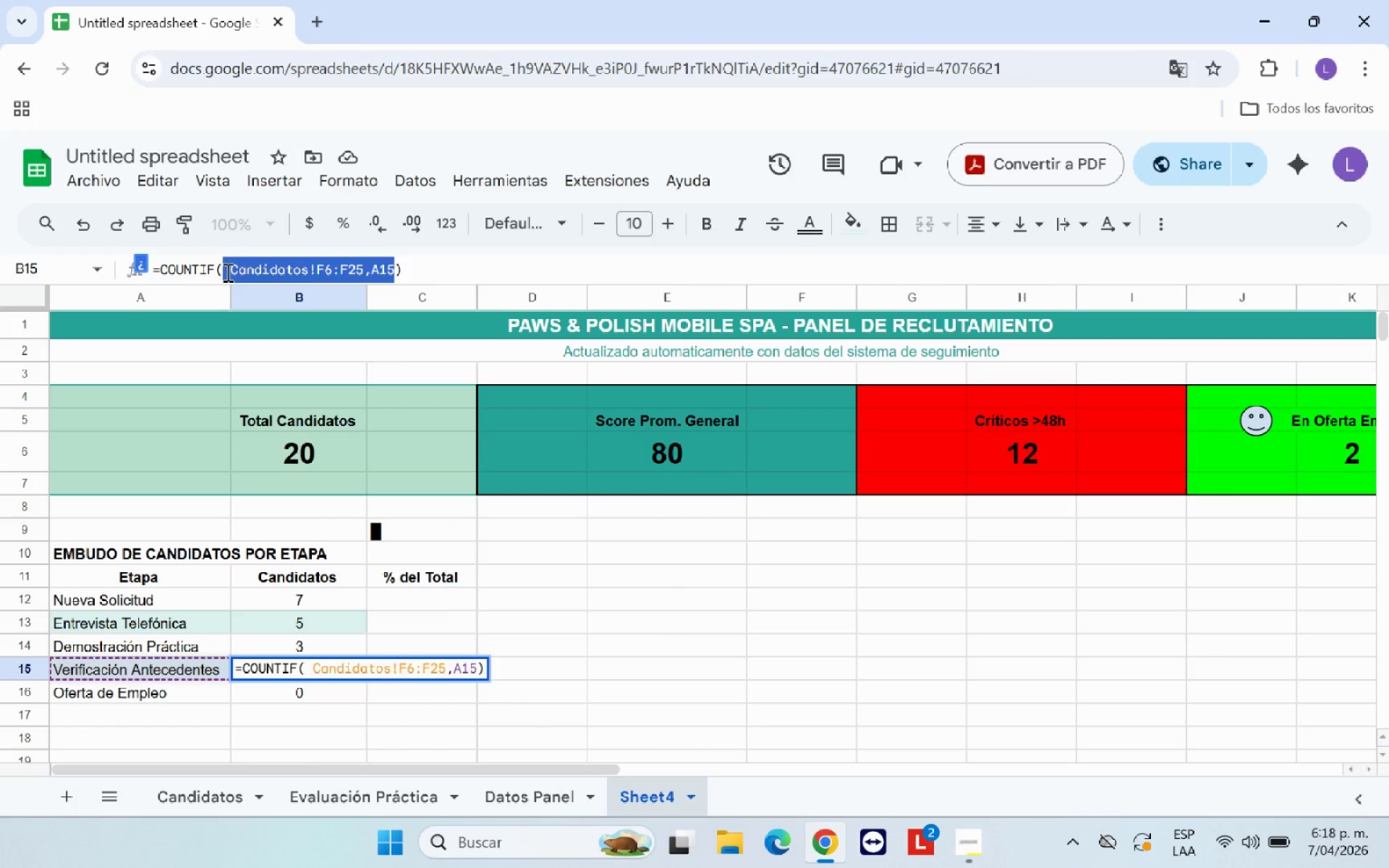 
key(Control+V)
 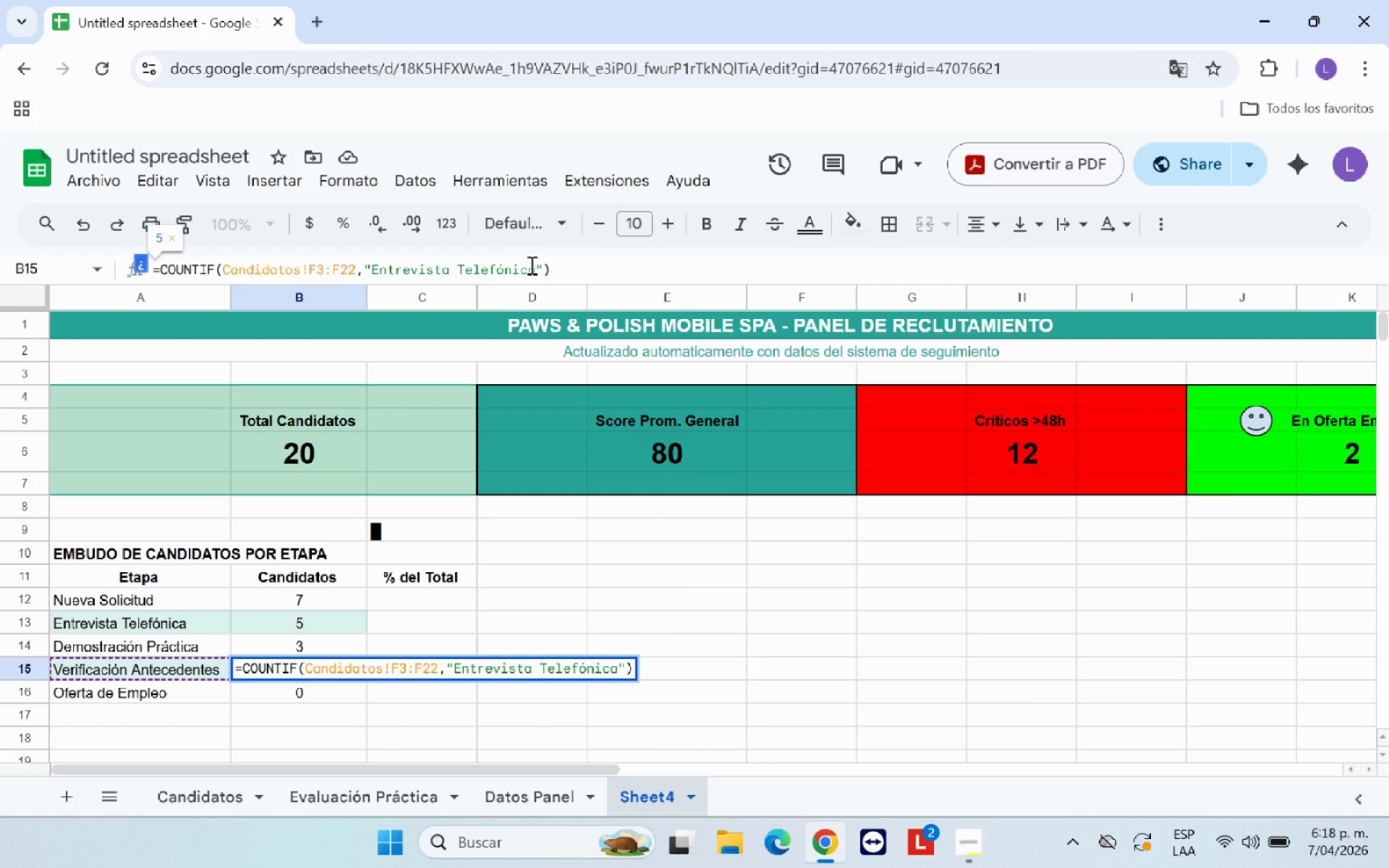 
left_click([538, 265])
 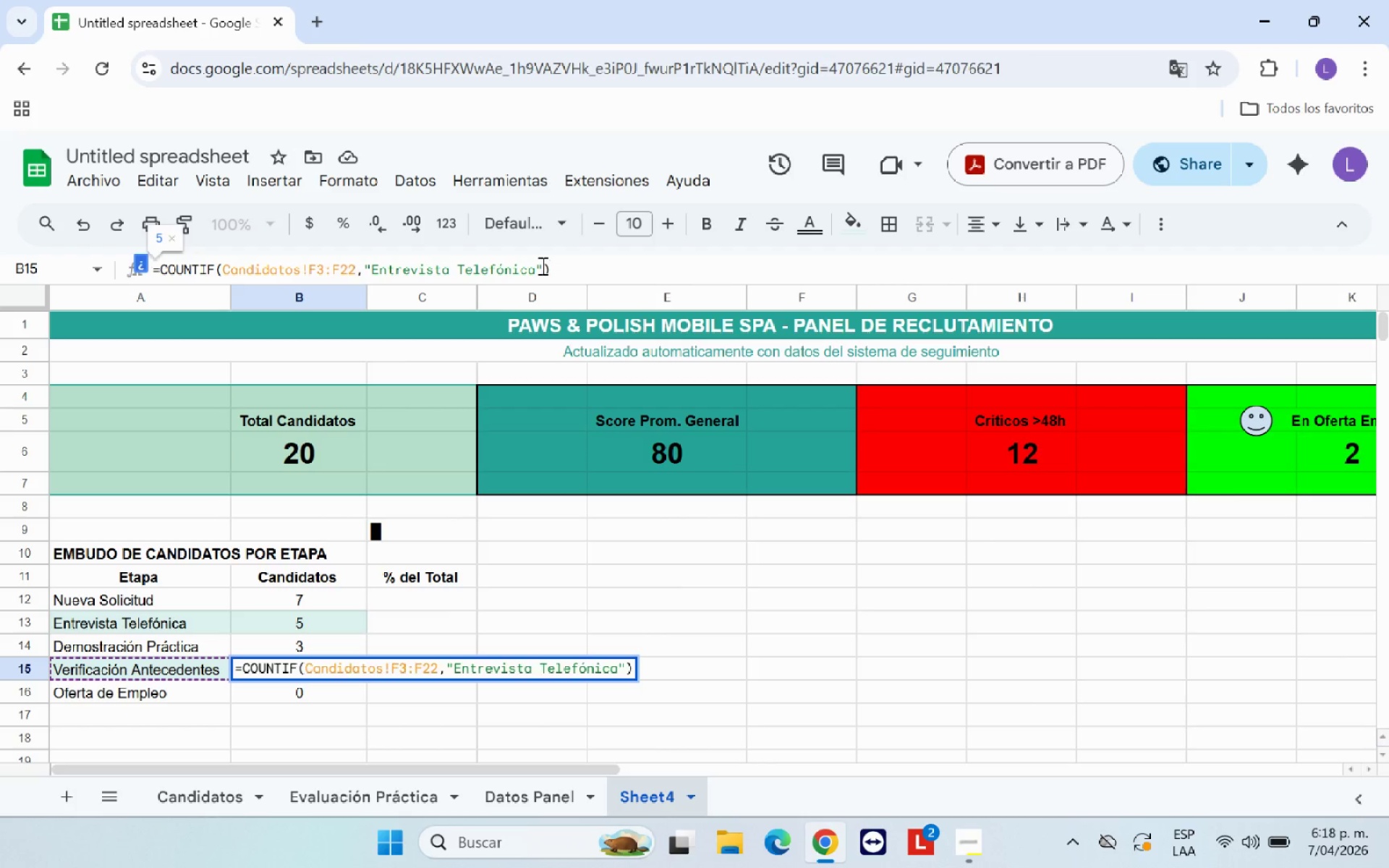 
hold_key(key=Backspace, duration=0.75)
 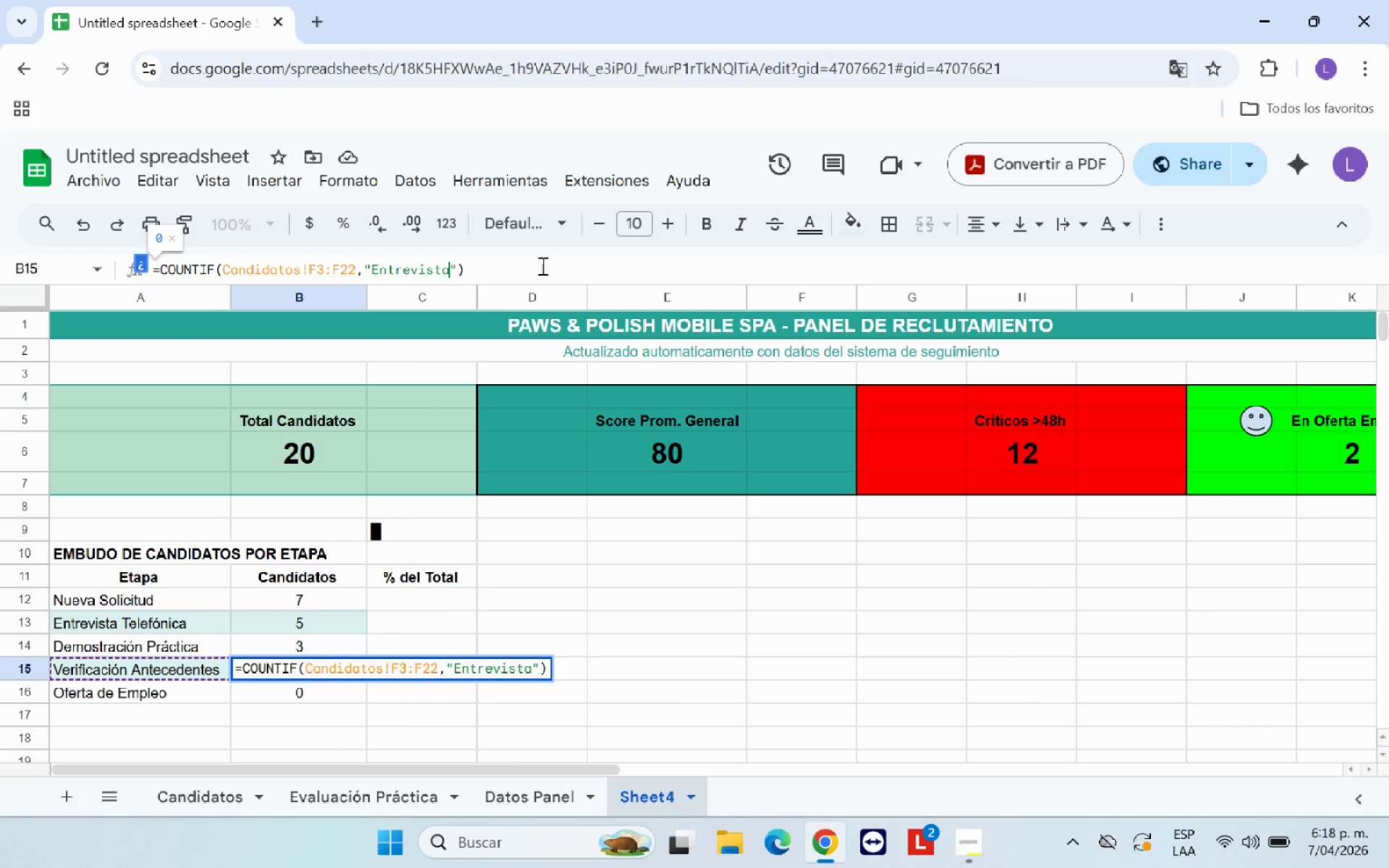 
hold_key(key=Backspace, duration=0.88)
 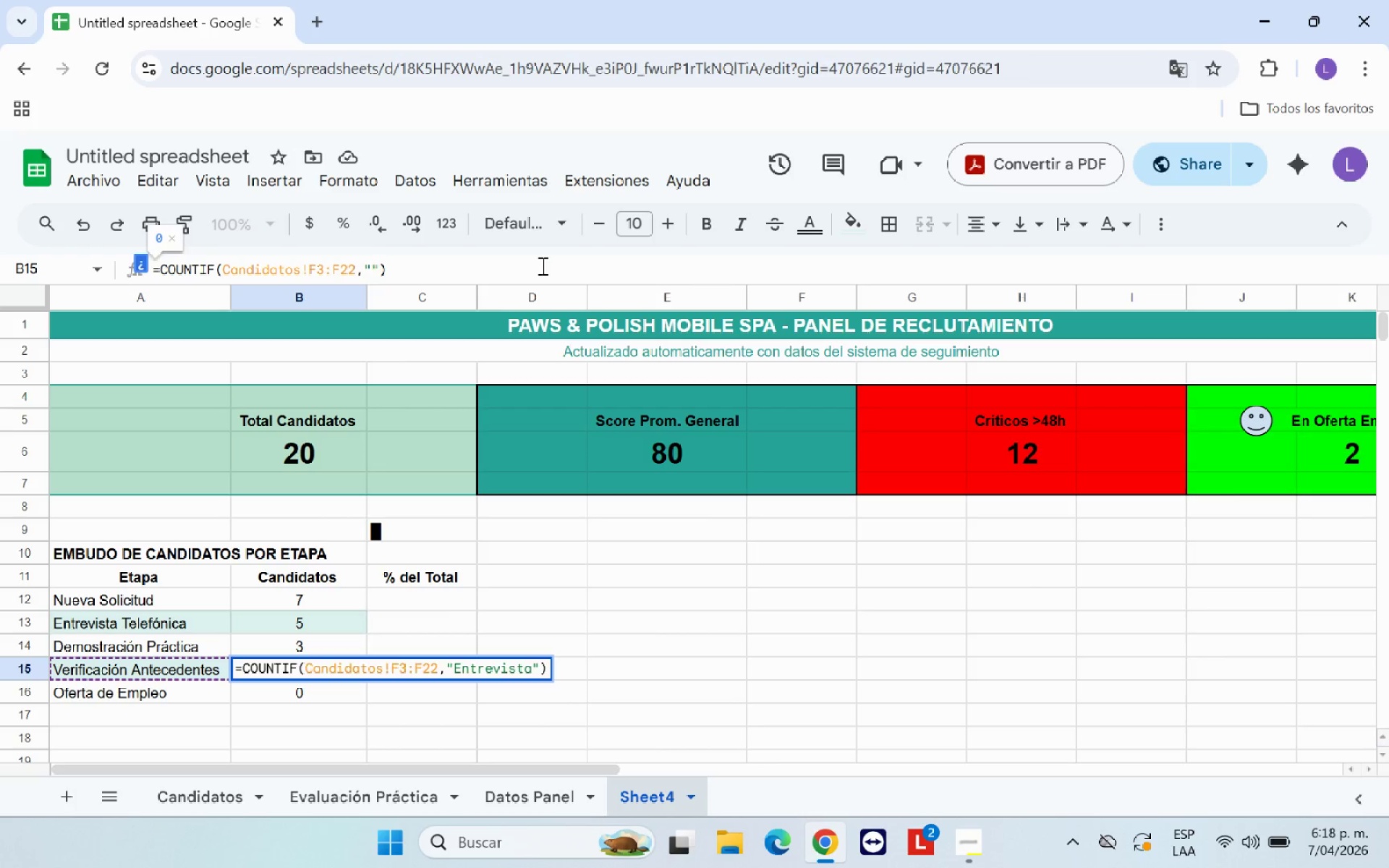 
key(Backspace)
type(vERI)
key(Backspace)
key(Backspace)
key(Backspace)
key(Backspace)
type(Verificacin Antecedentes)
 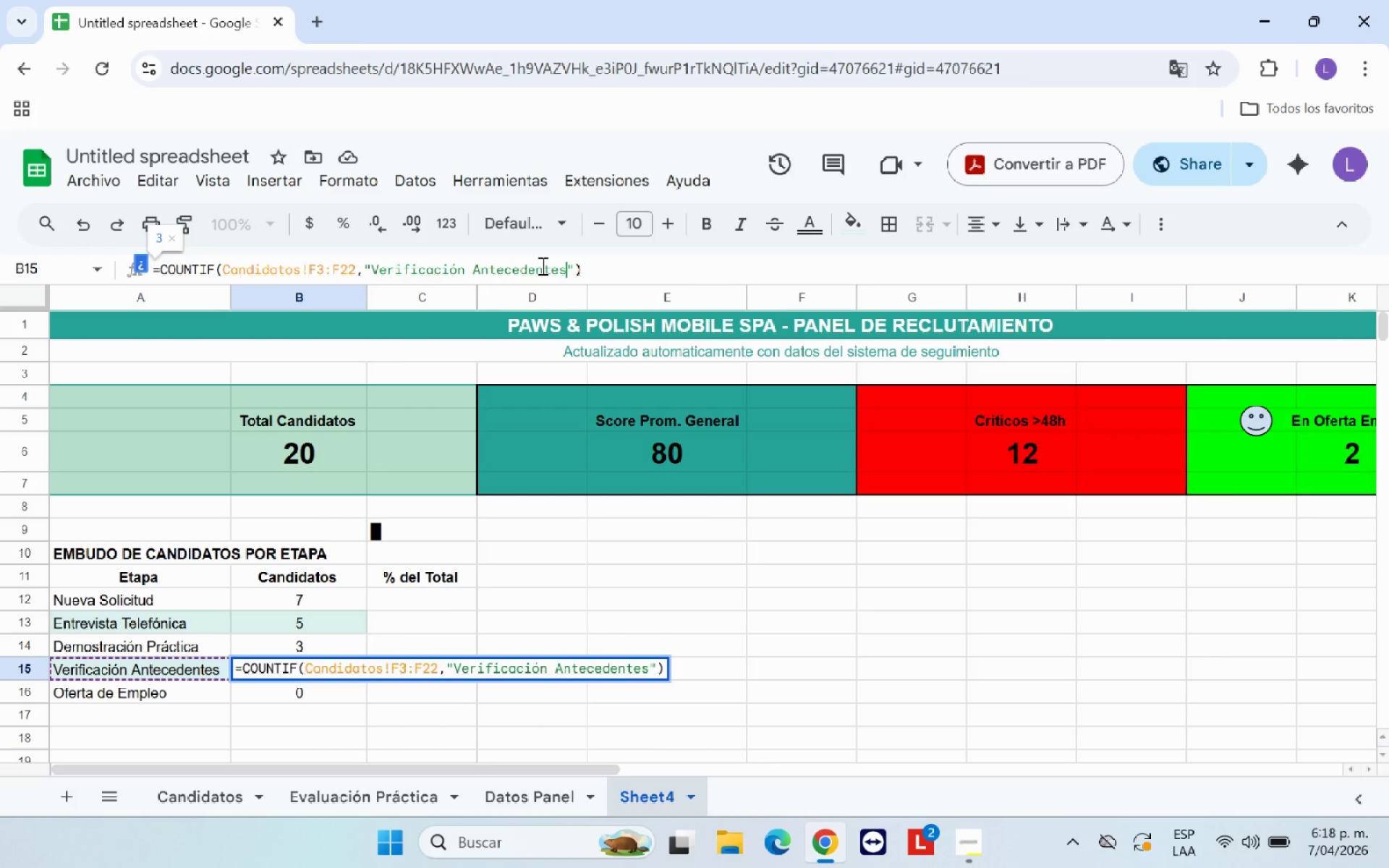 
hold_key(key=Semicolon, duration=0.47)
 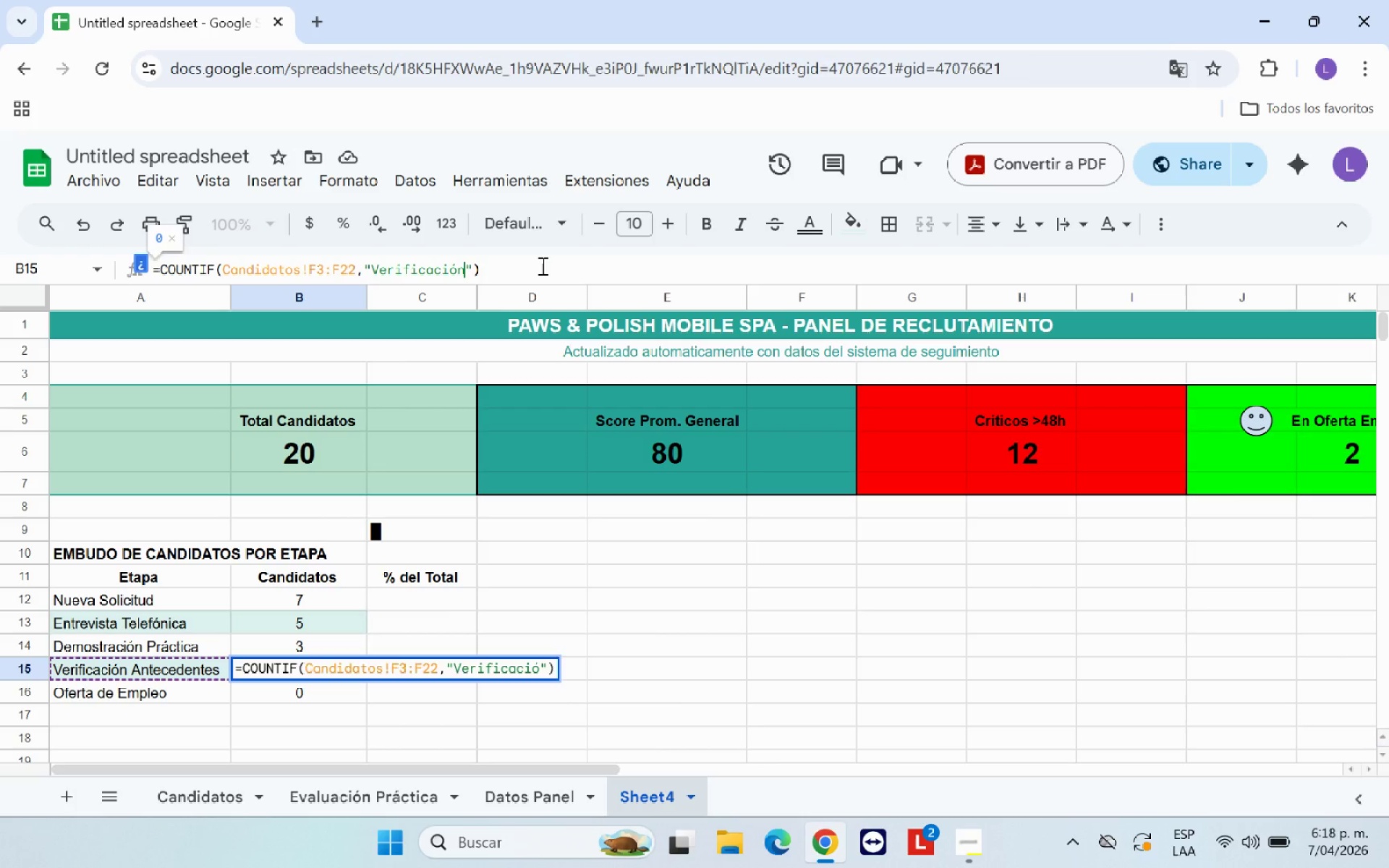 
hold_key(key=O, duration=0.38)
 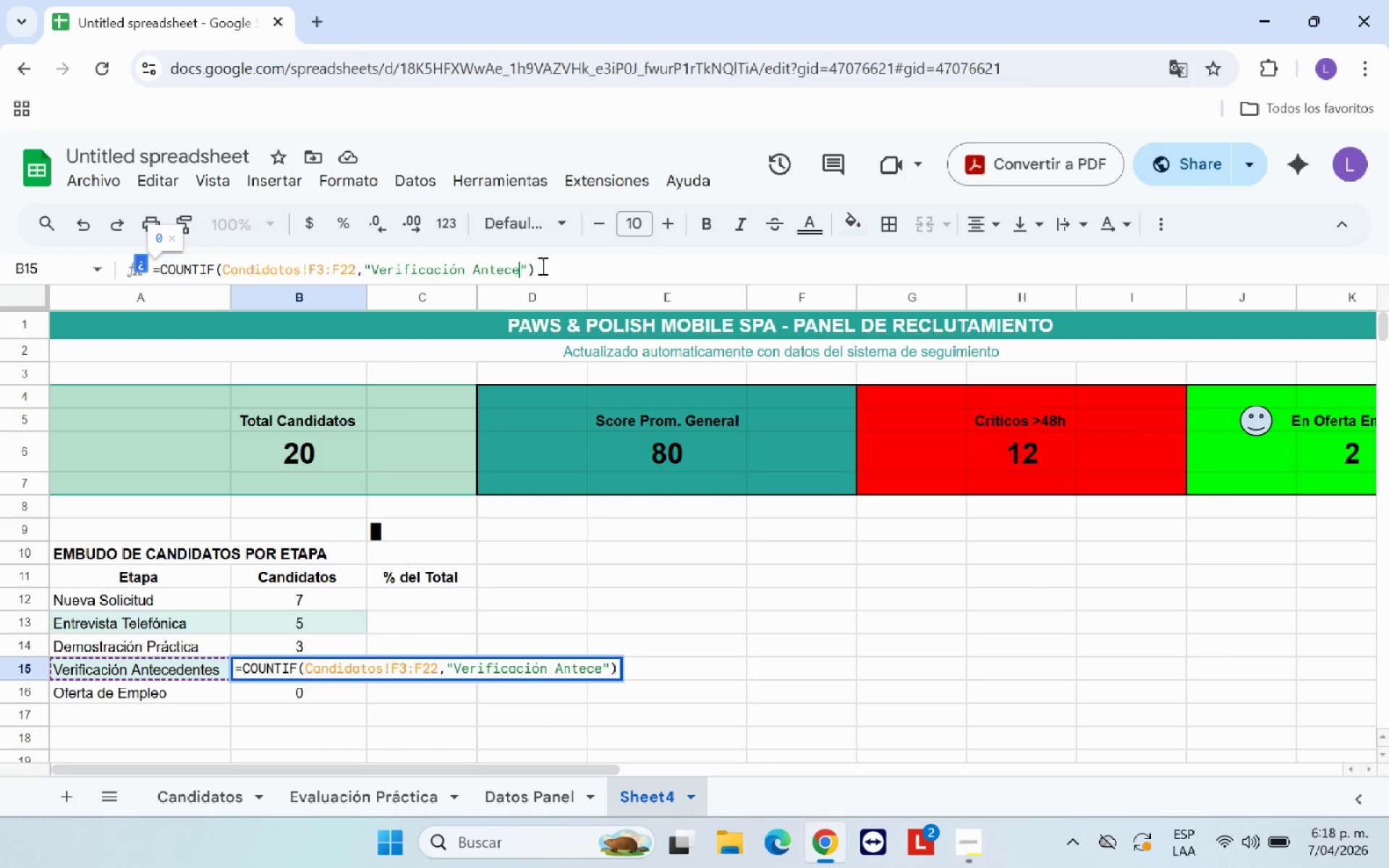 
key(Enter)
 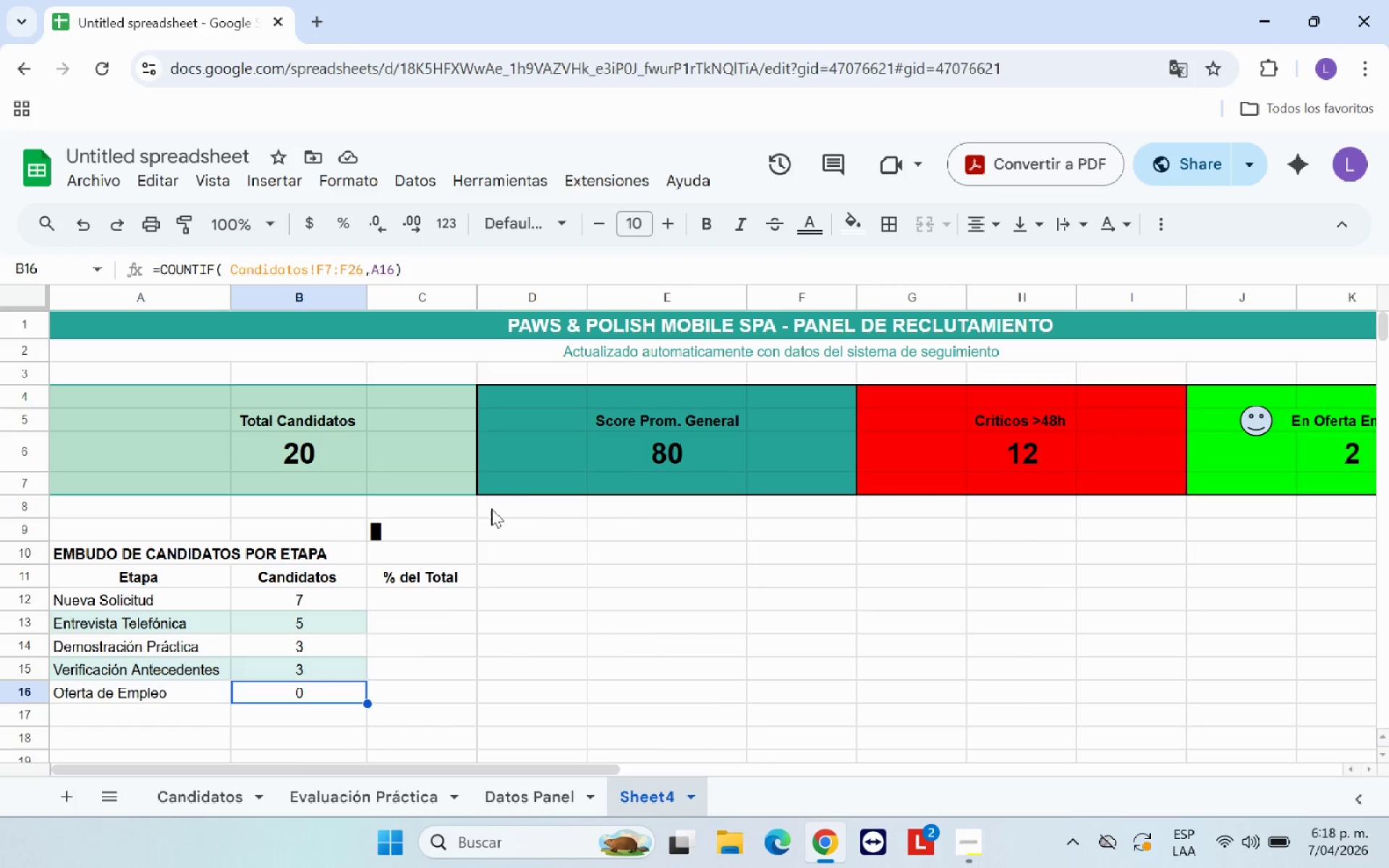 
wait(7.31)
 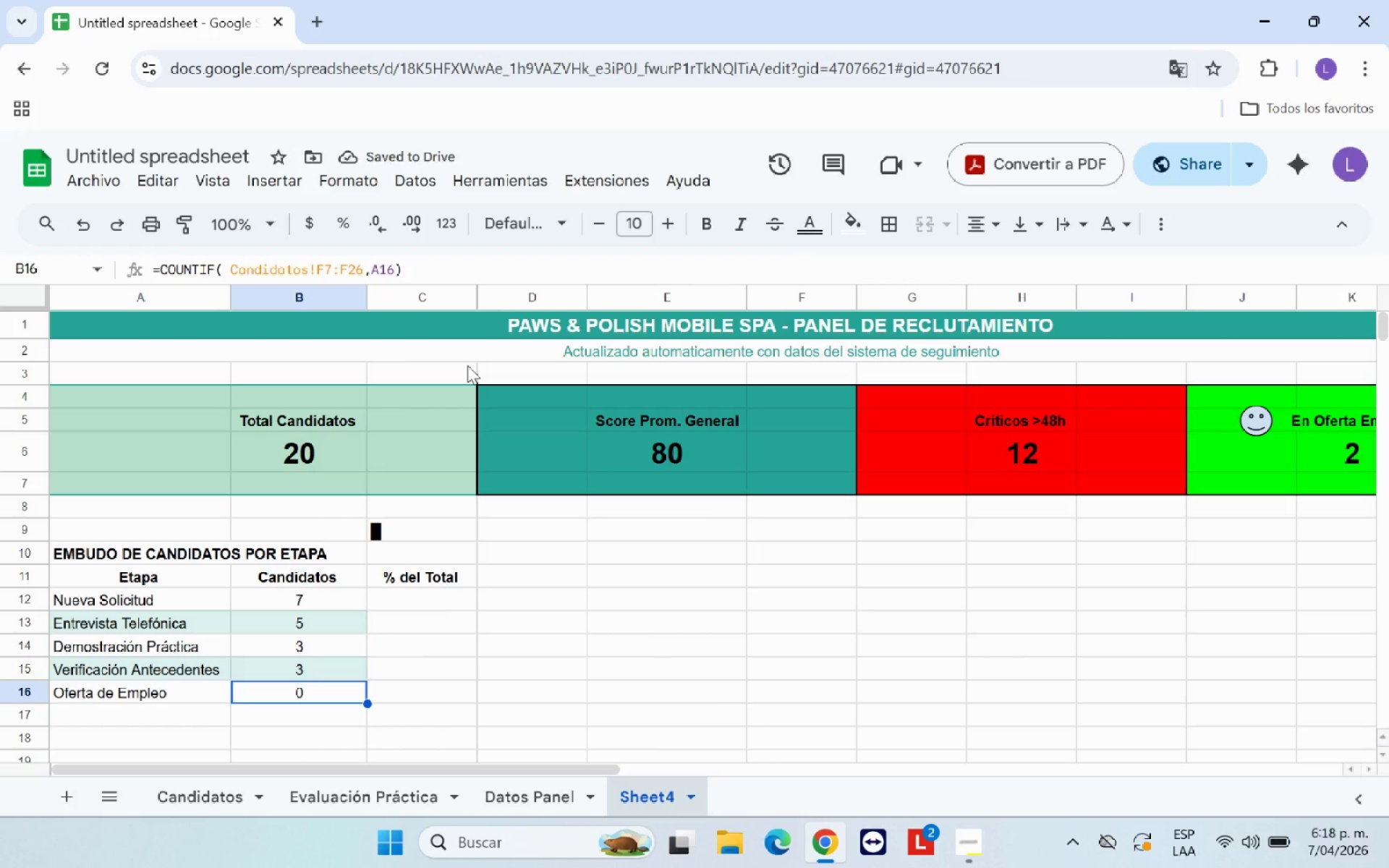 
left_click([396, 270])
 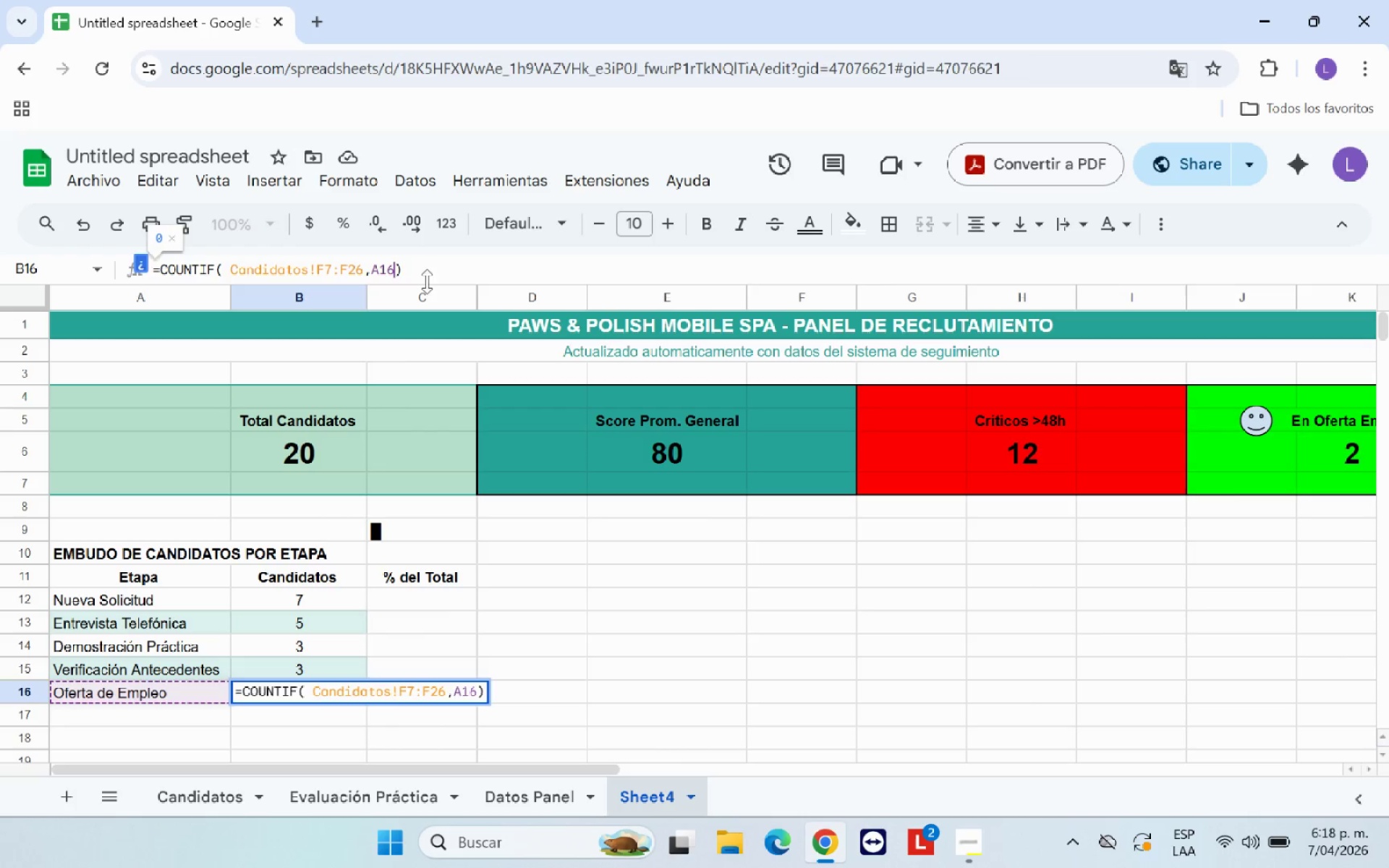 
mouse_move([464, 305])
 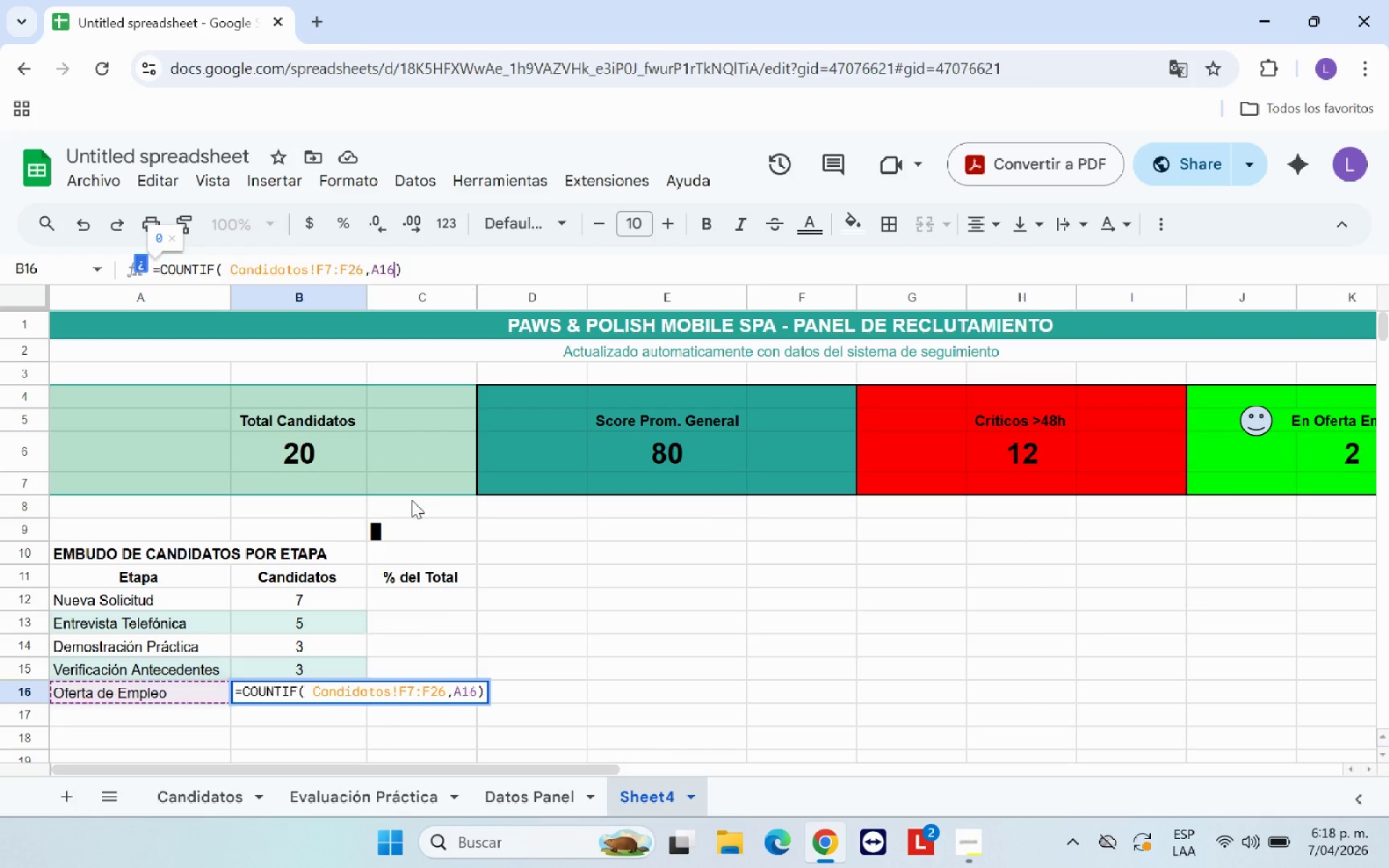 
left_click([535, 634])
 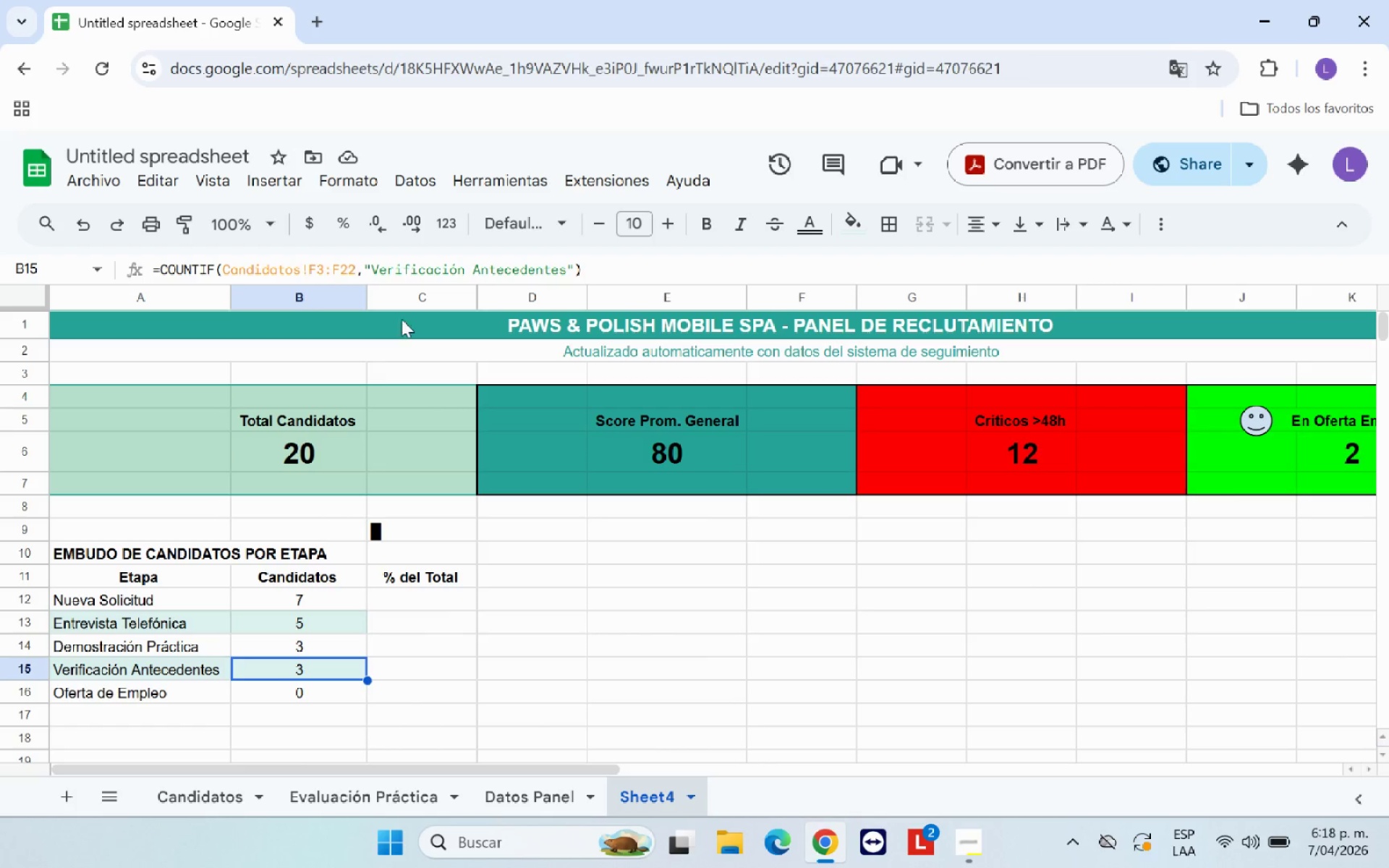 
left_click([356, 268])
 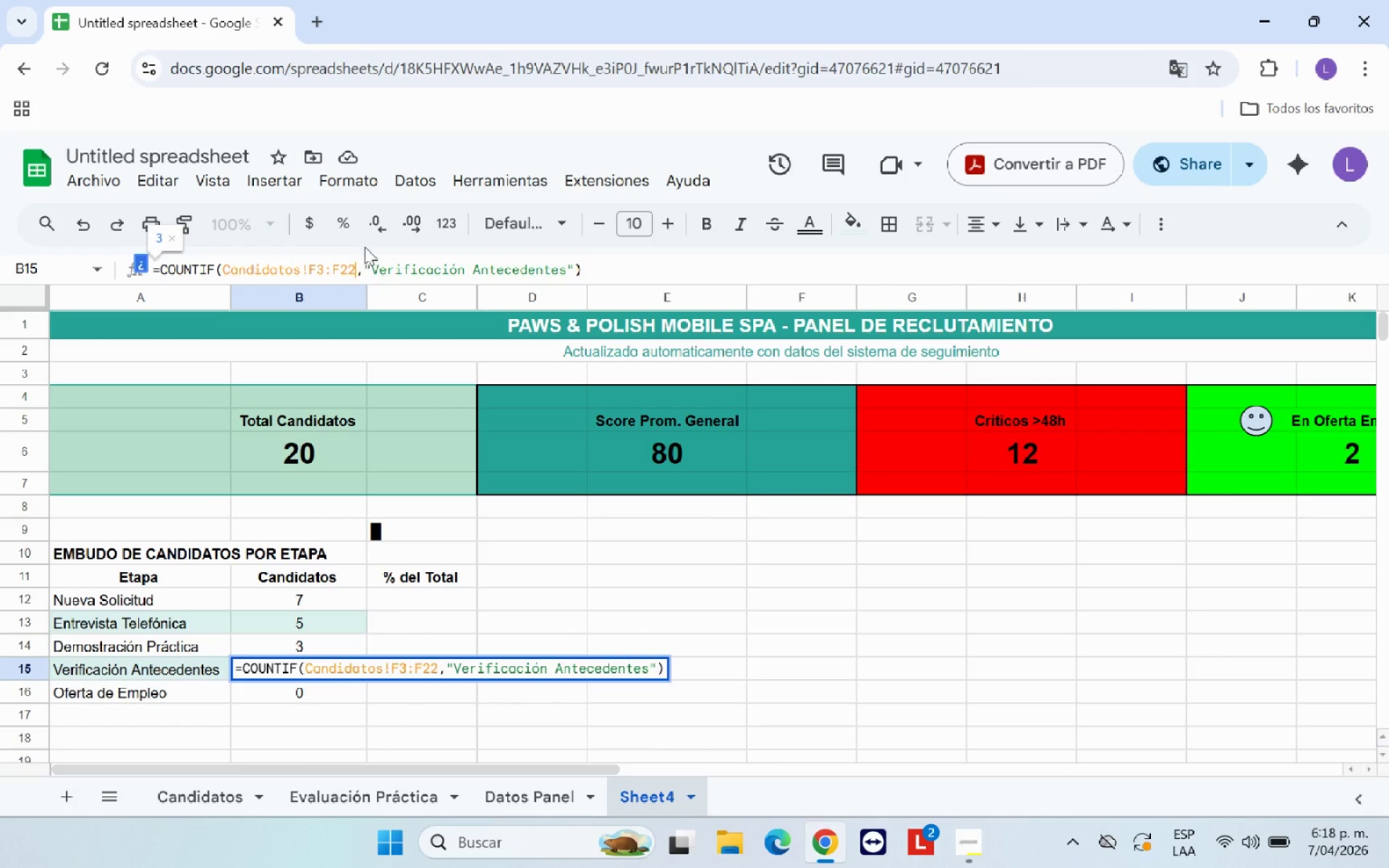 
left_click_drag(start_coordinate=[357, 260], to_coordinate=[224, 270])
 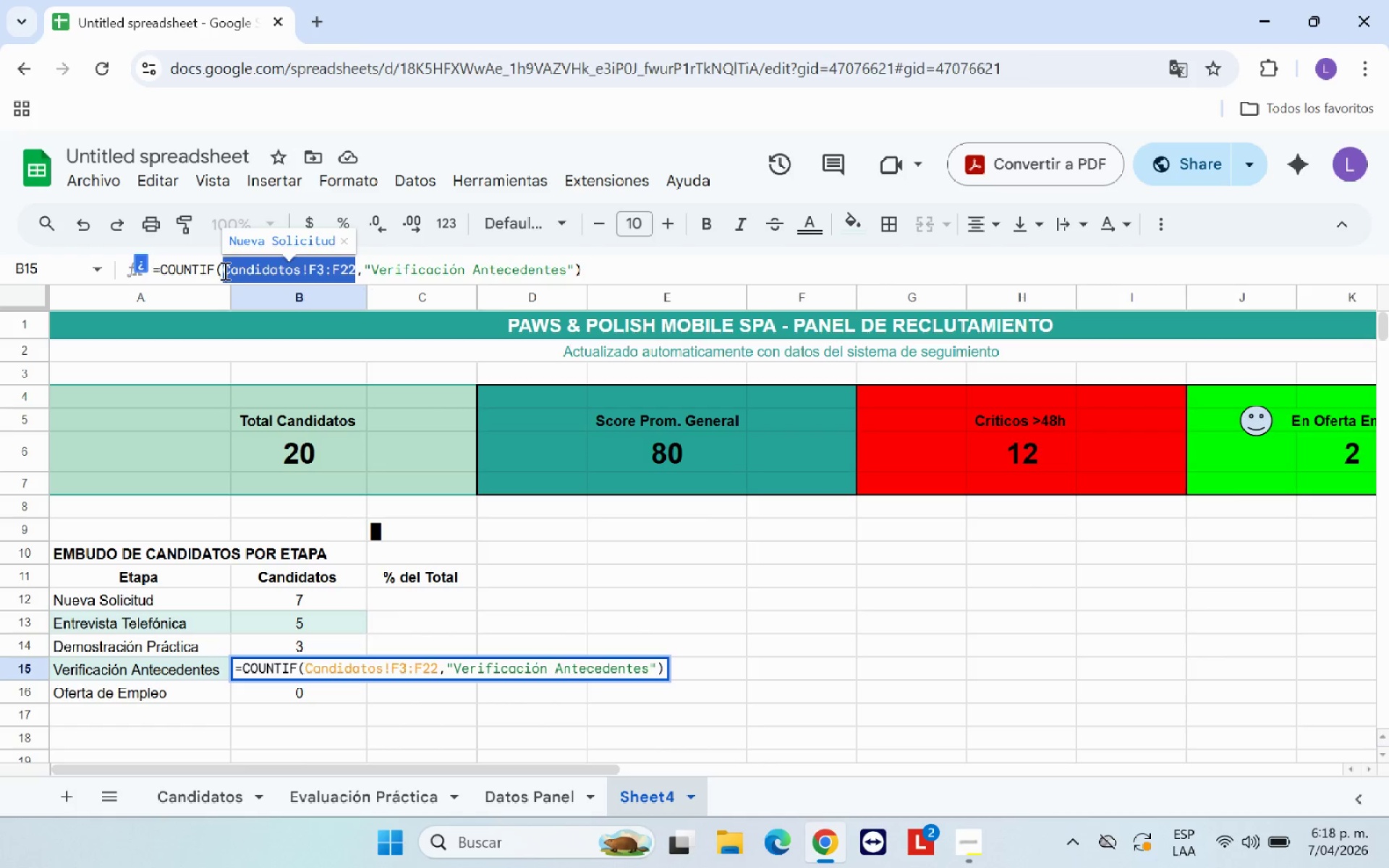 
key(Control+C)
 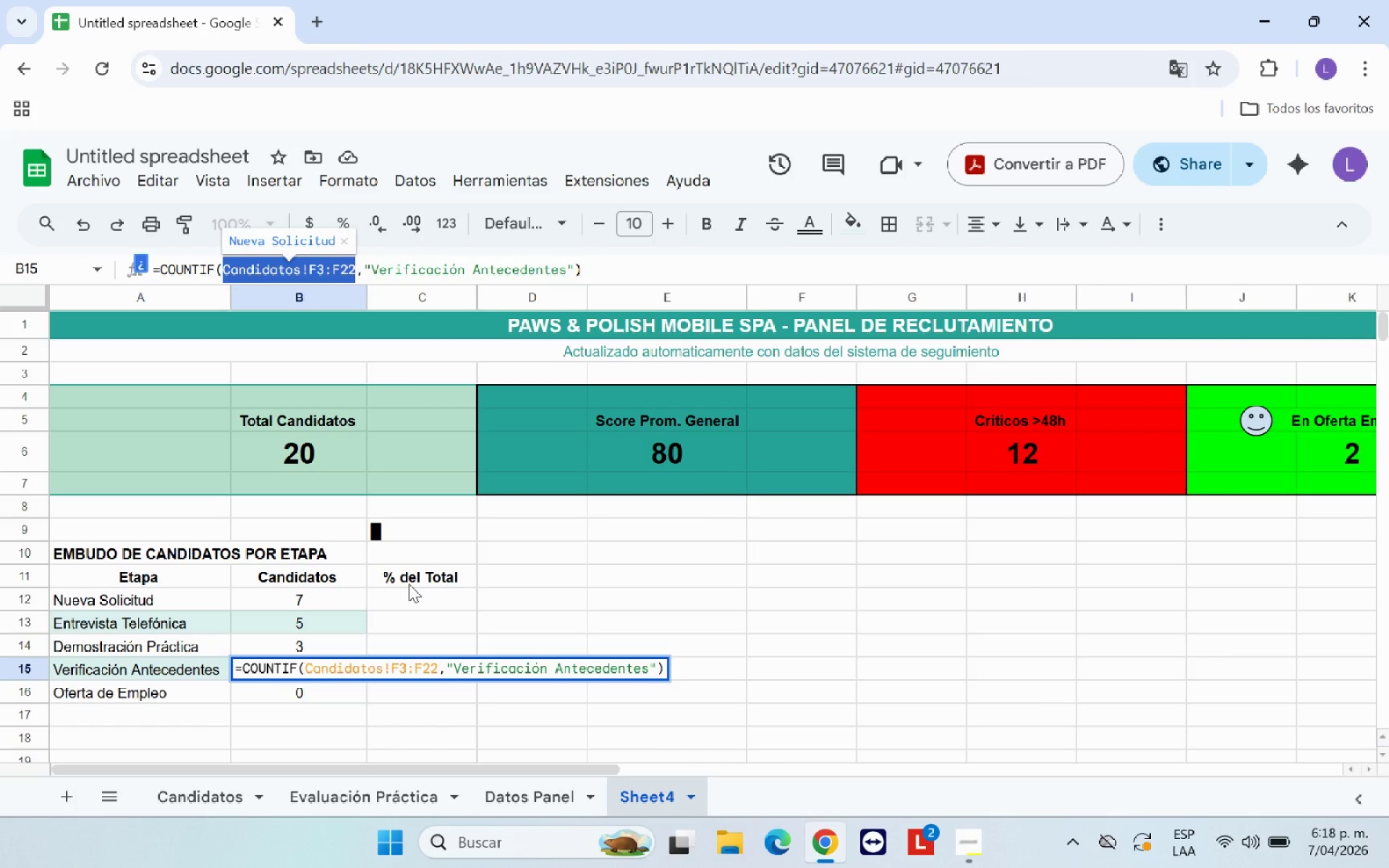 
key(Enter)
 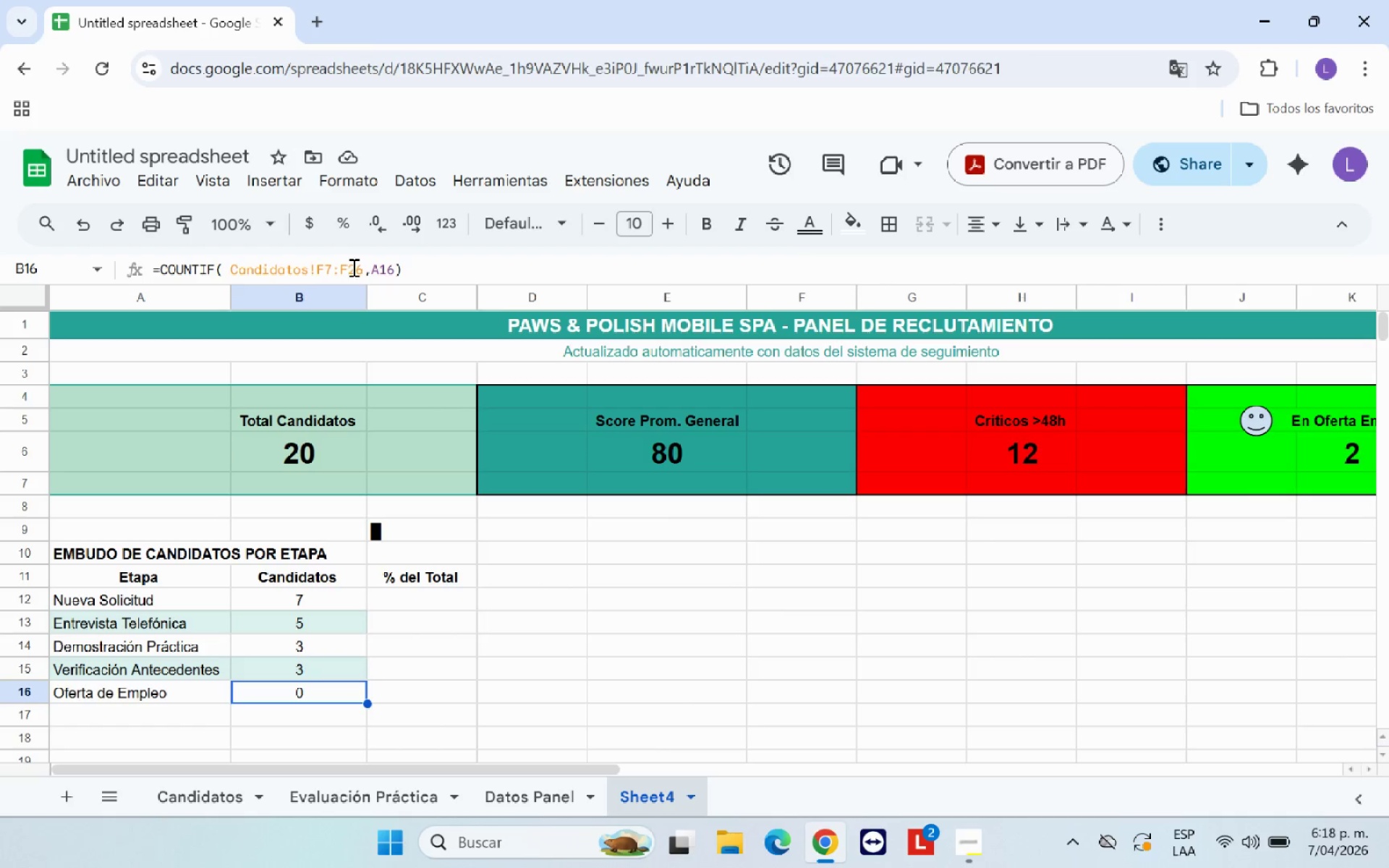 
left_click_drag(start_coordinate=[361, 267], to_coordinate=[232, 271])
 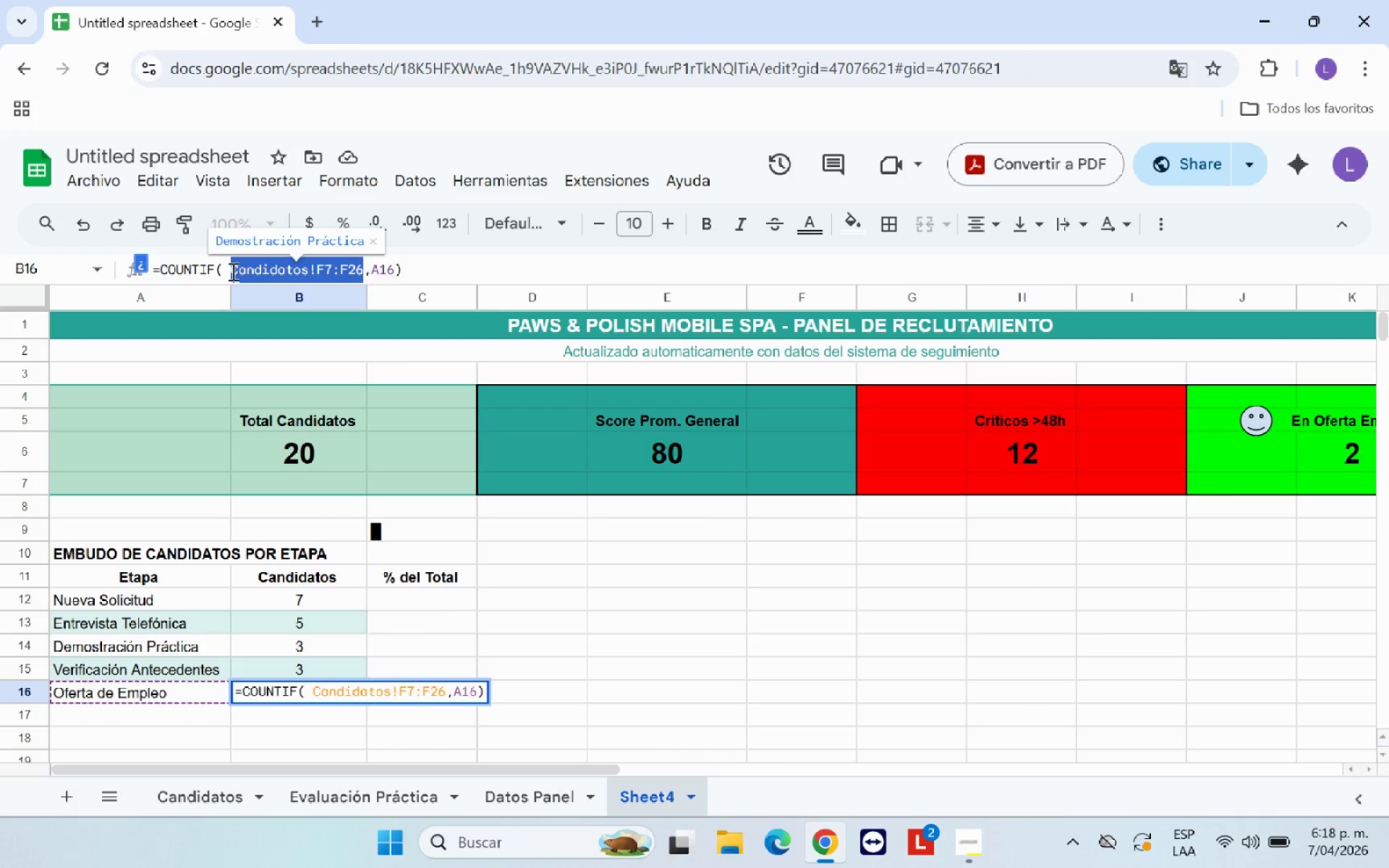 
key(Control+V)
 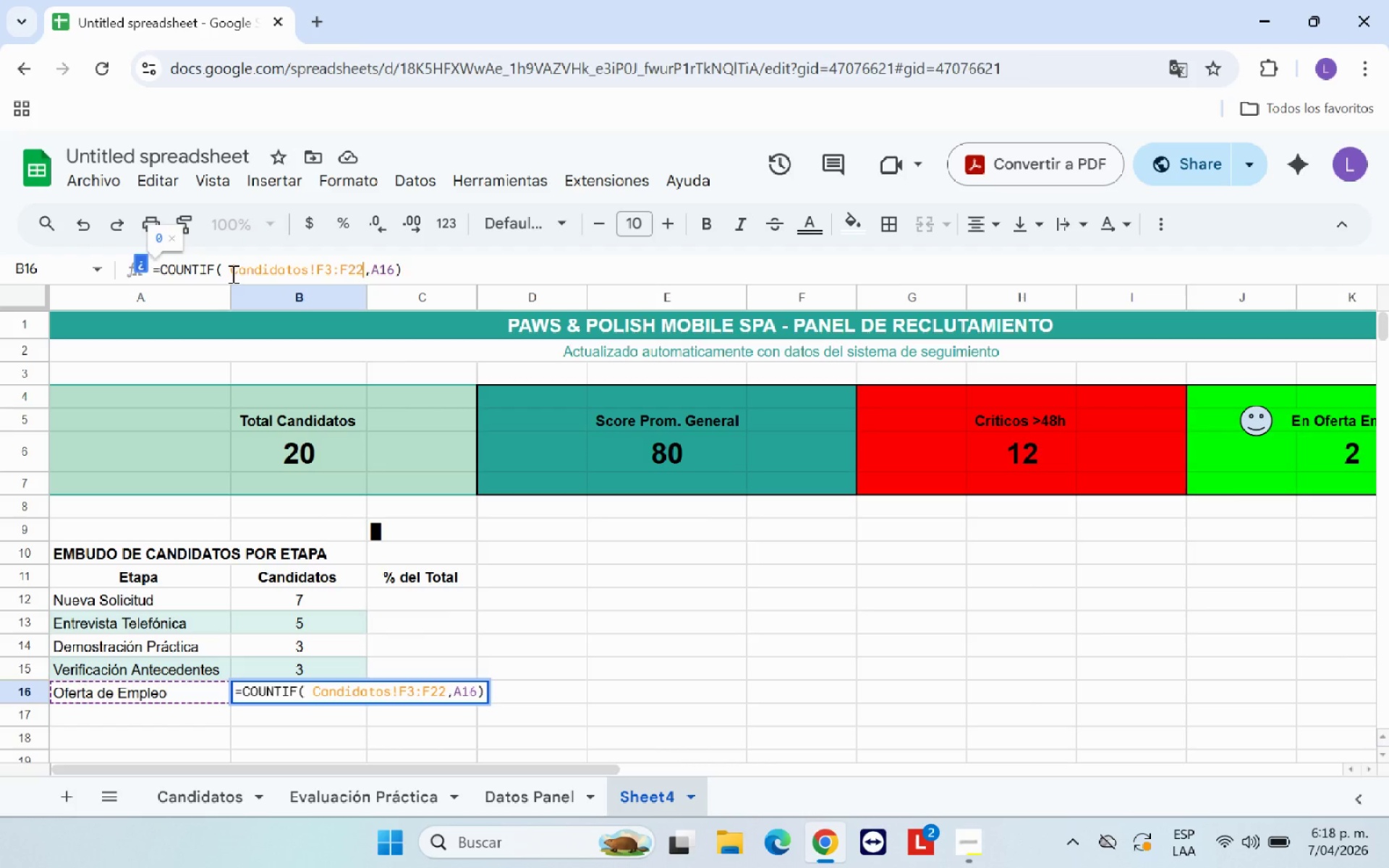 
left_click([232, 273])
 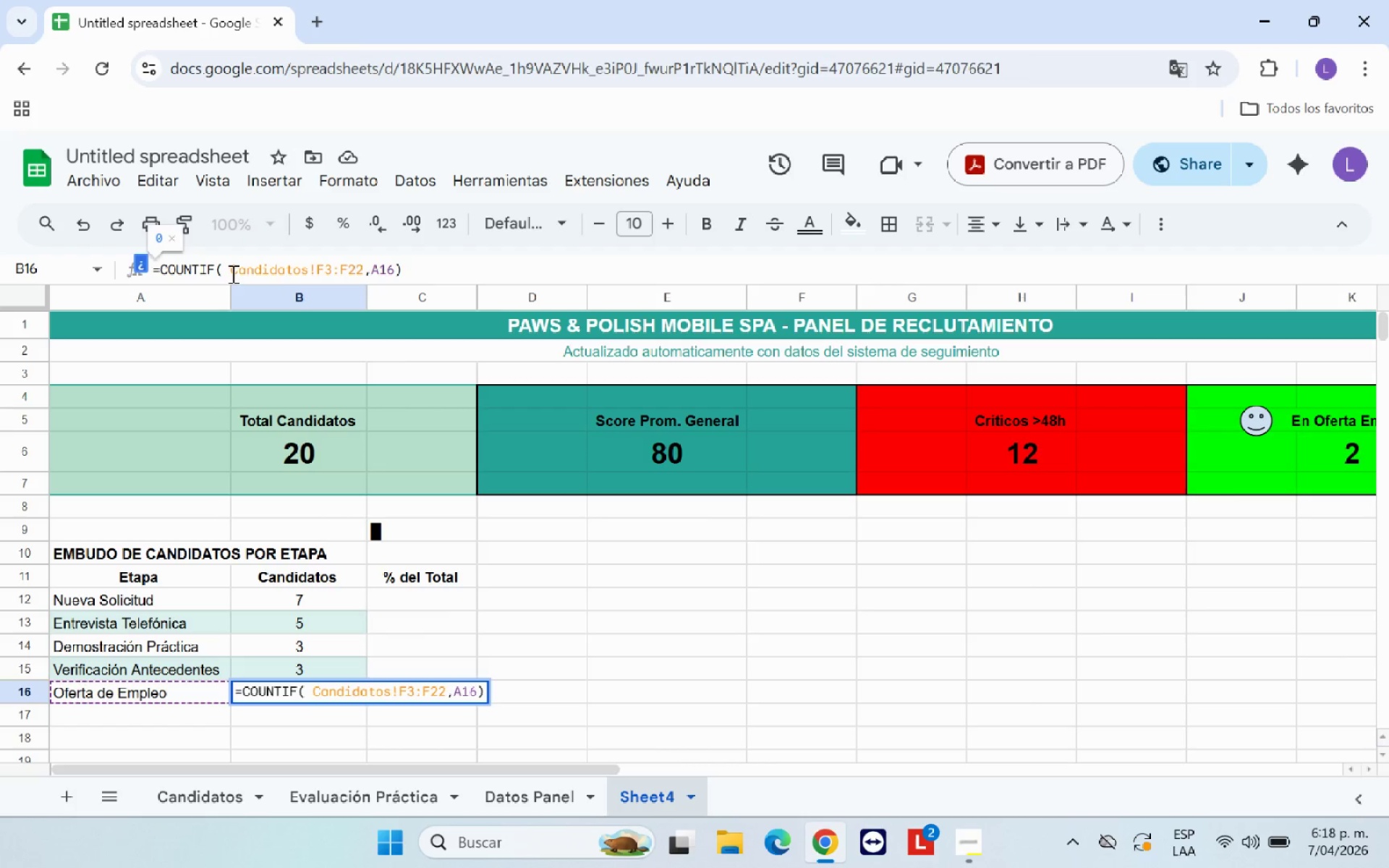 
key(Backspace)
 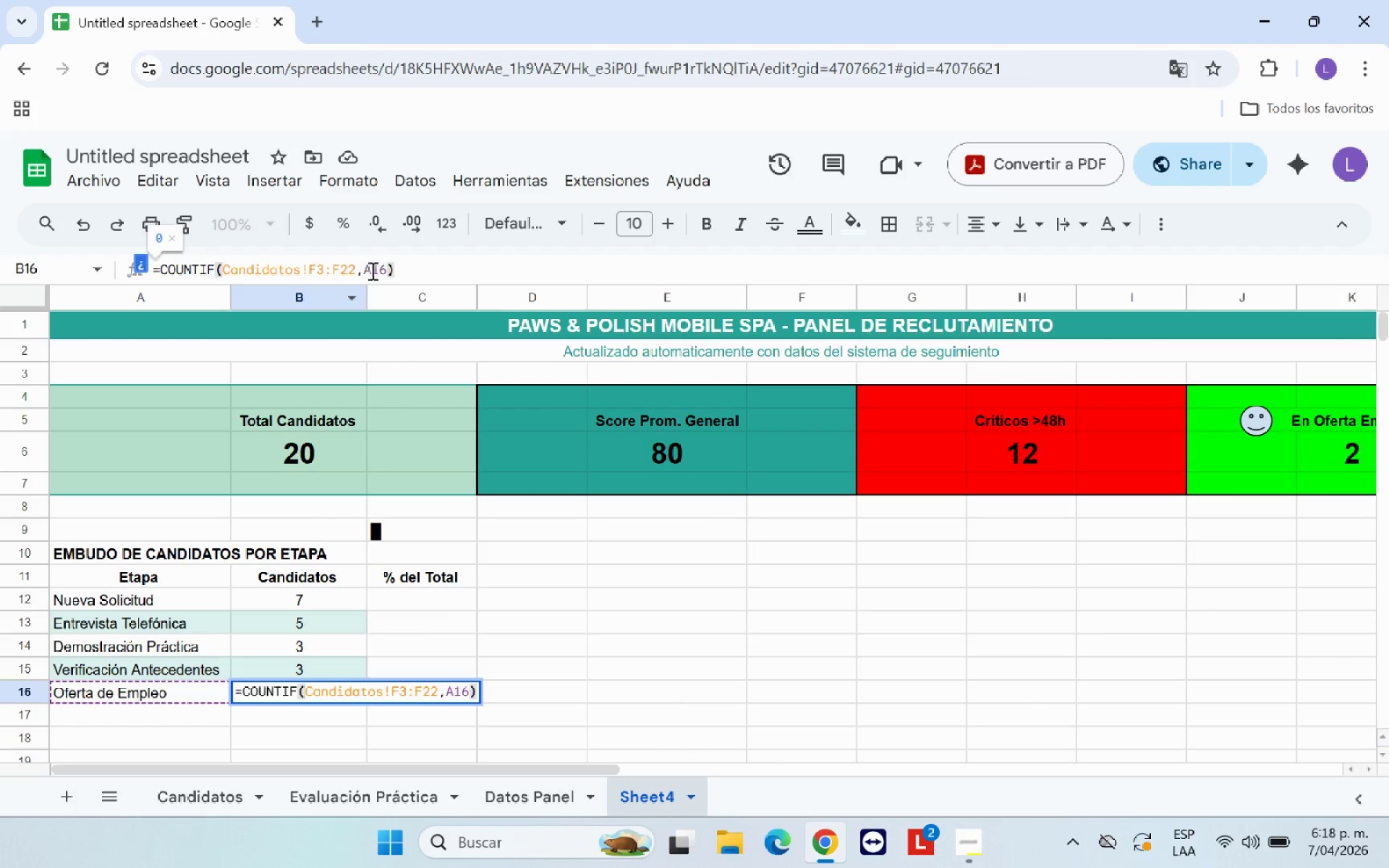 
left_click([386, 268])
 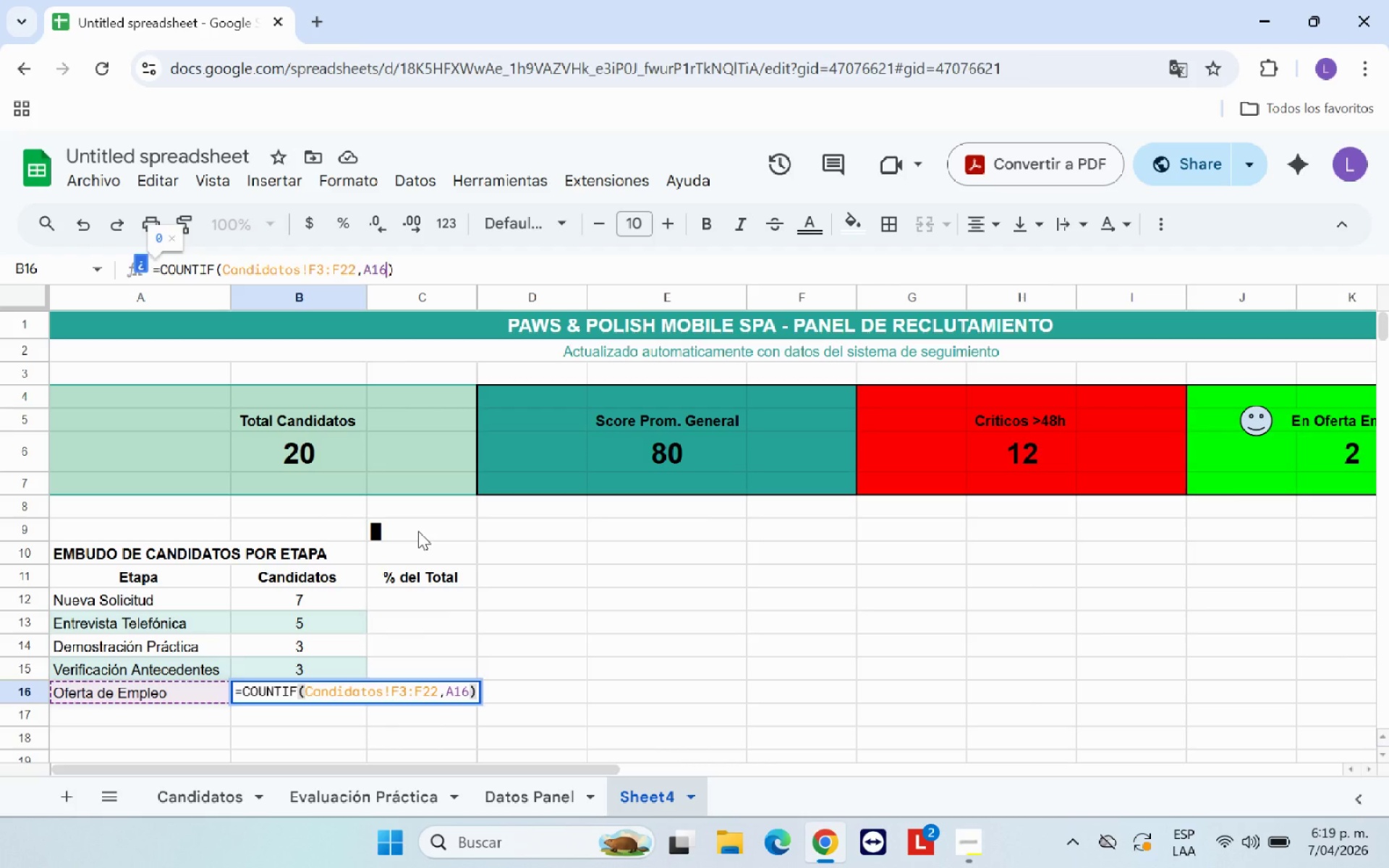 
key(Enter)
 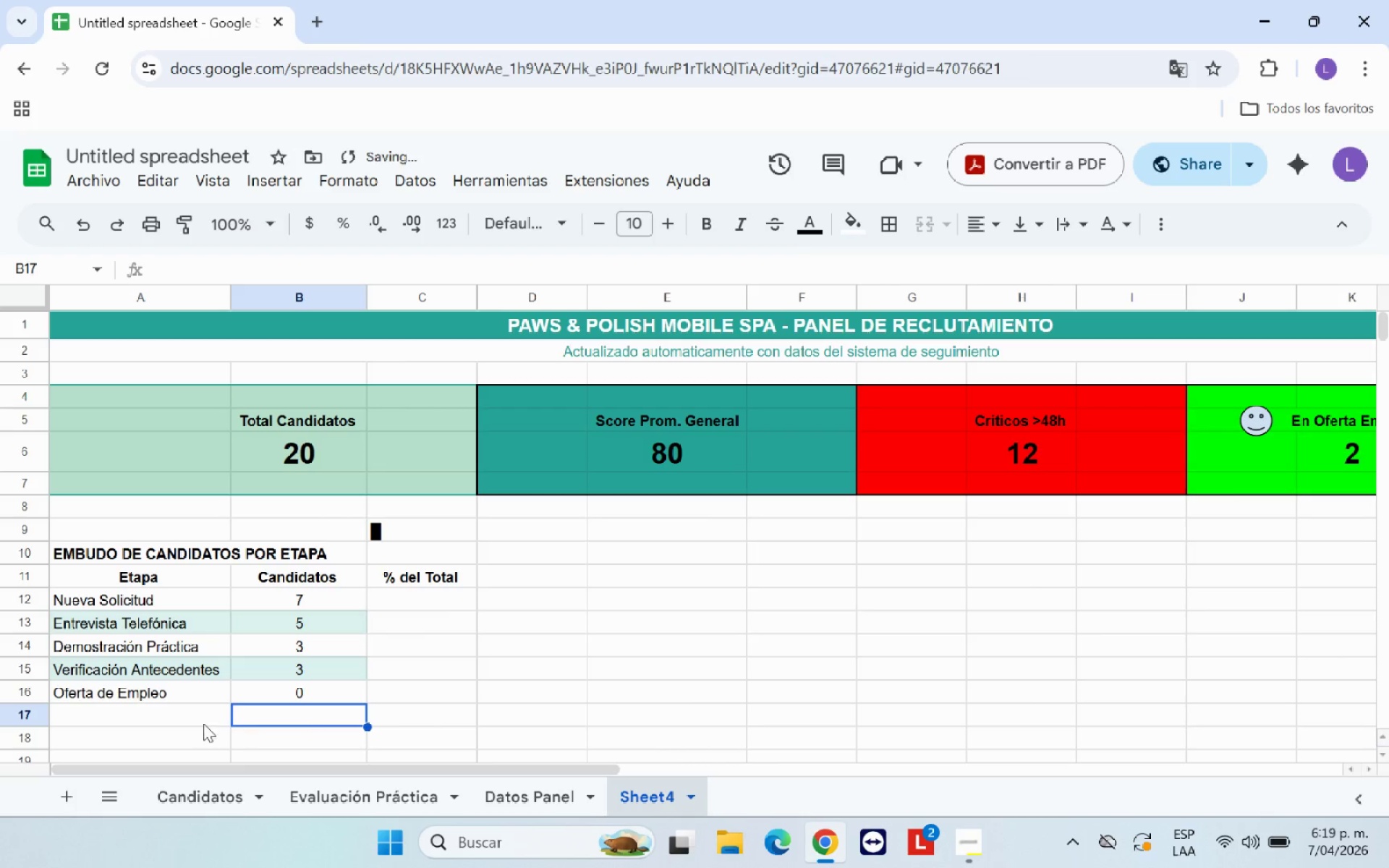 
left_click([171, 684])
 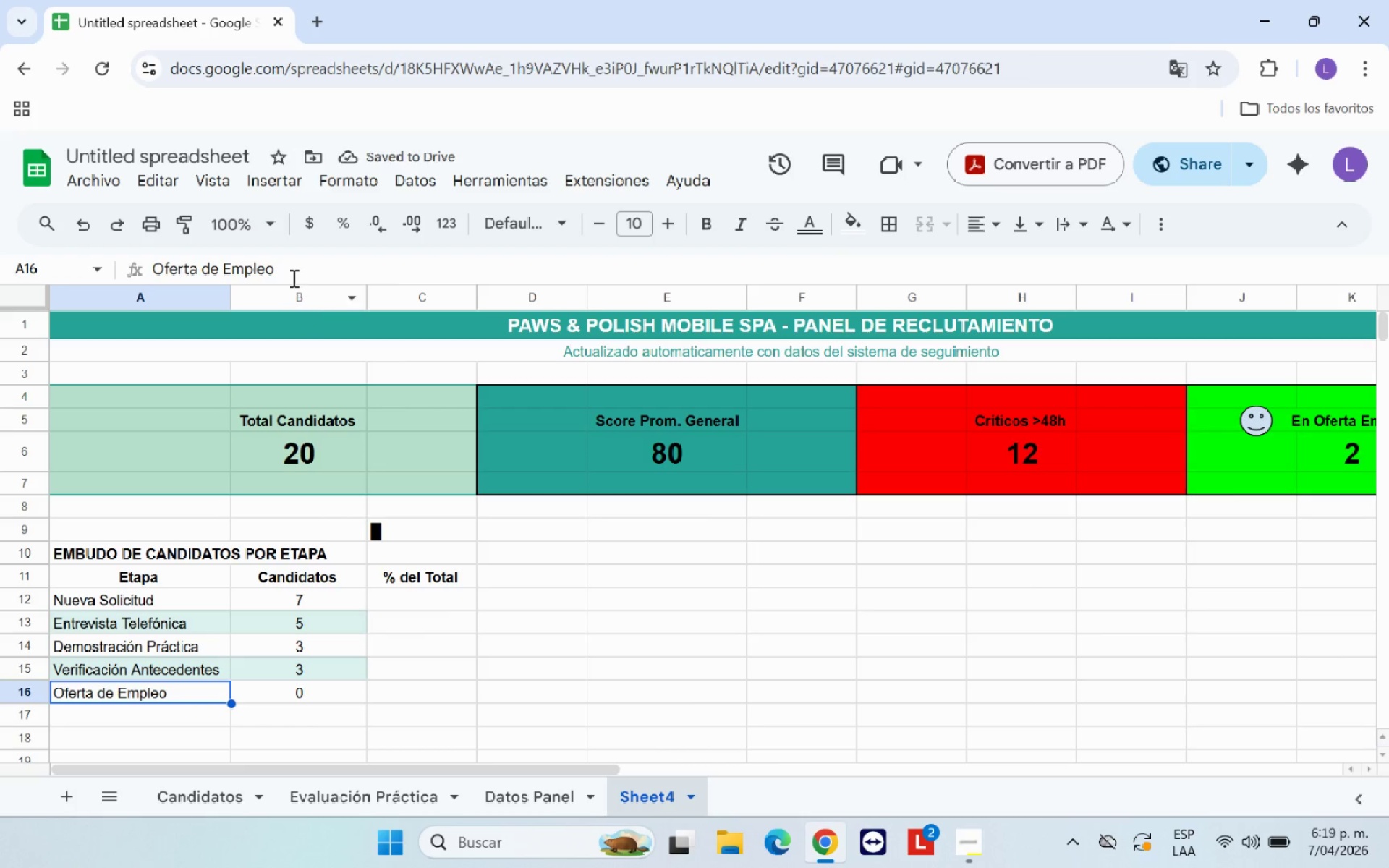 
left_click_drag(start_coordinate=[293, 266], to_coordinate=[141, 265])
 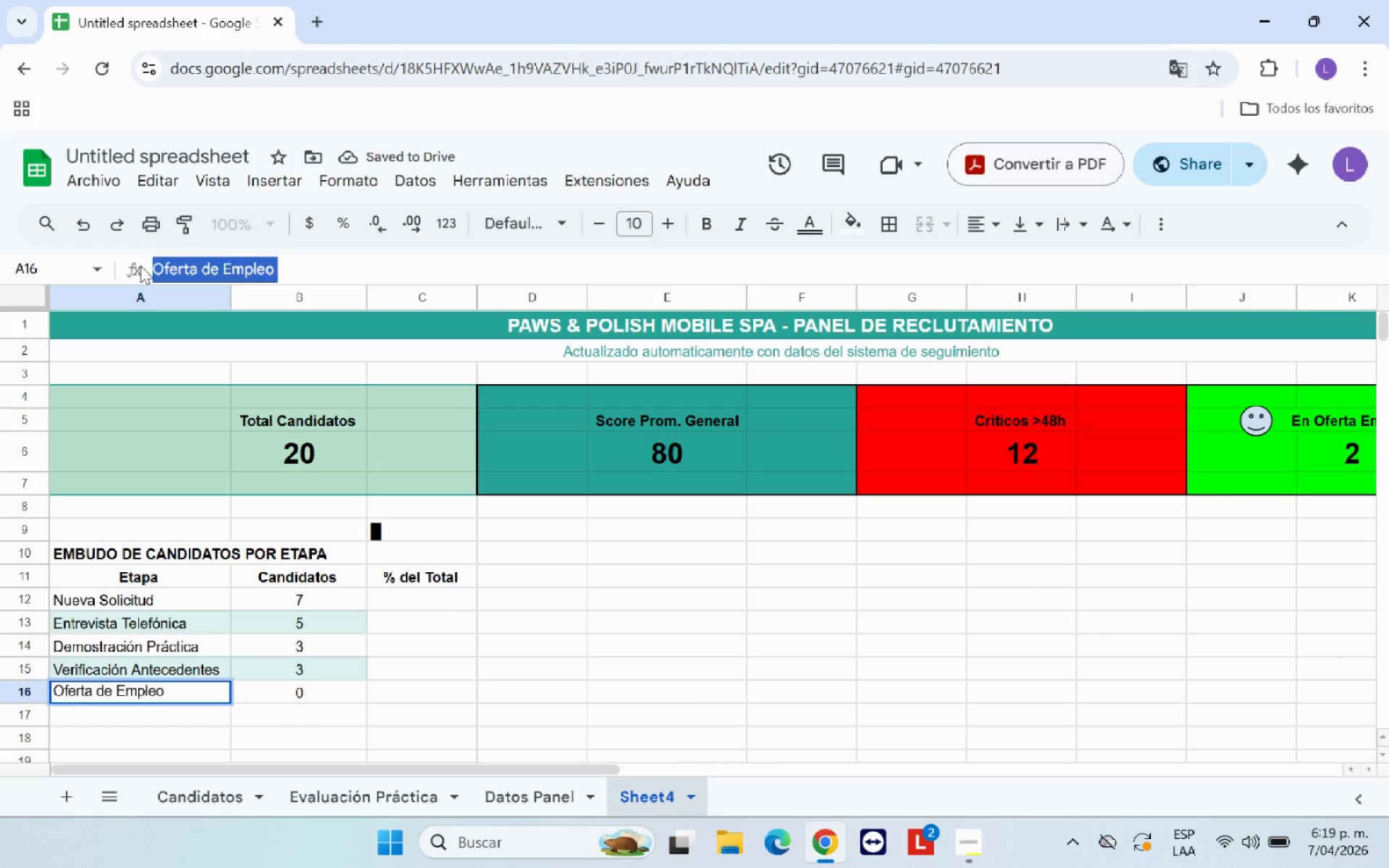 
key(Control+C)
 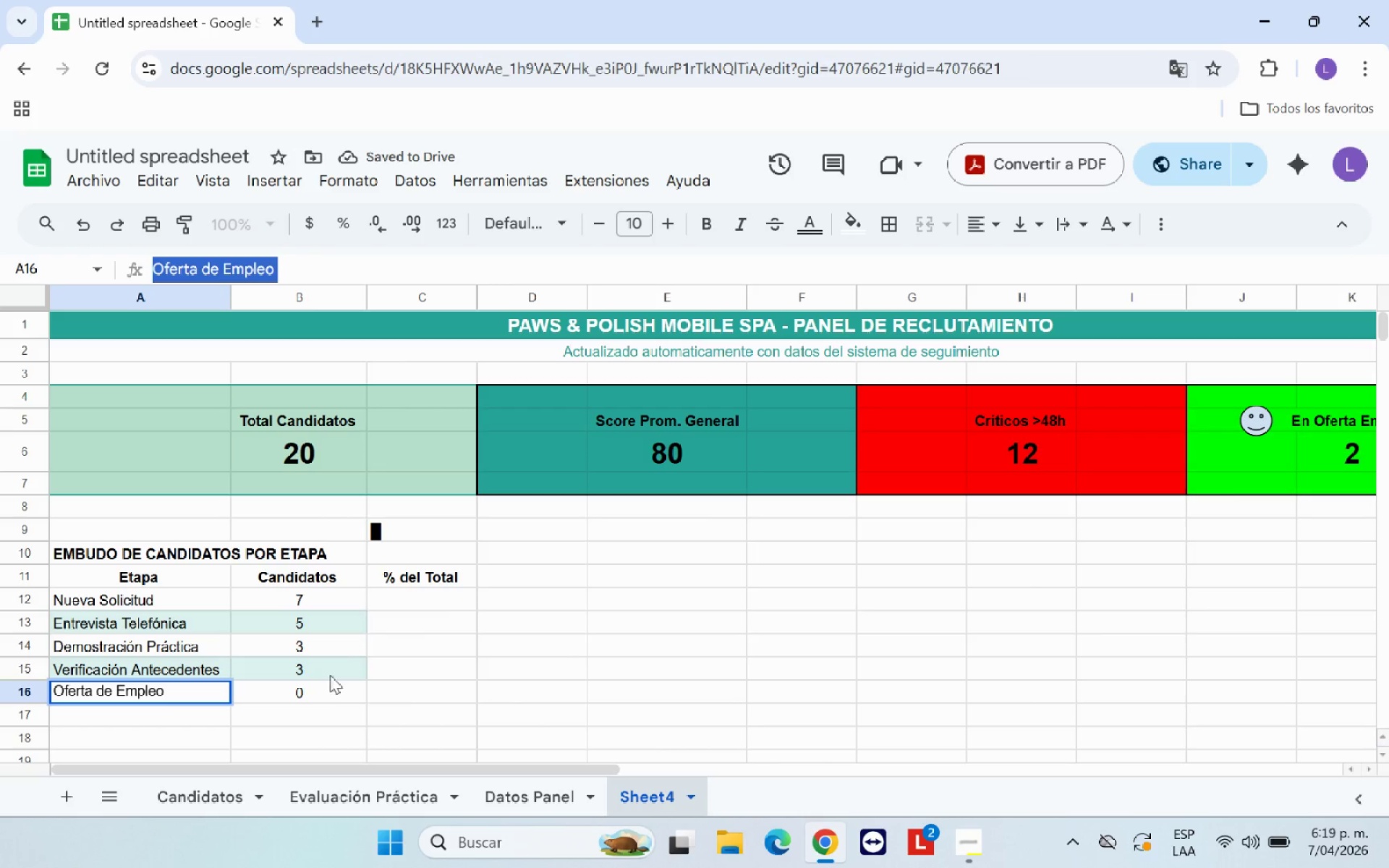 
key(Enter)
 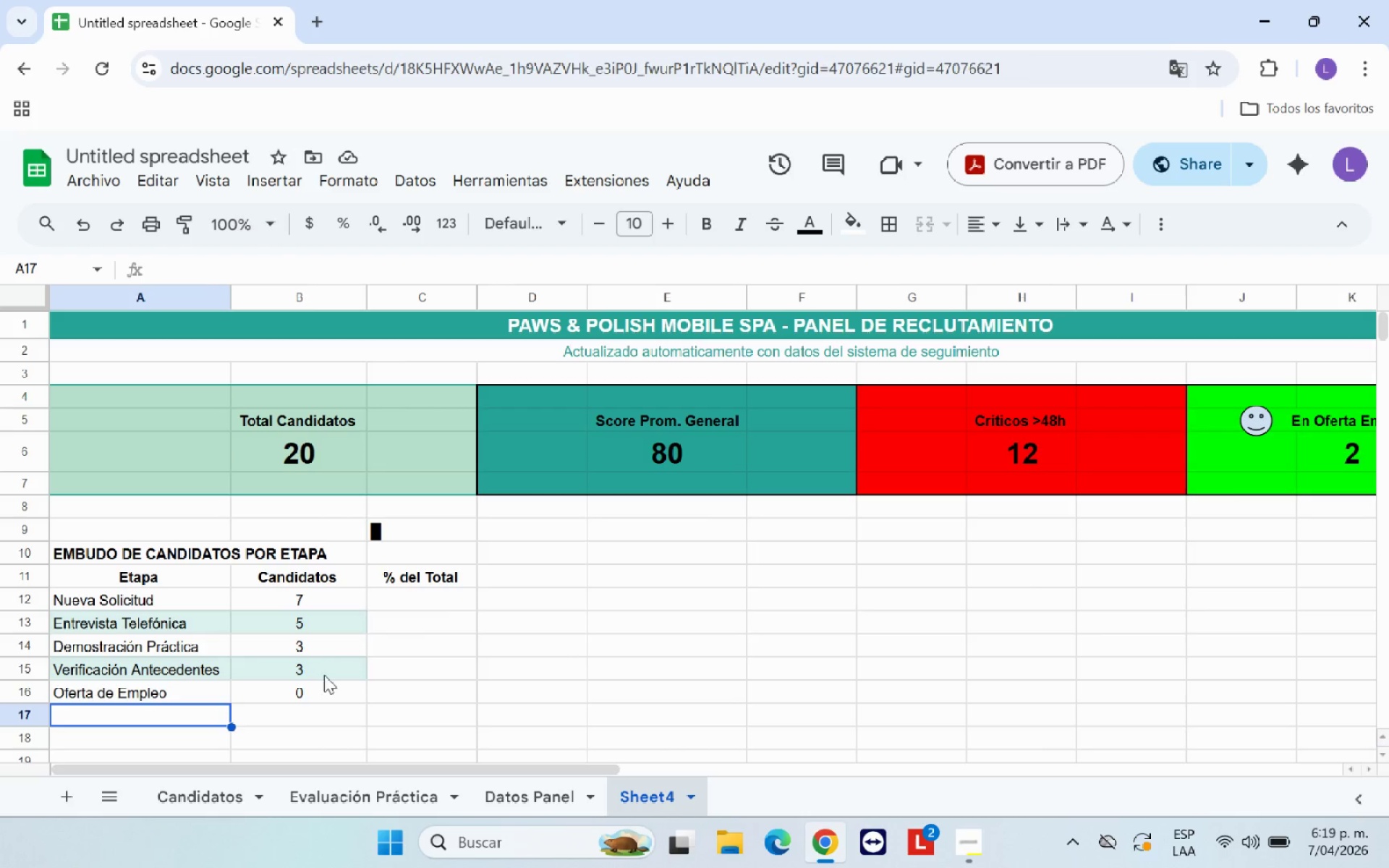 
left_click([321, 684])
 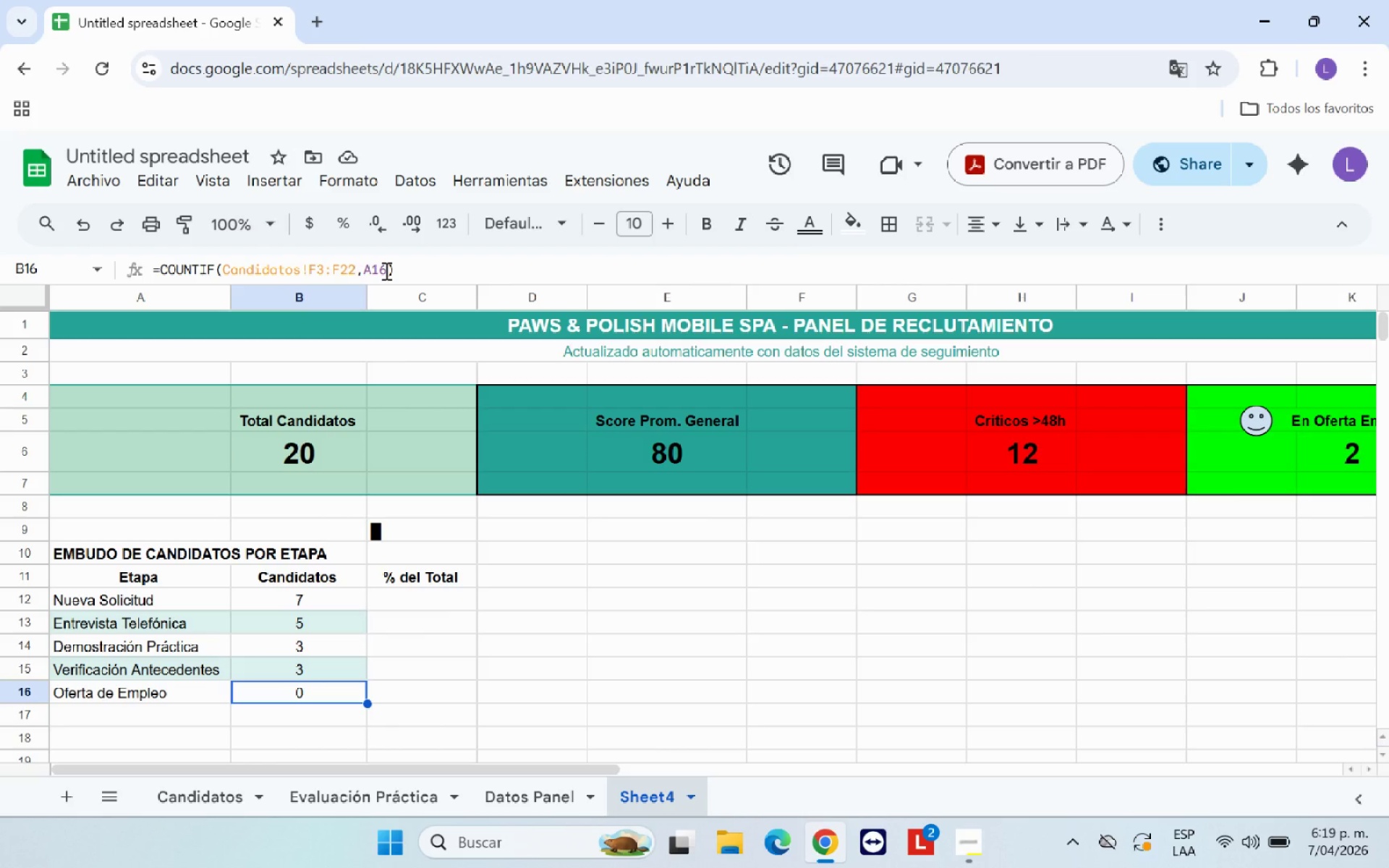 
left_click_drag(start_coordinate=[385, 269], to_coordinate=[361, 269])
 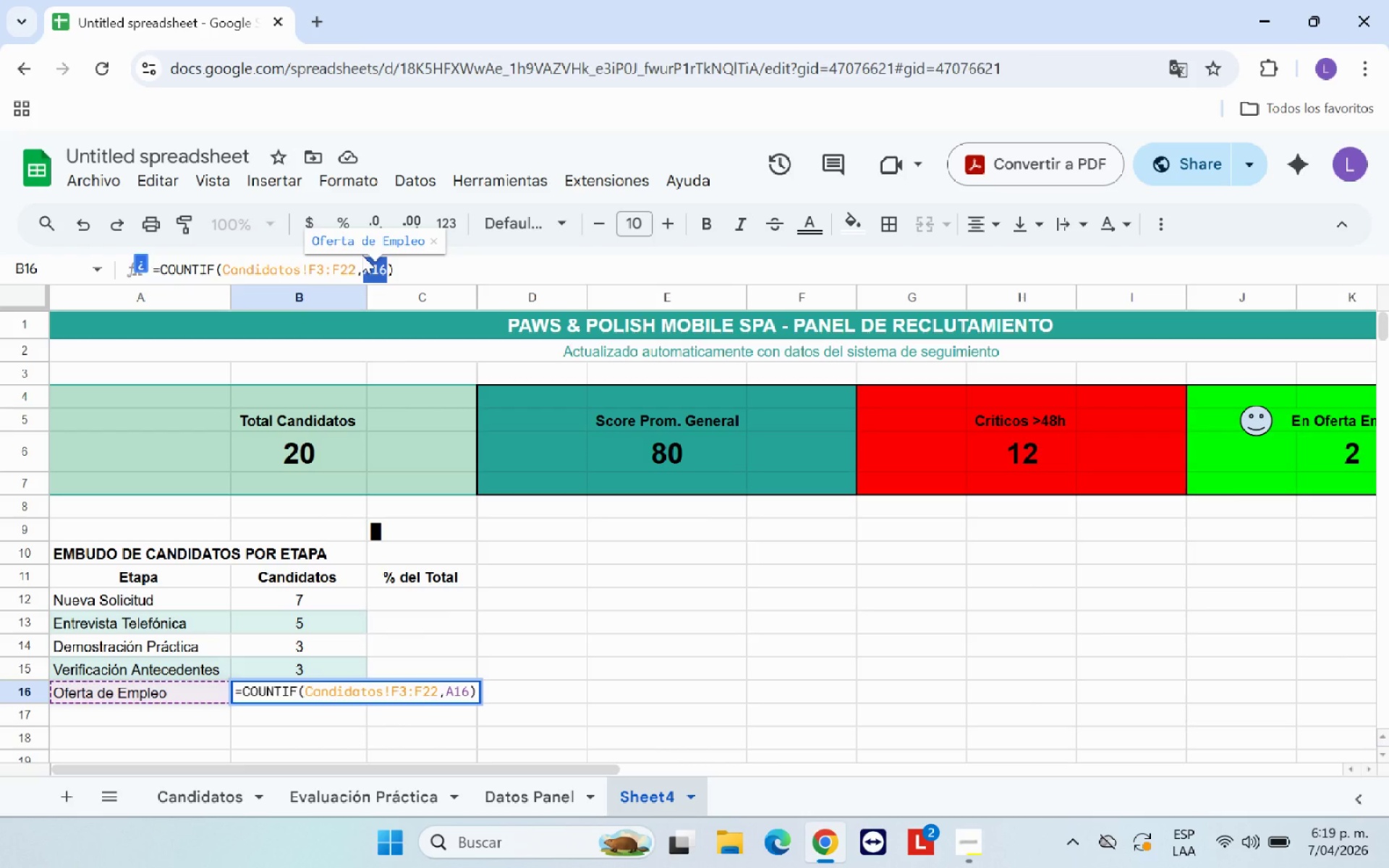 
key(Shift+2)
 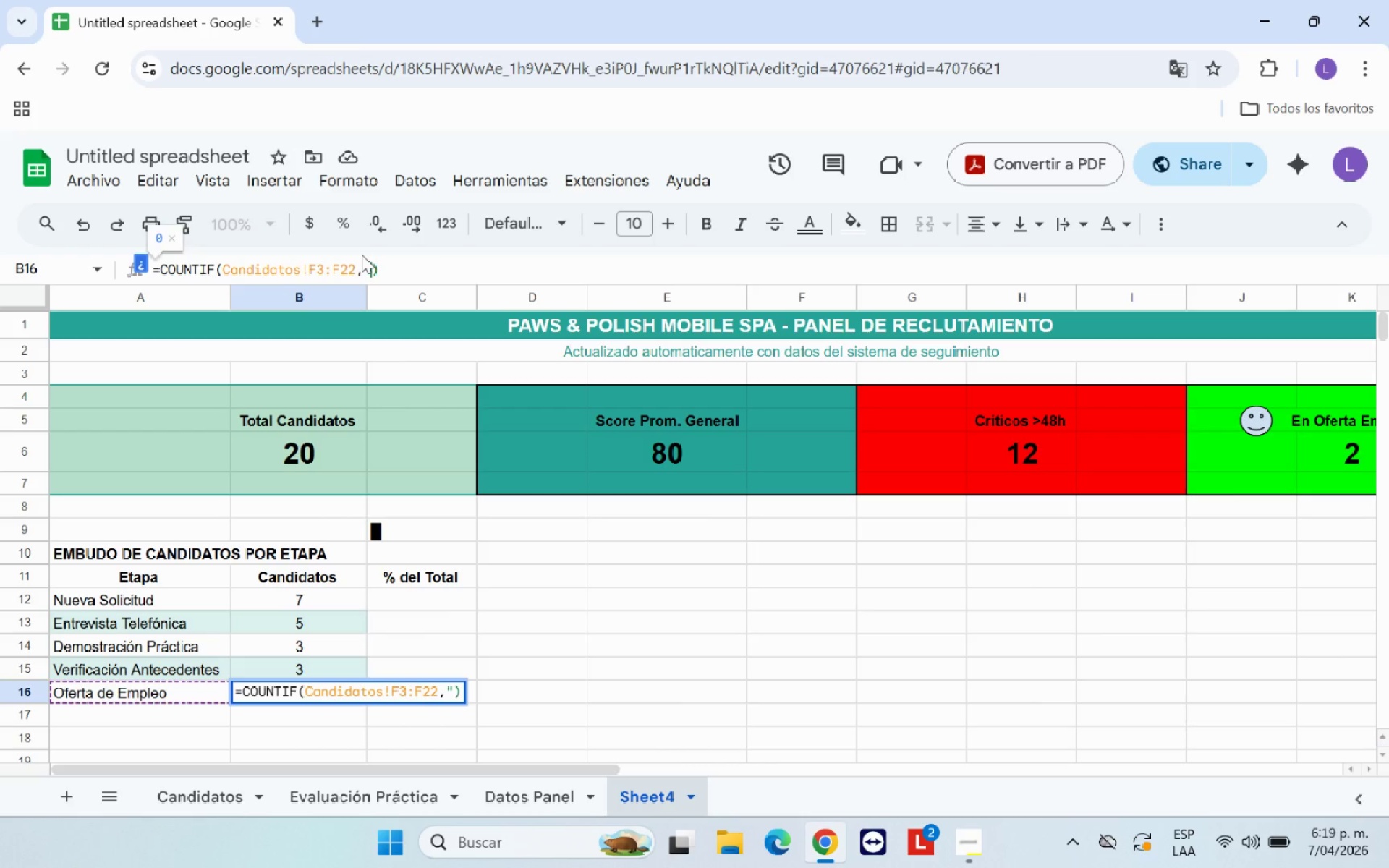 
key(Control+V)
 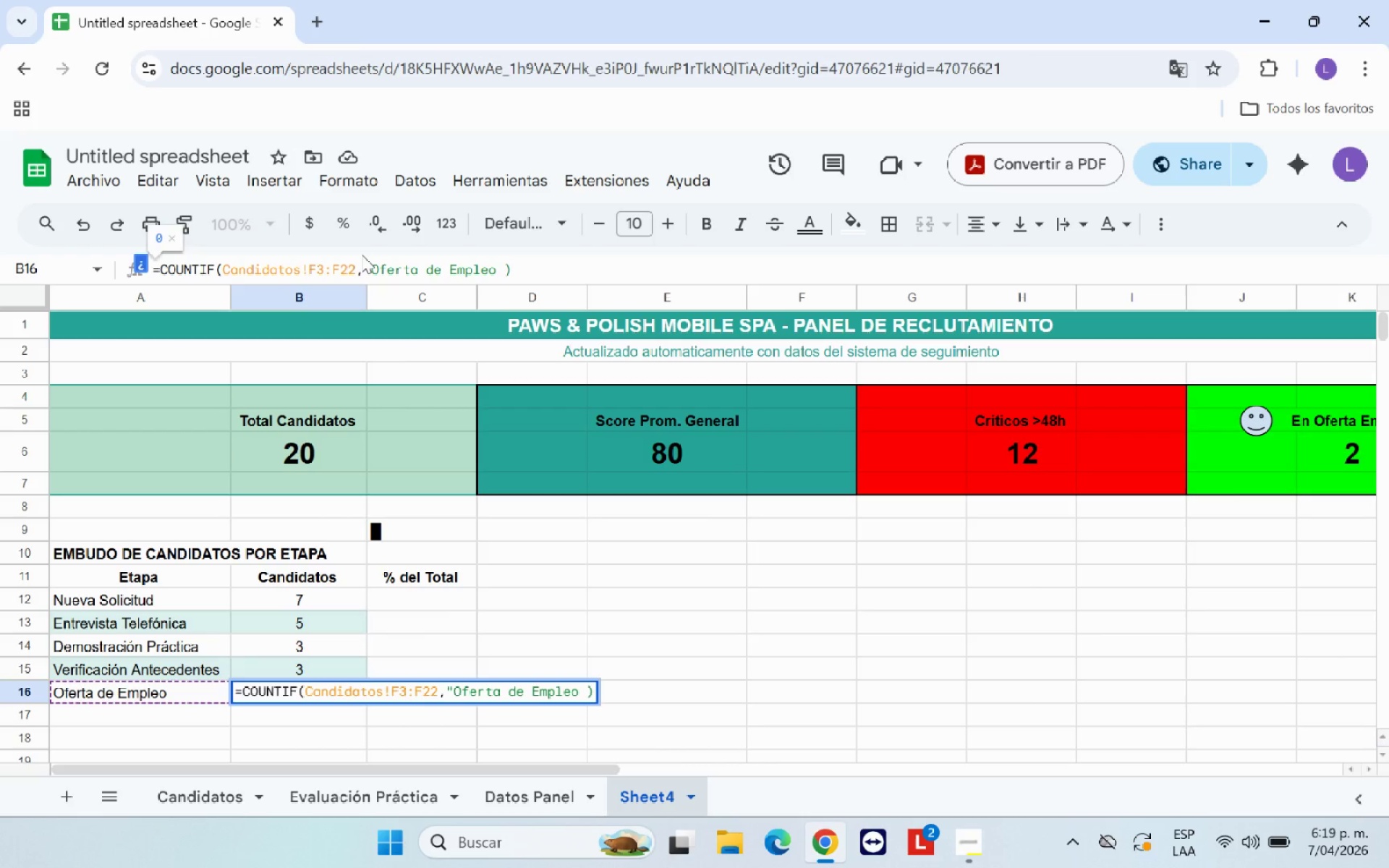 
key(Shift+2)
 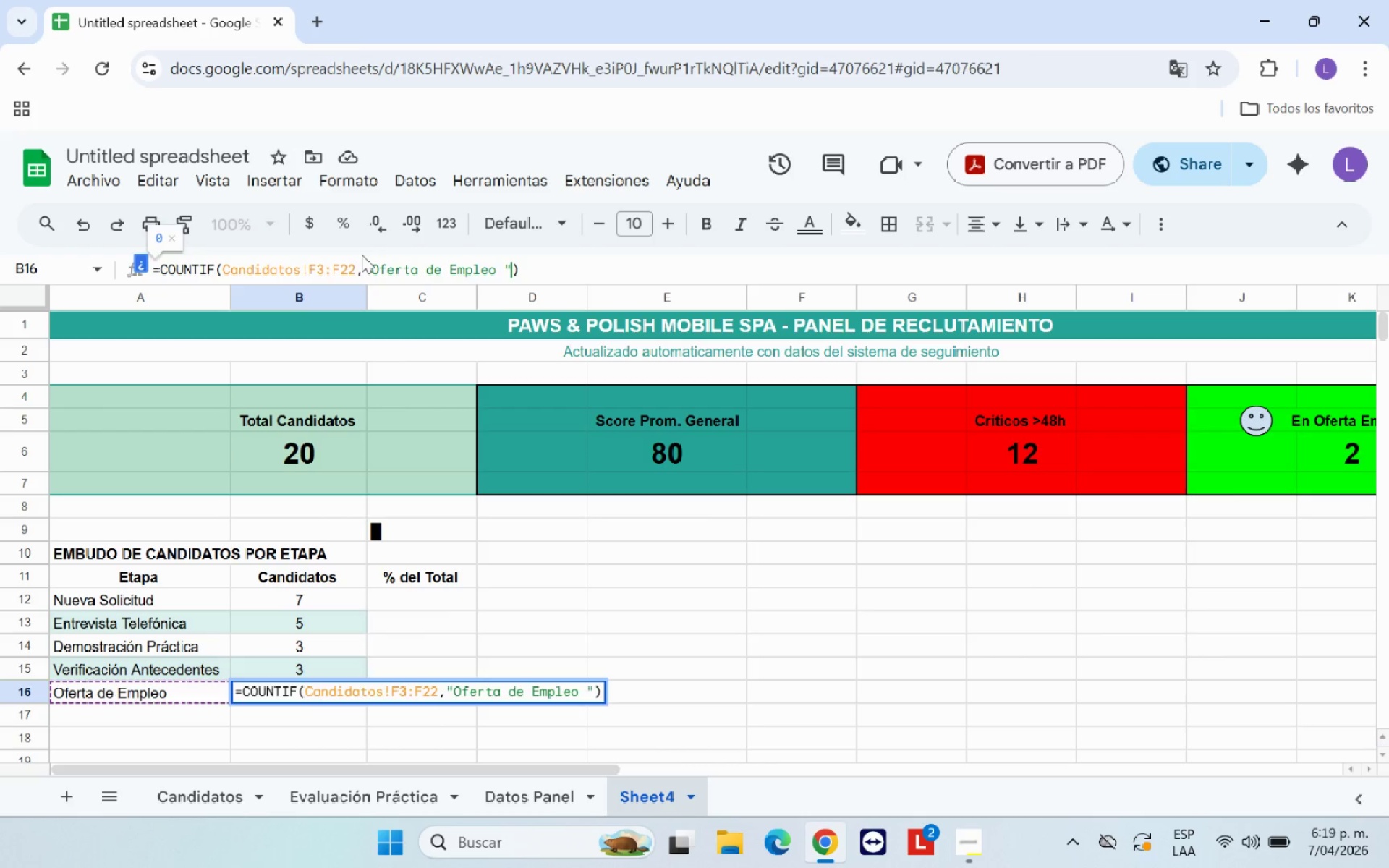 
key(Enter)
 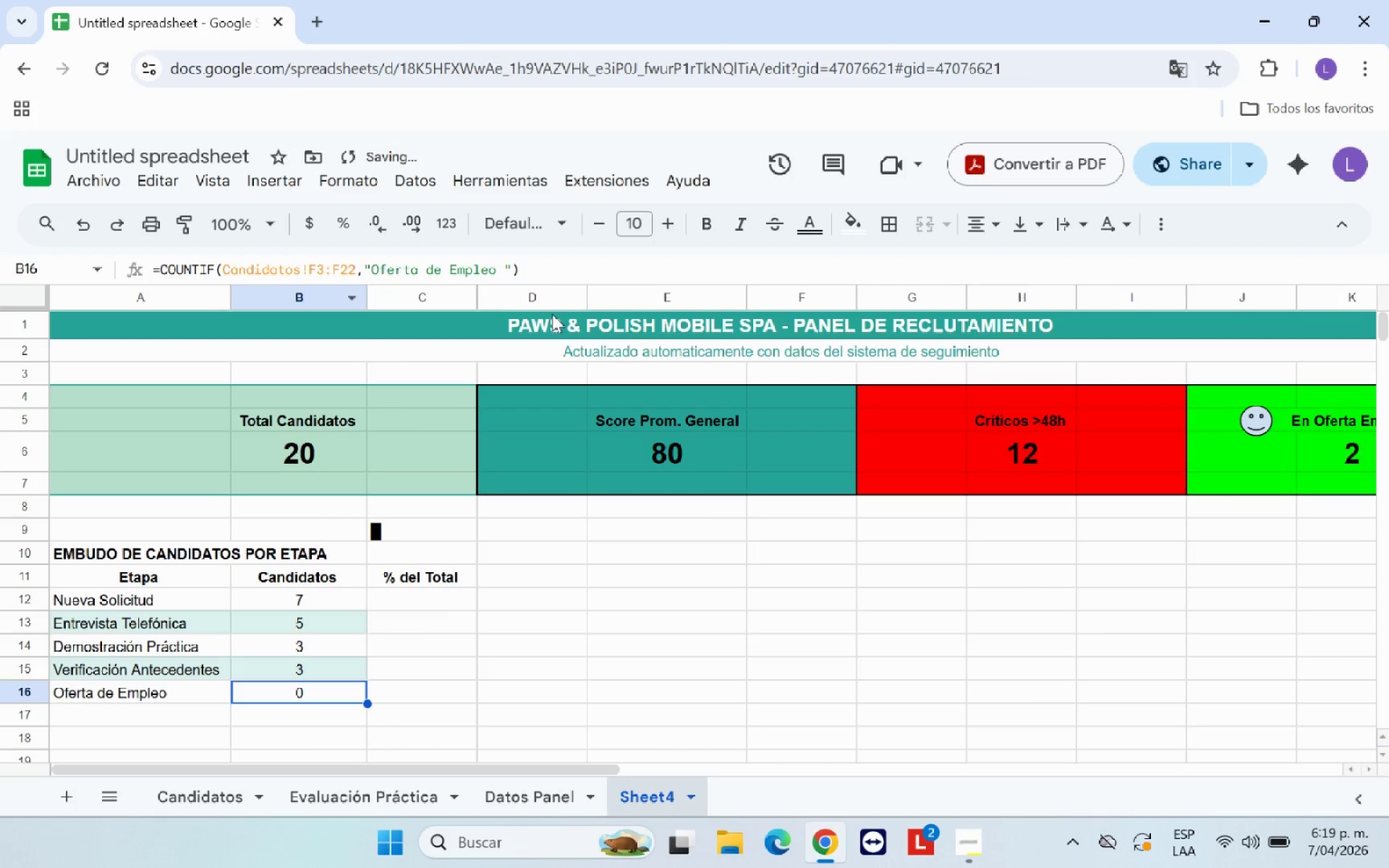 
left_click([505, 263])
 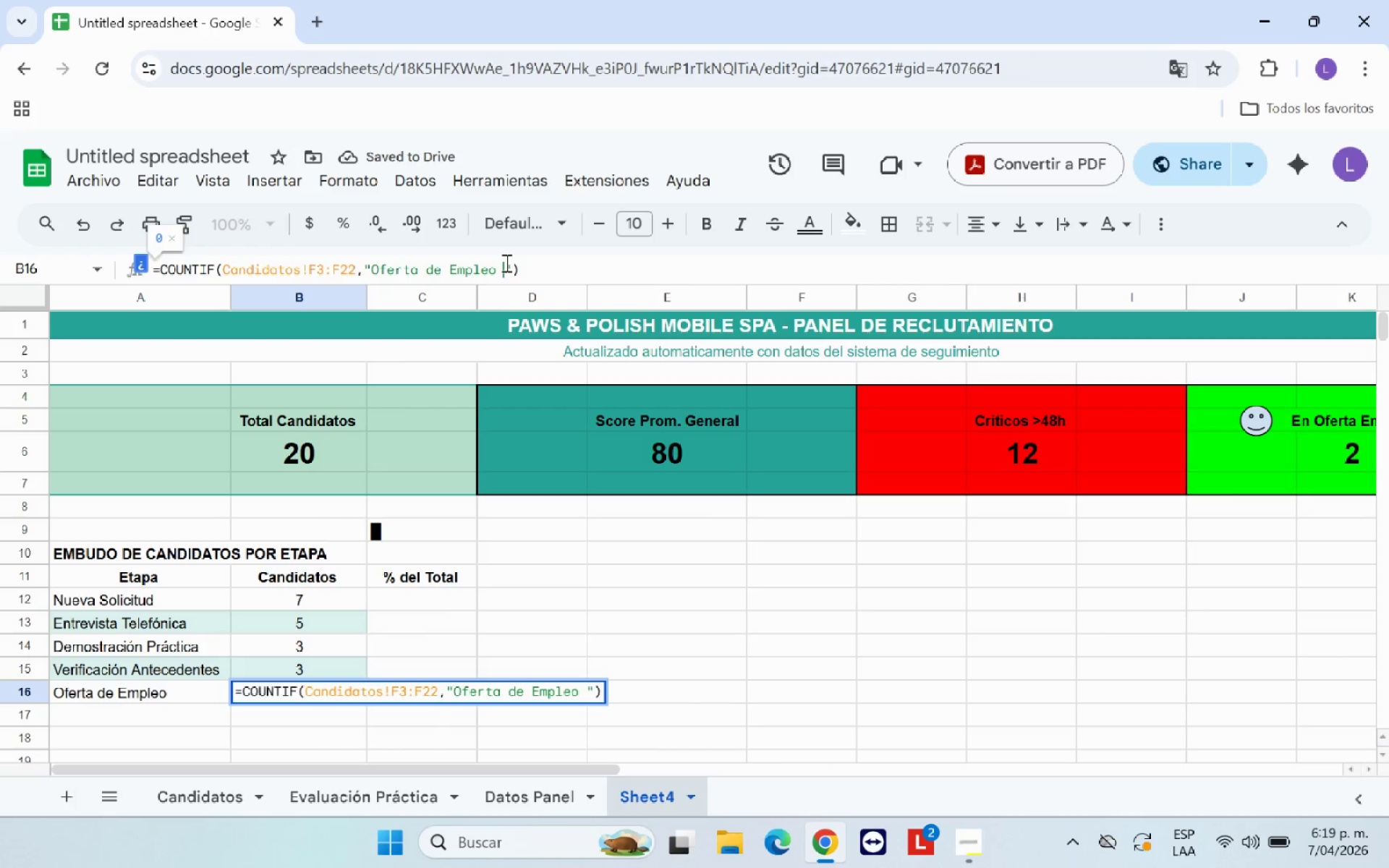 
key(Backspace)
 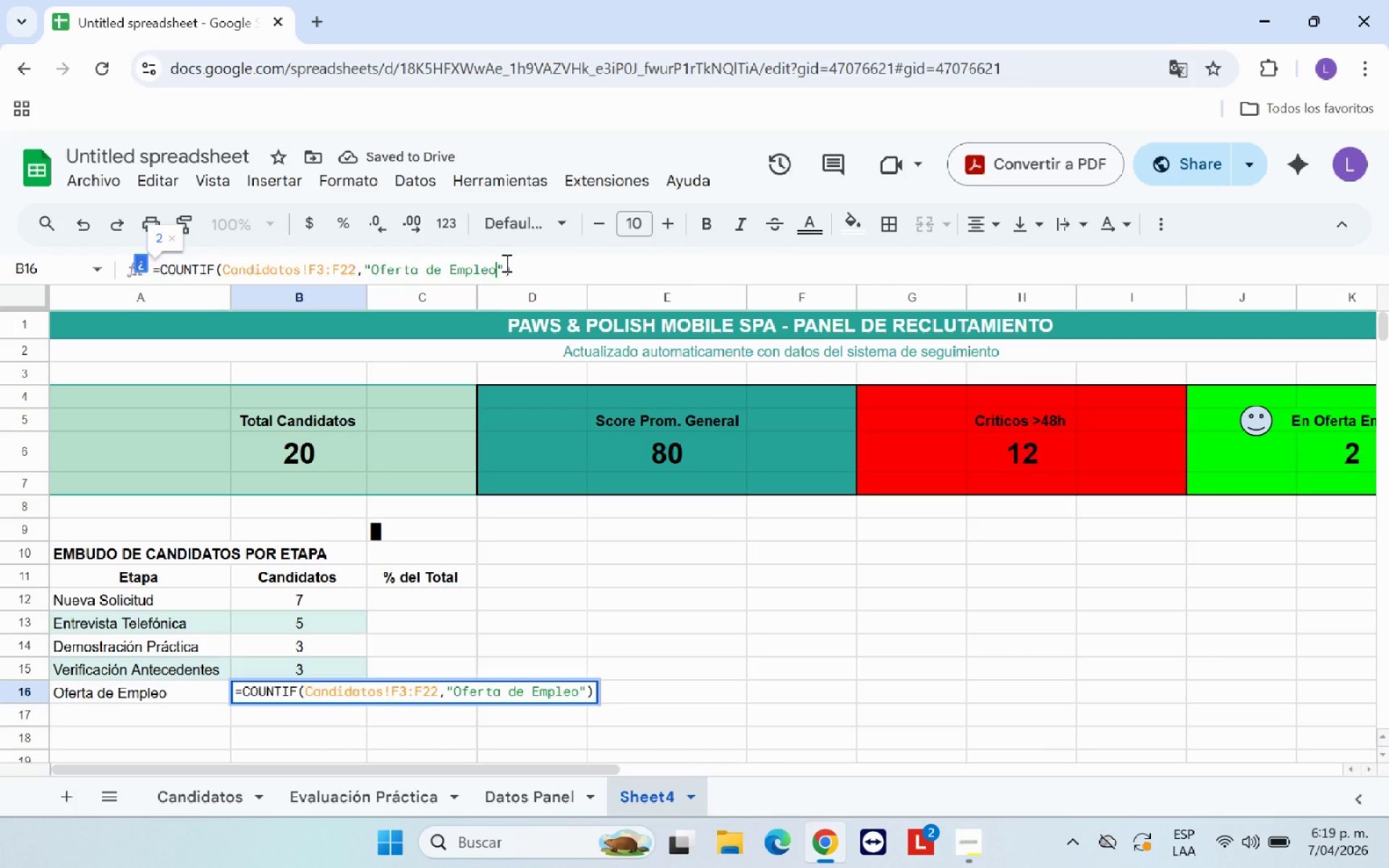 
key(Enter)
 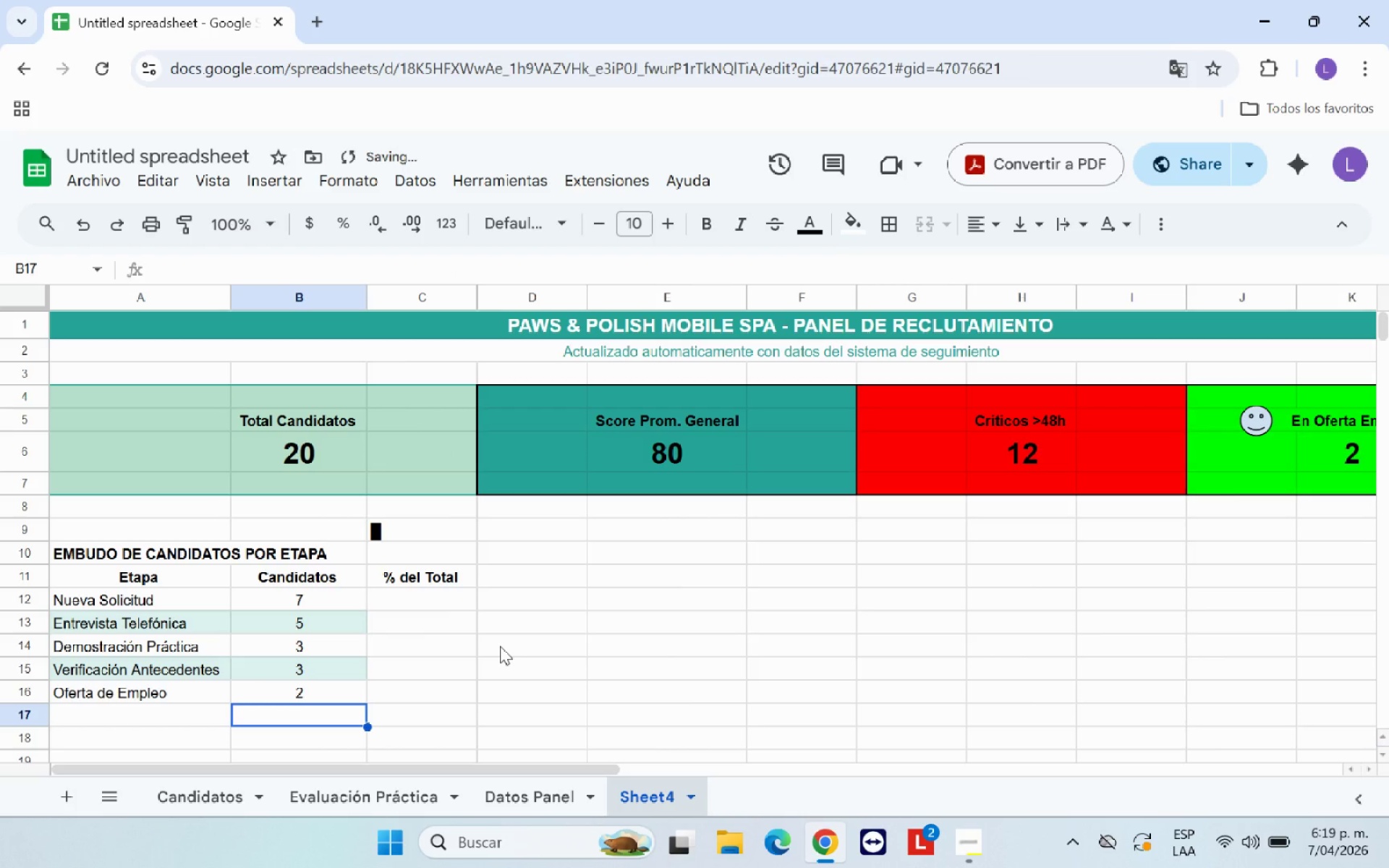 
left_click([500, 646])
 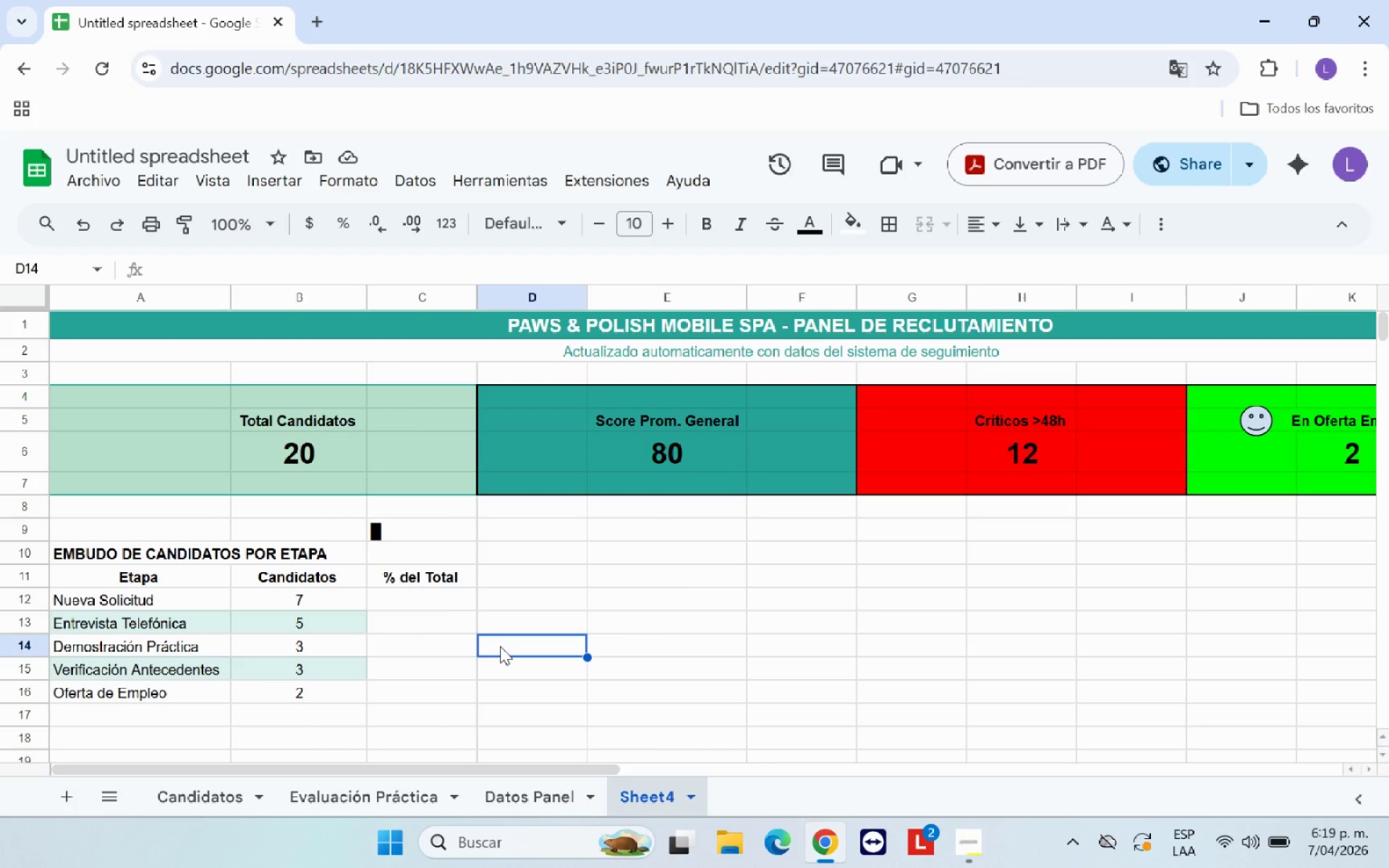 
left_click([390, 595])
 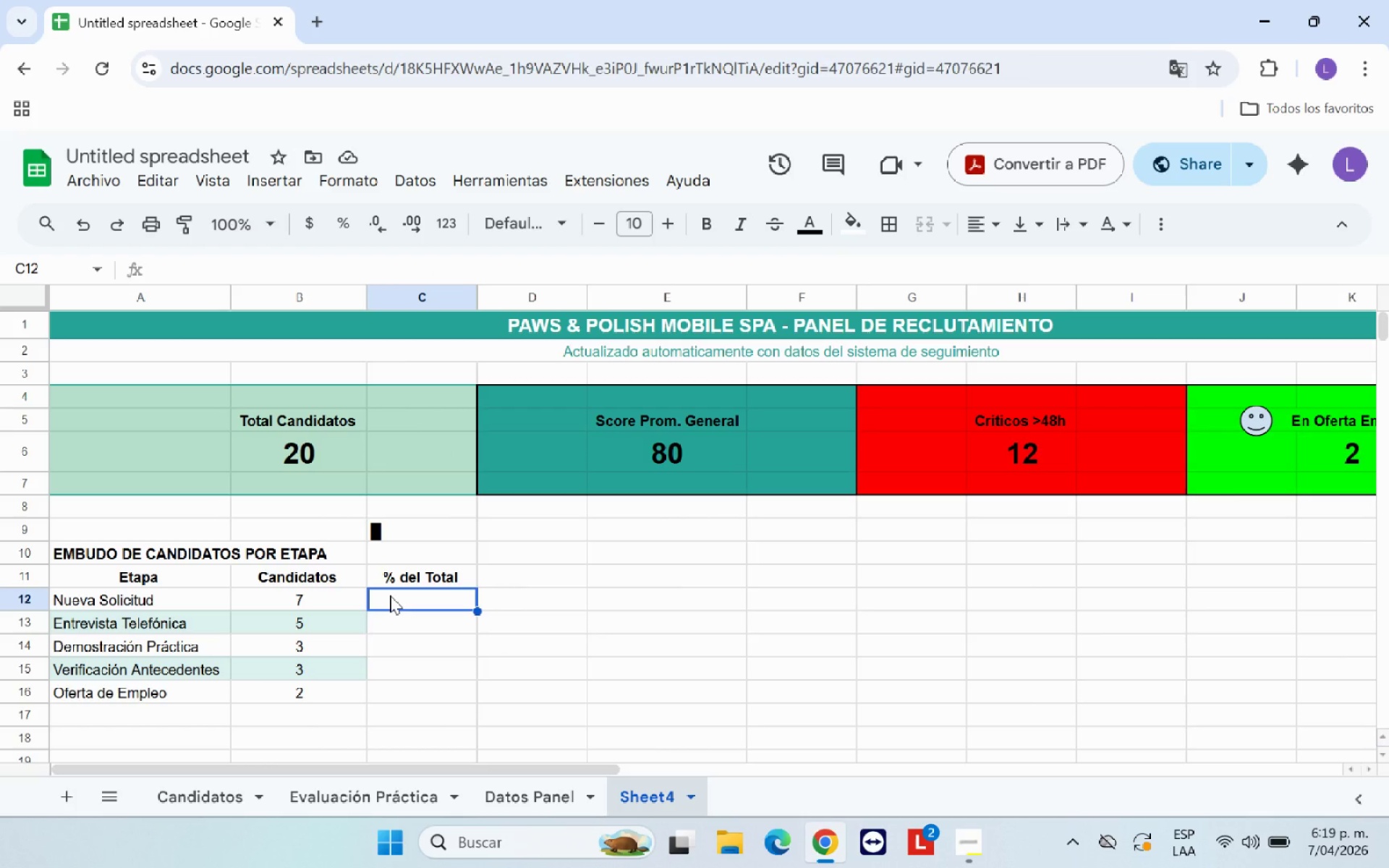 
type()s)
key(Backspace)
type(SI.ERROR*)
 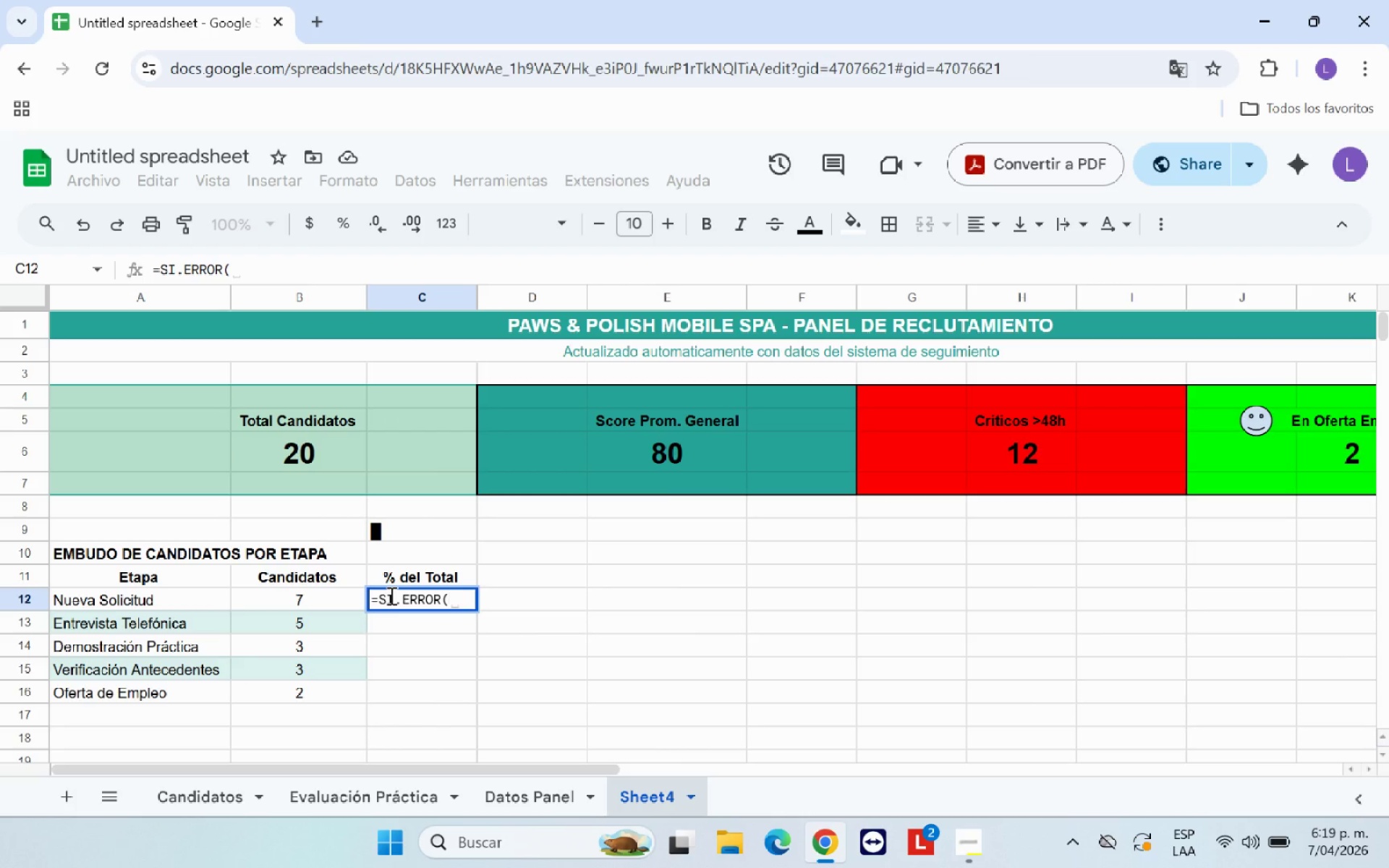 
wait(5.78)
 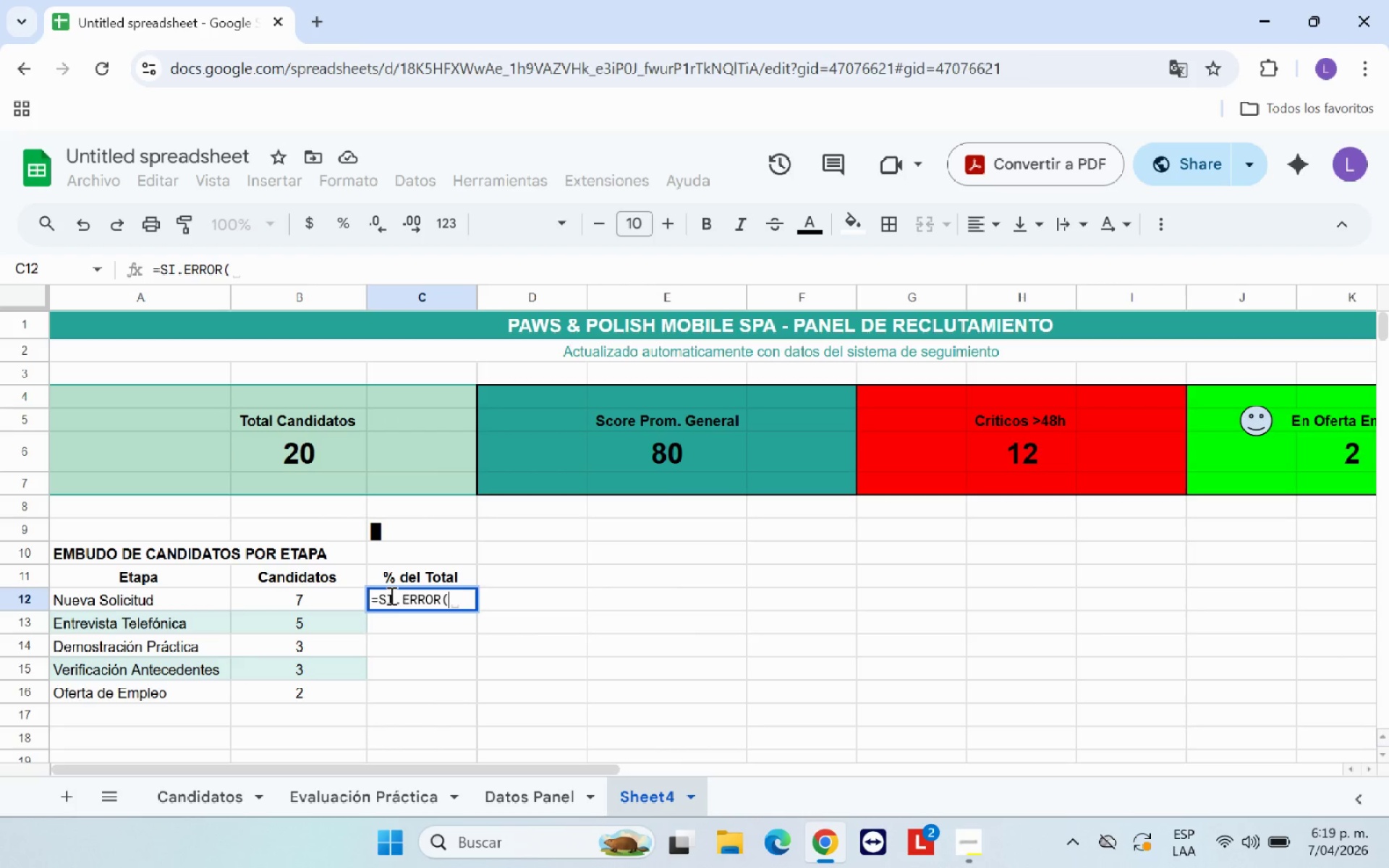 
left_click([323, 603])
 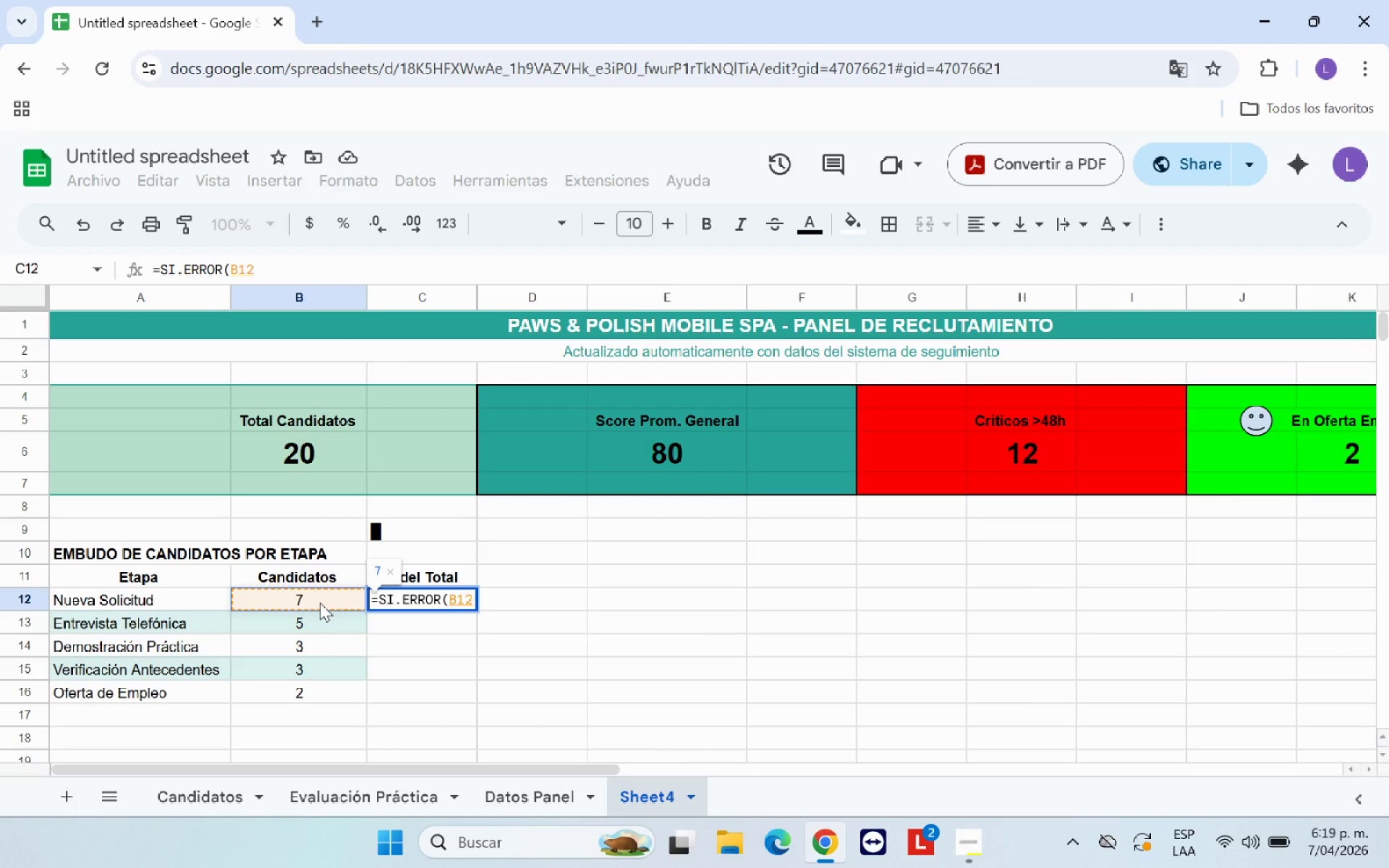 
type(&SUMA*)
 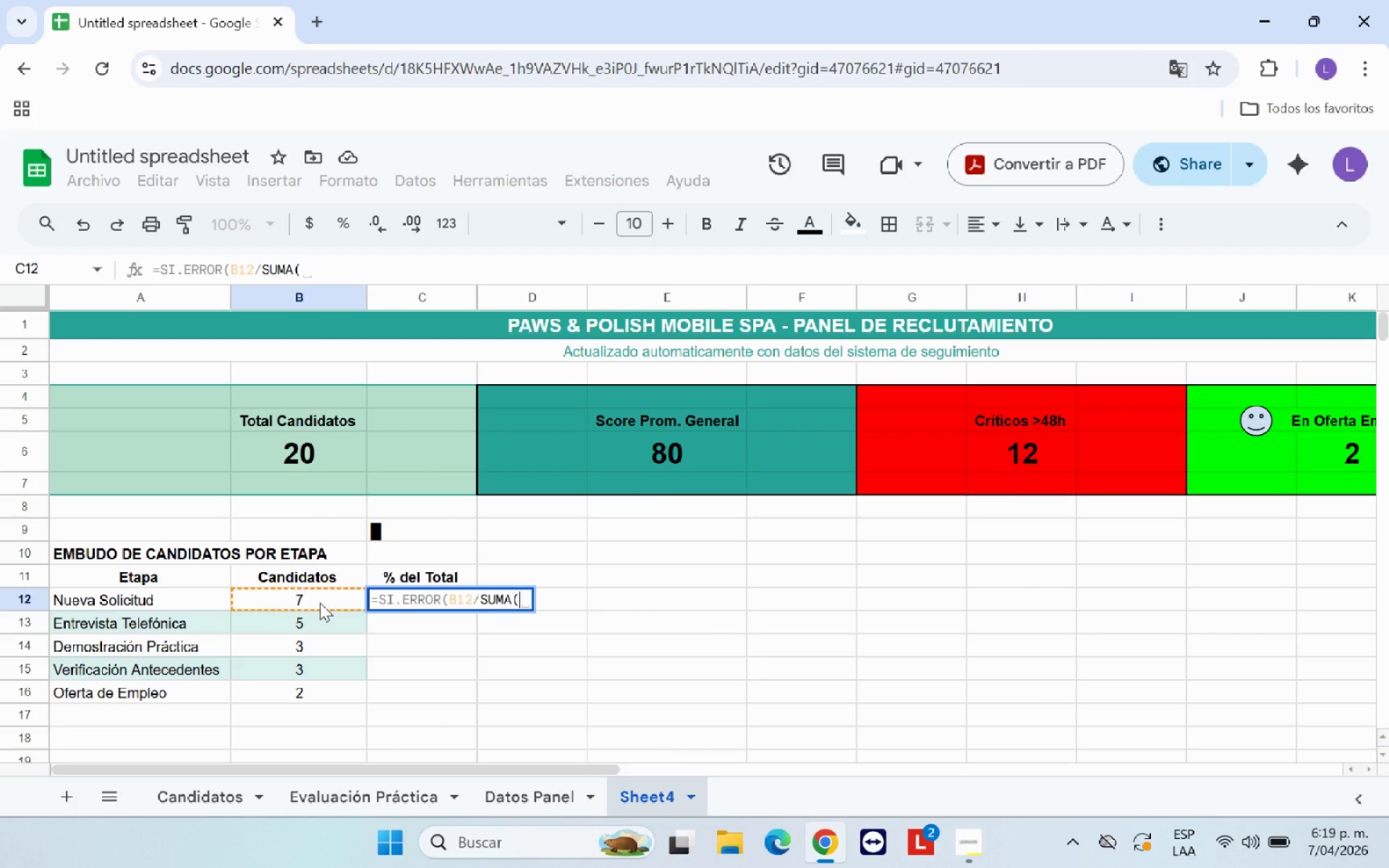 
left_click([312, 603])
 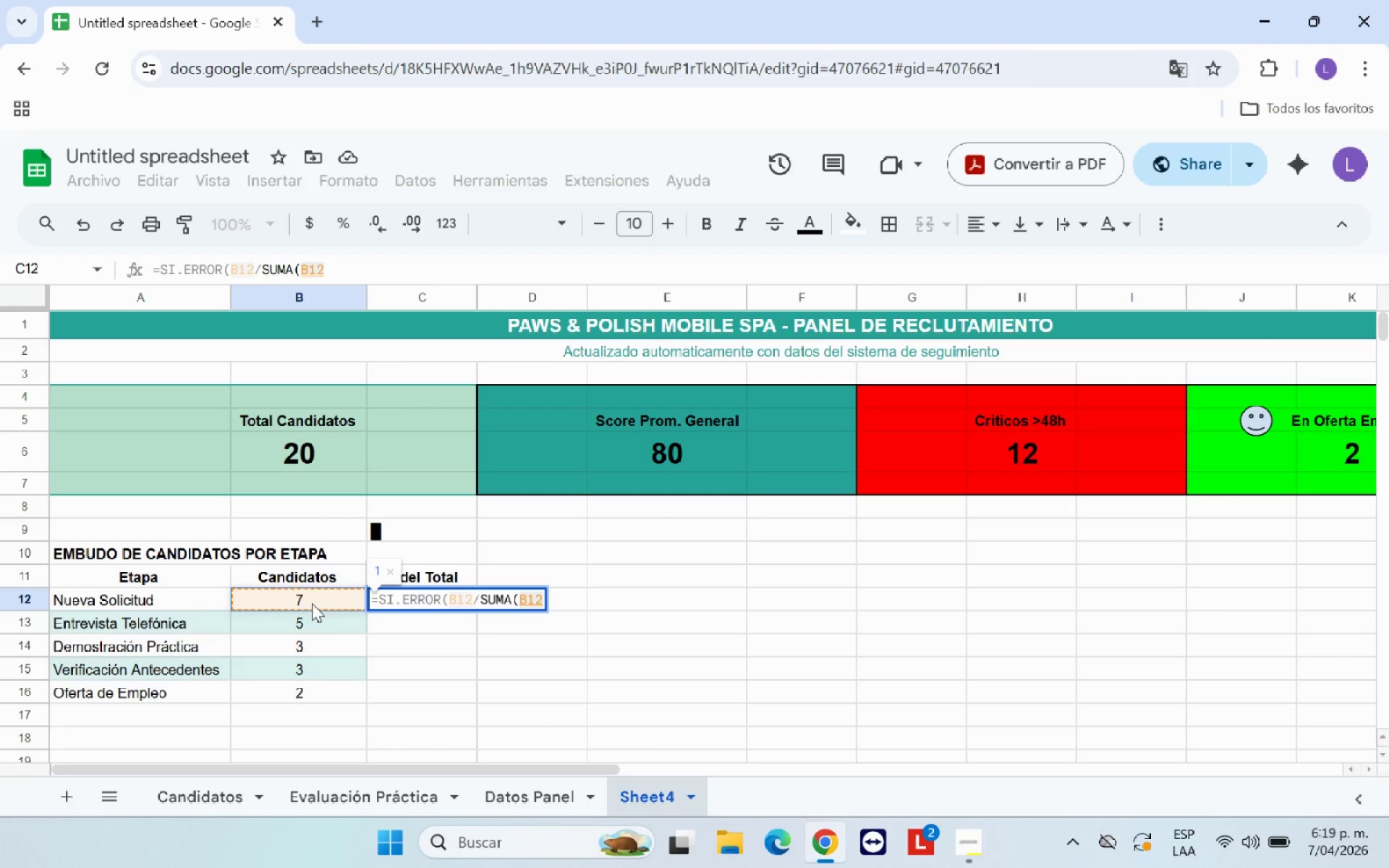 
wait(7.97)
 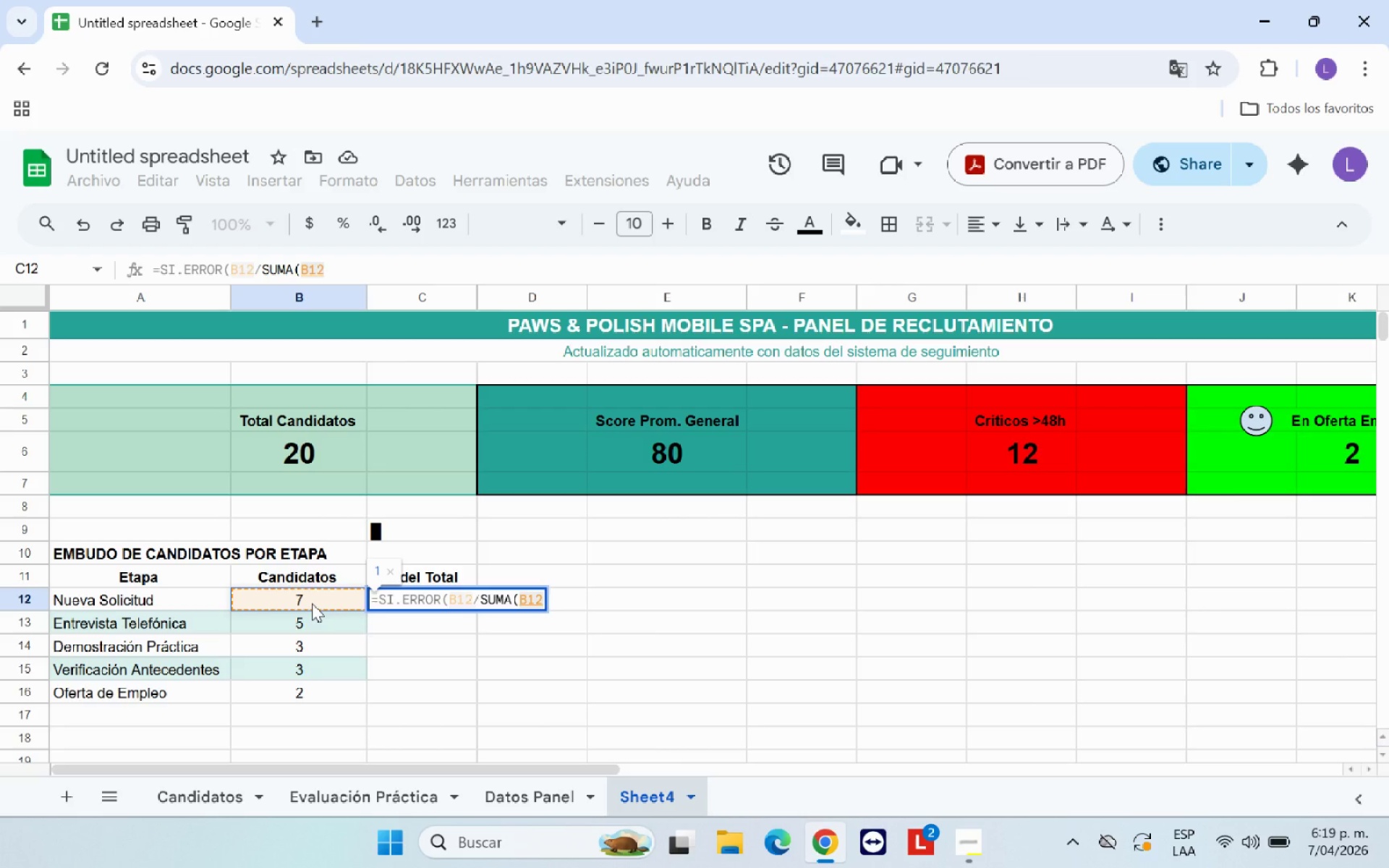 
left_click_drag(start_coordinate=[265, 599], to_coordinate=[271, 689])
 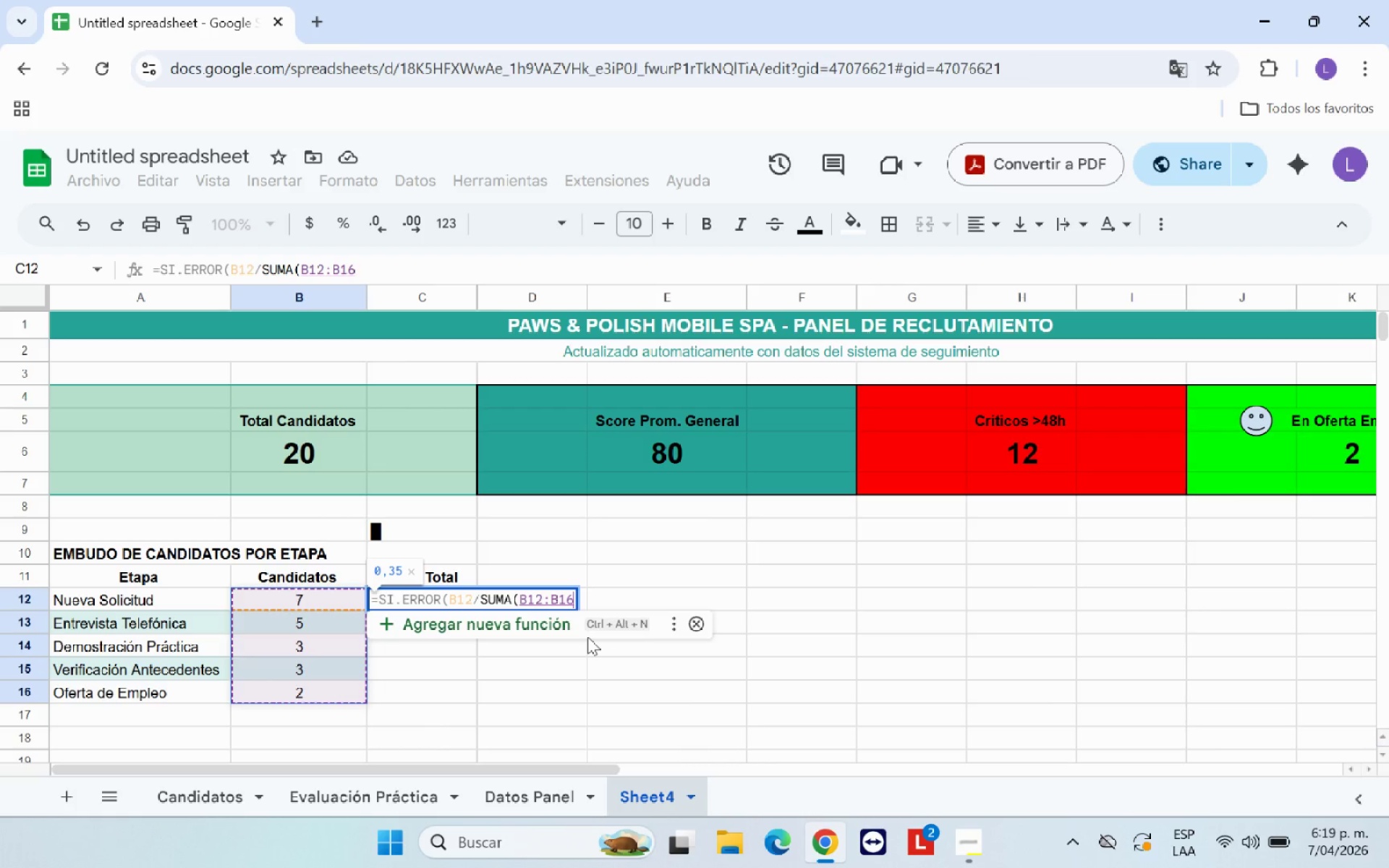 
type((,0()
 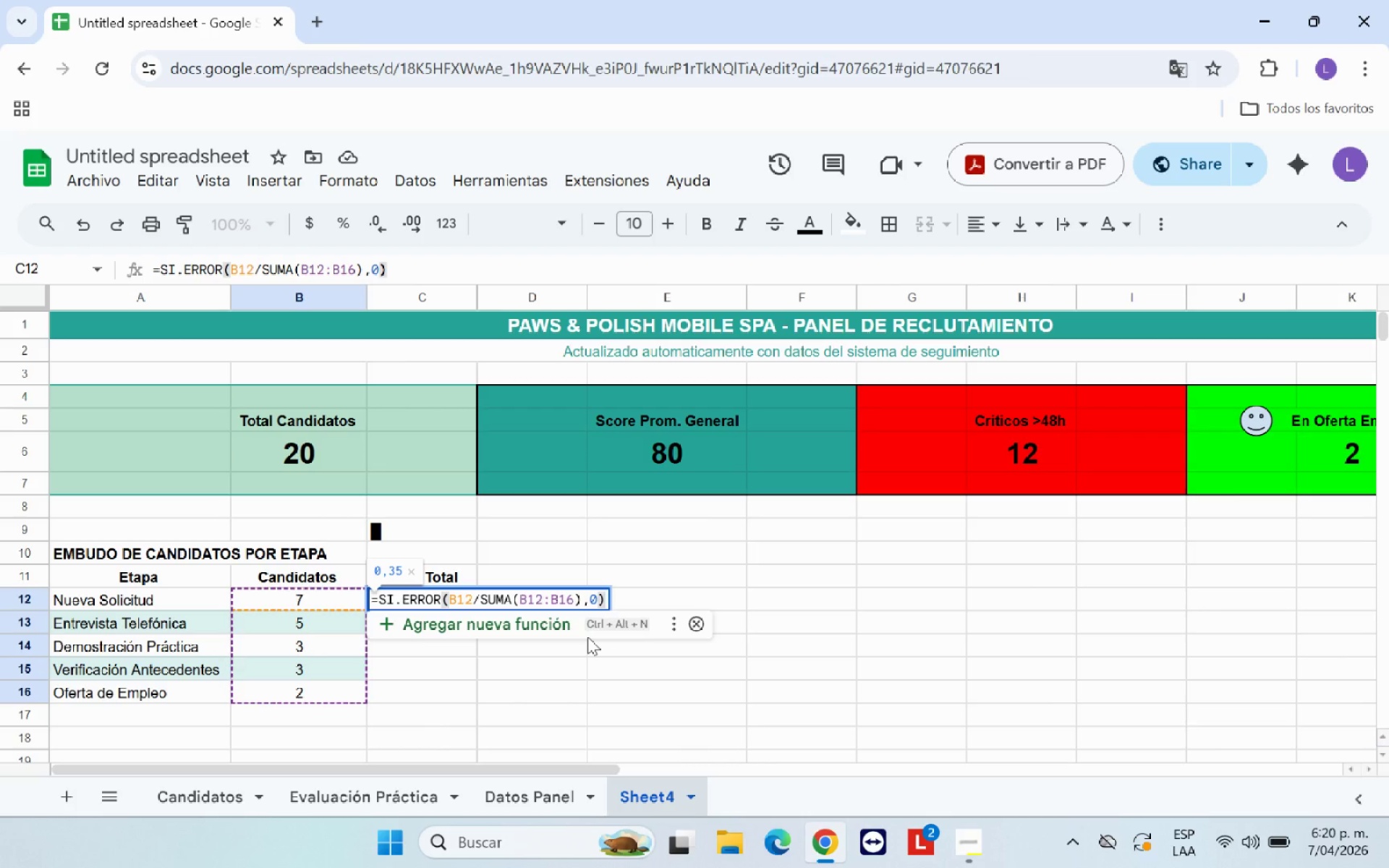 
key(Enter)
 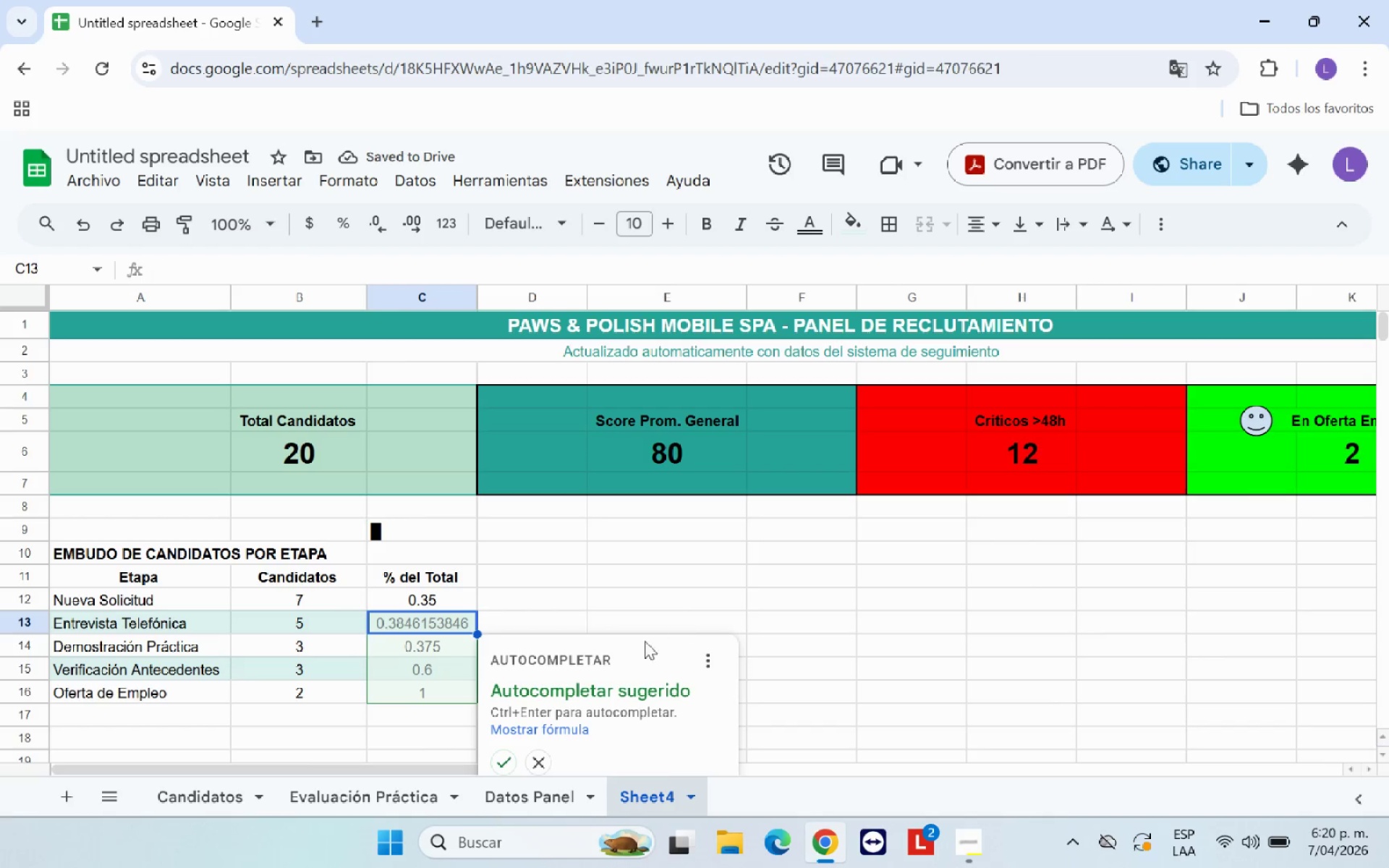 
wait(9.89)
 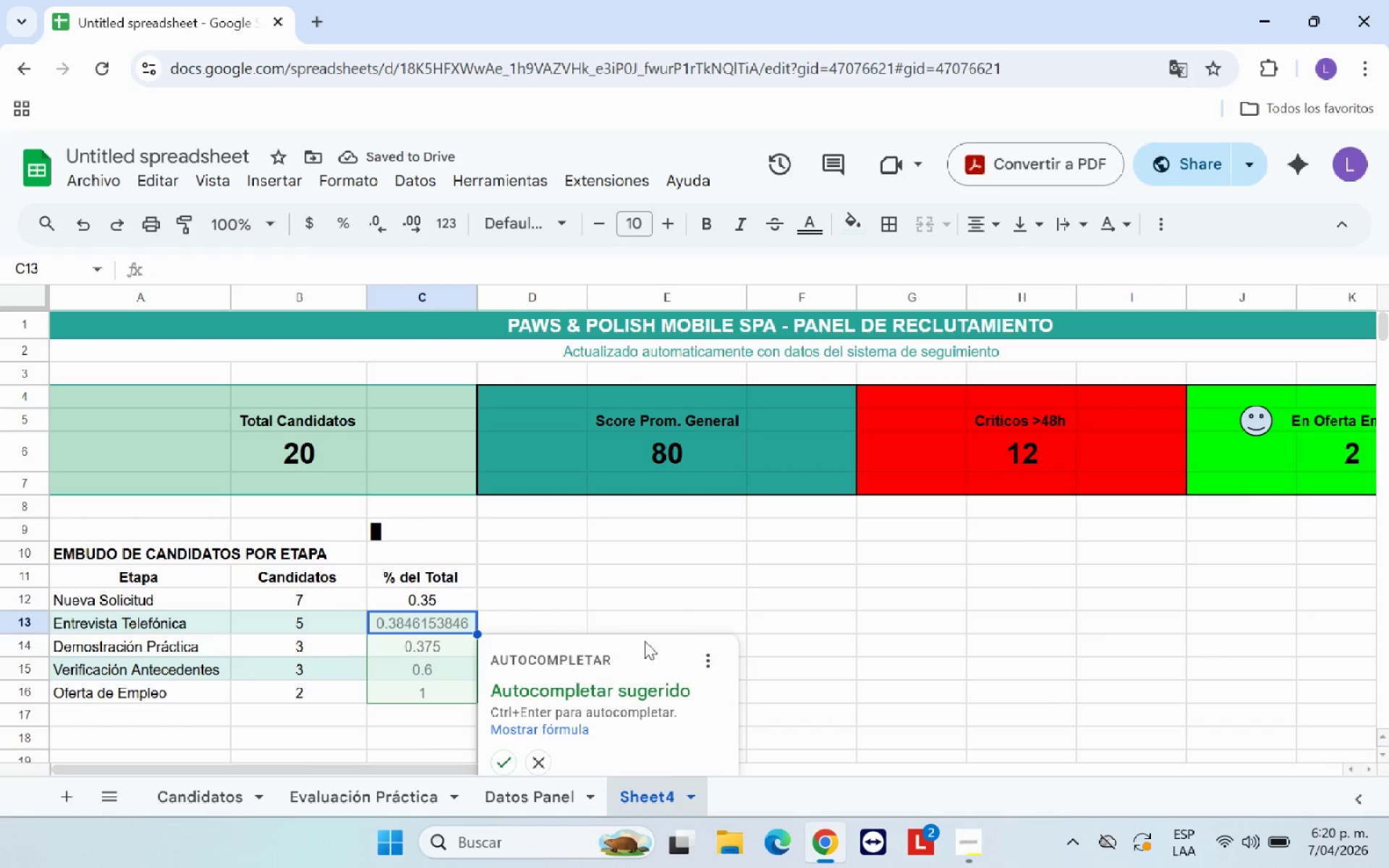 
left_click([537, 762])
 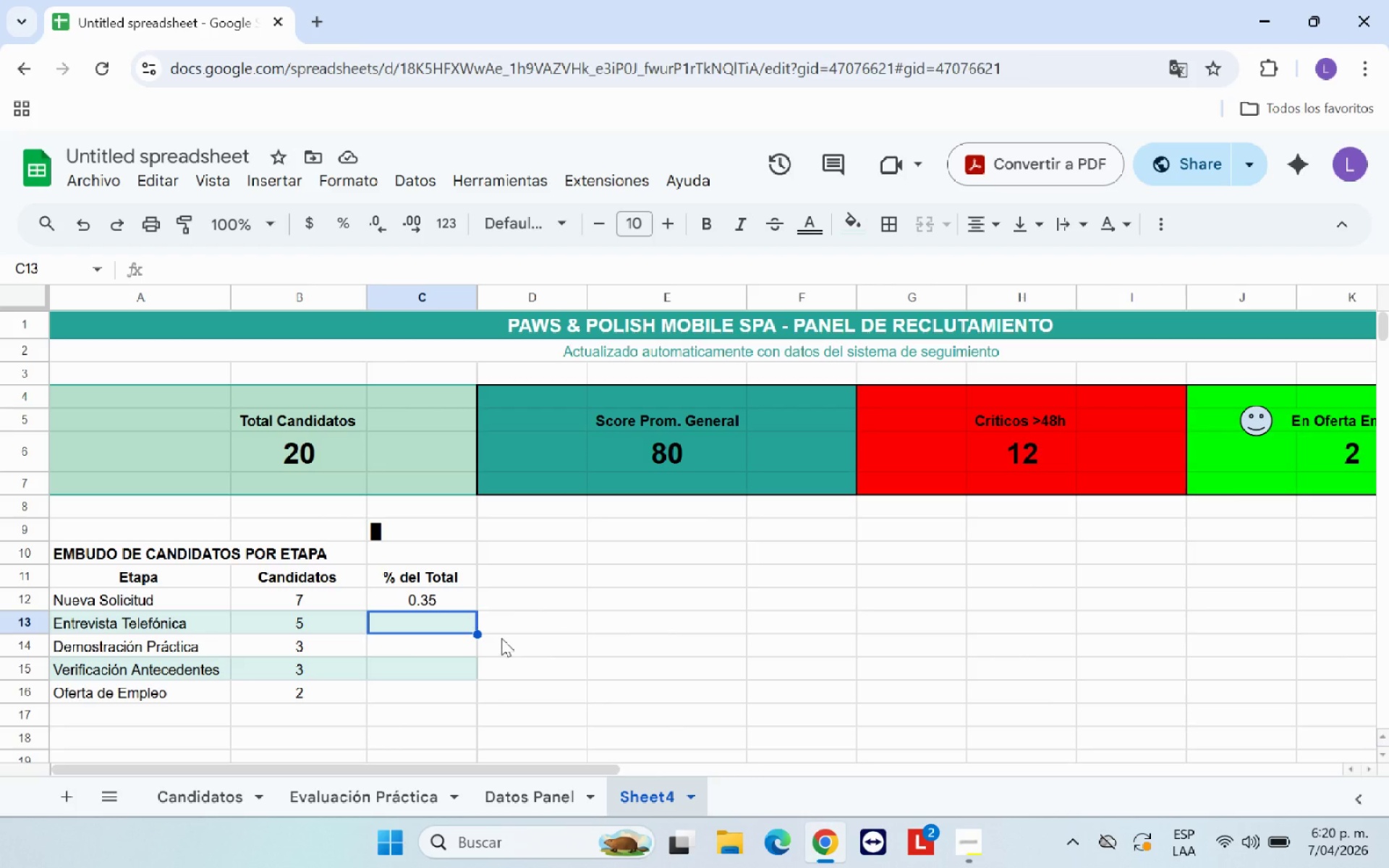 
wait(8.64)
 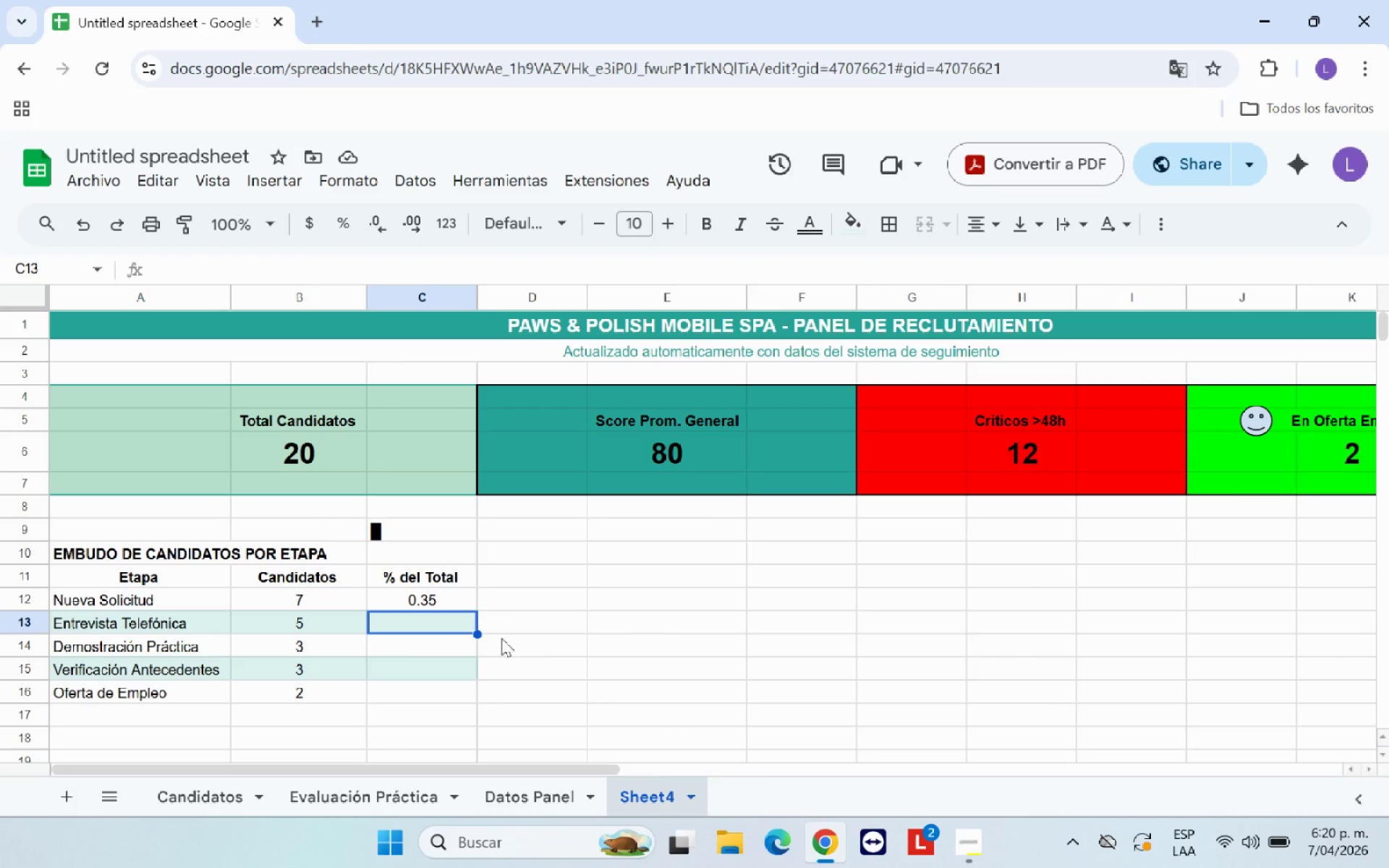 
double_click([440, 600])
 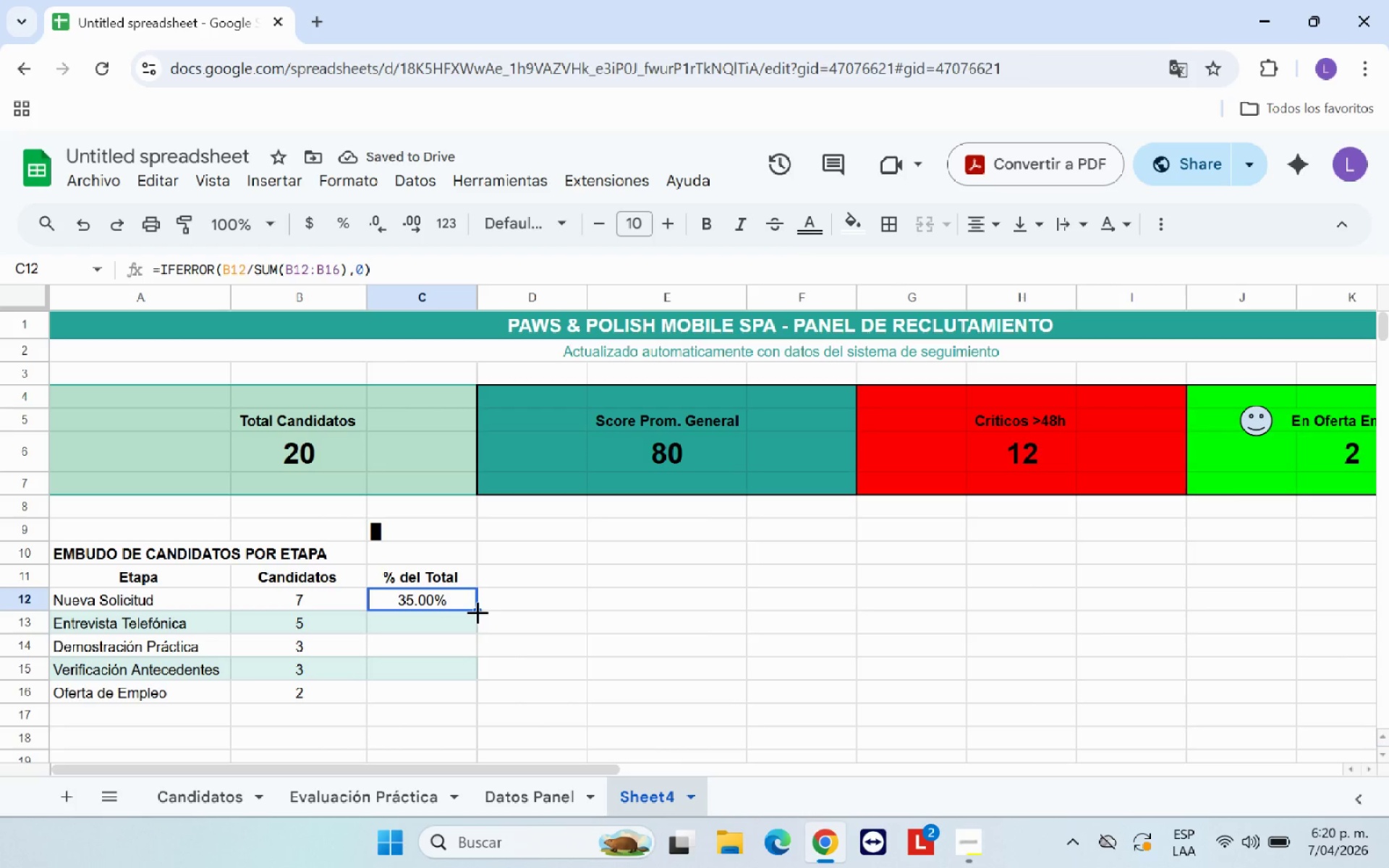 
wait(5.88)
 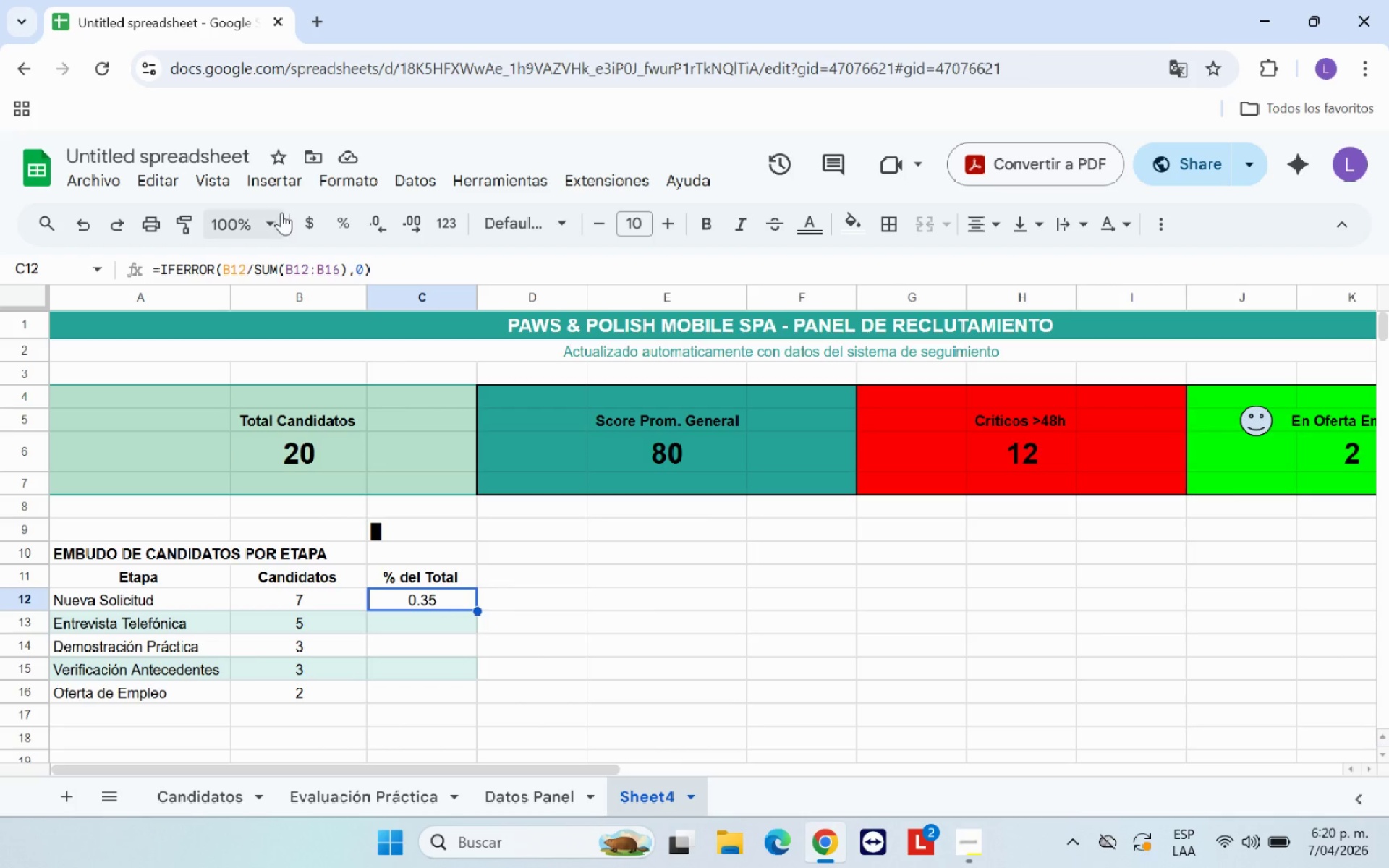 
double_click([412, 226])
 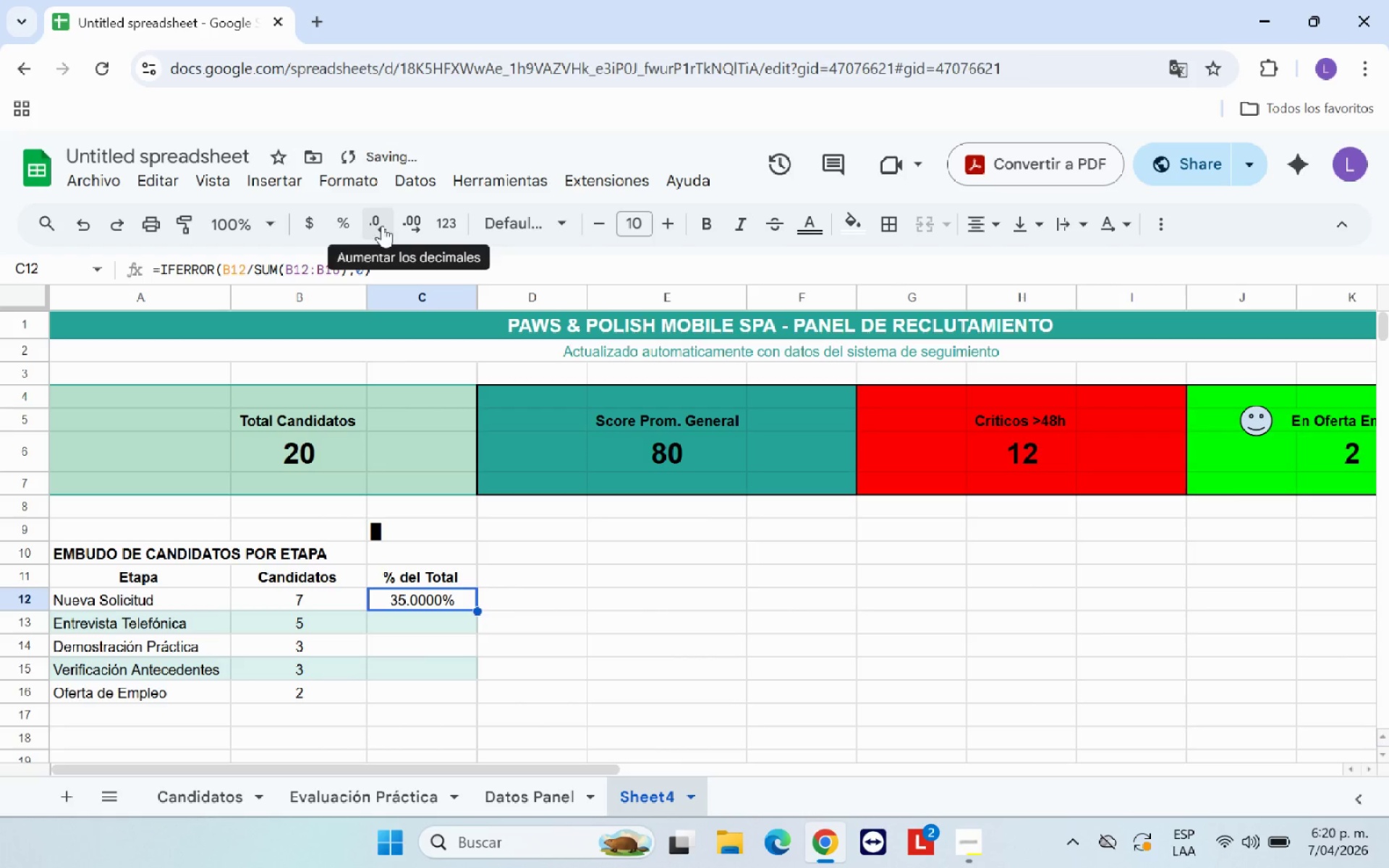 
double_click([380, 224])
 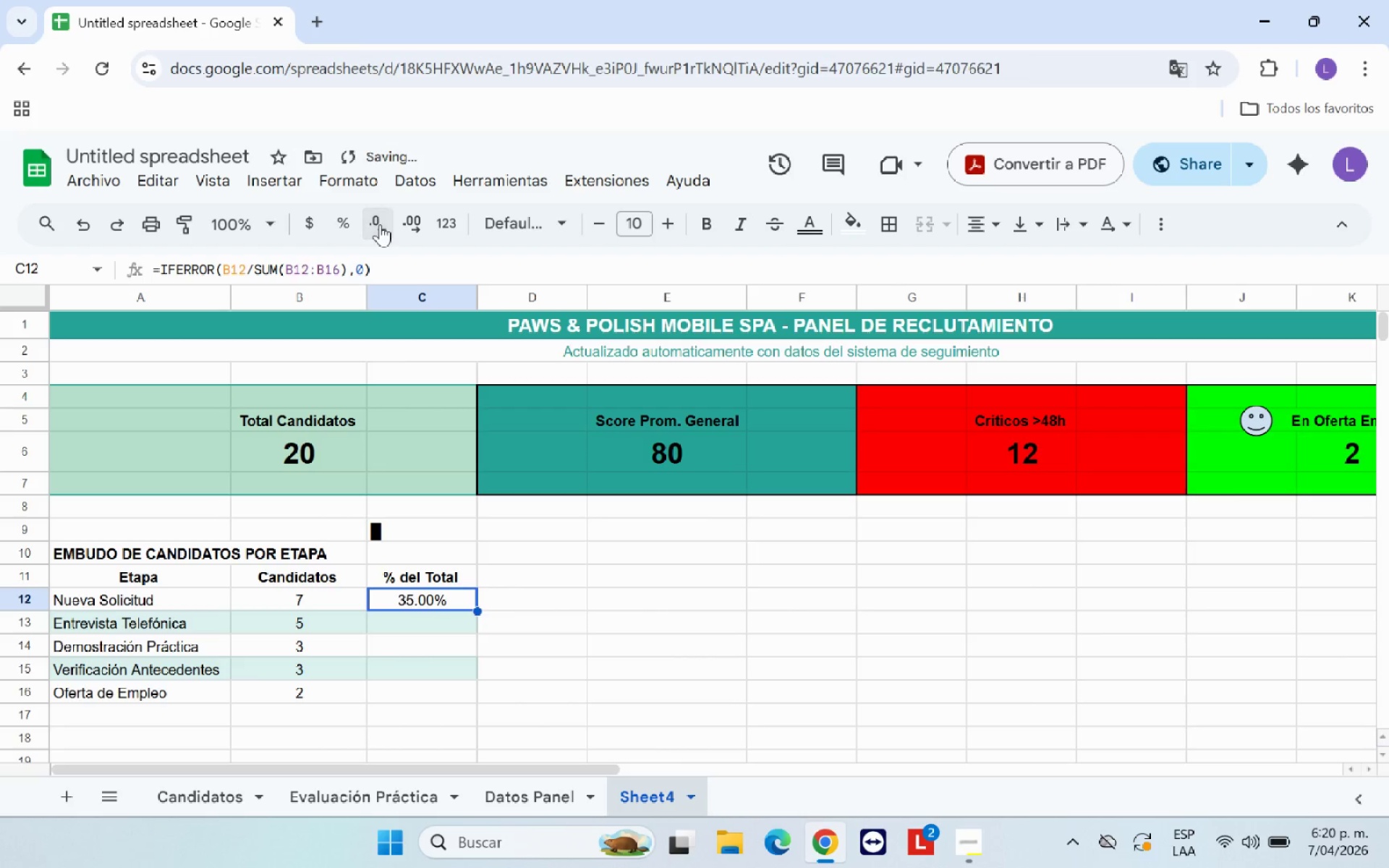 
triple_click([380, 224])
 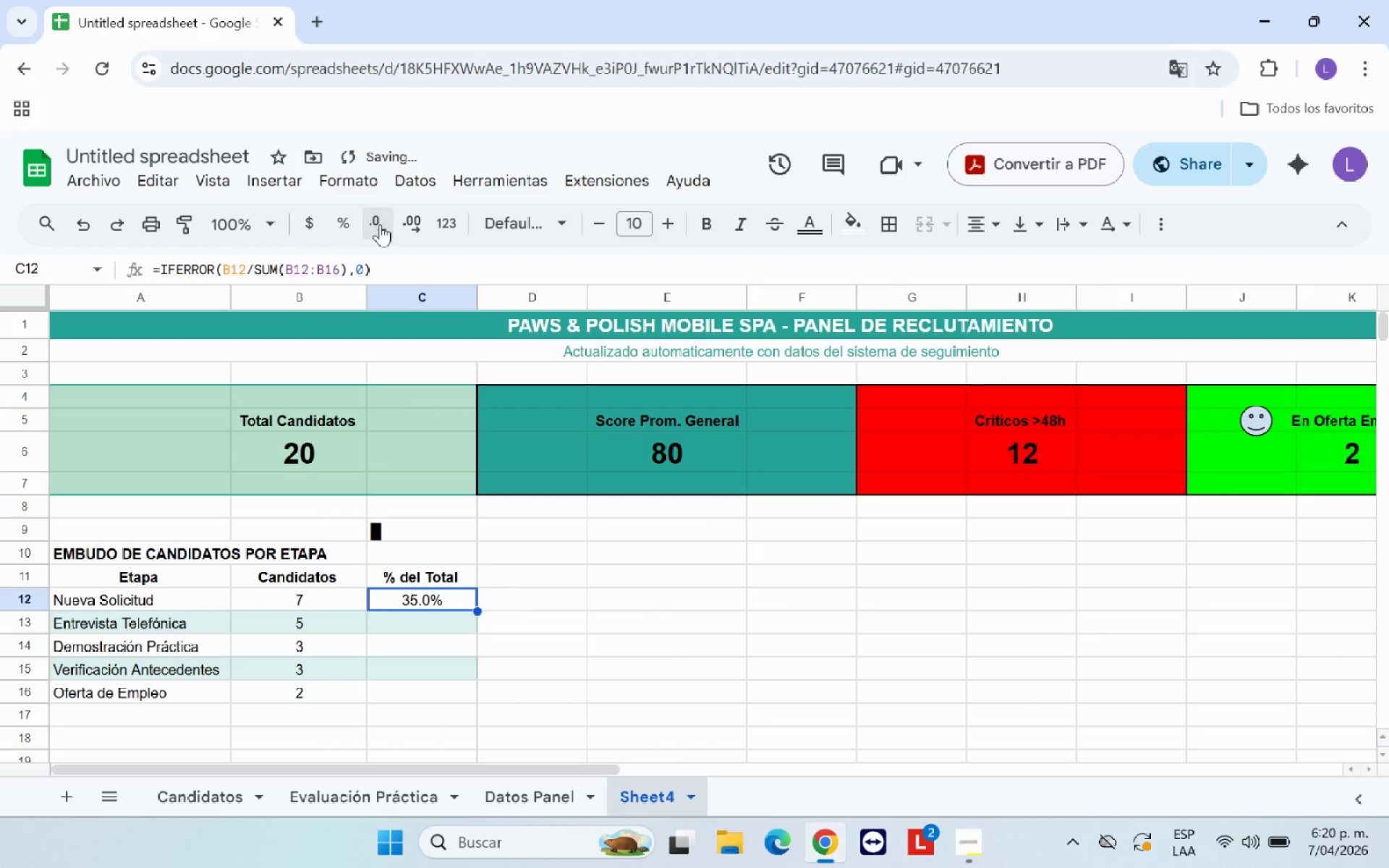 
triple_click([380, 224])
 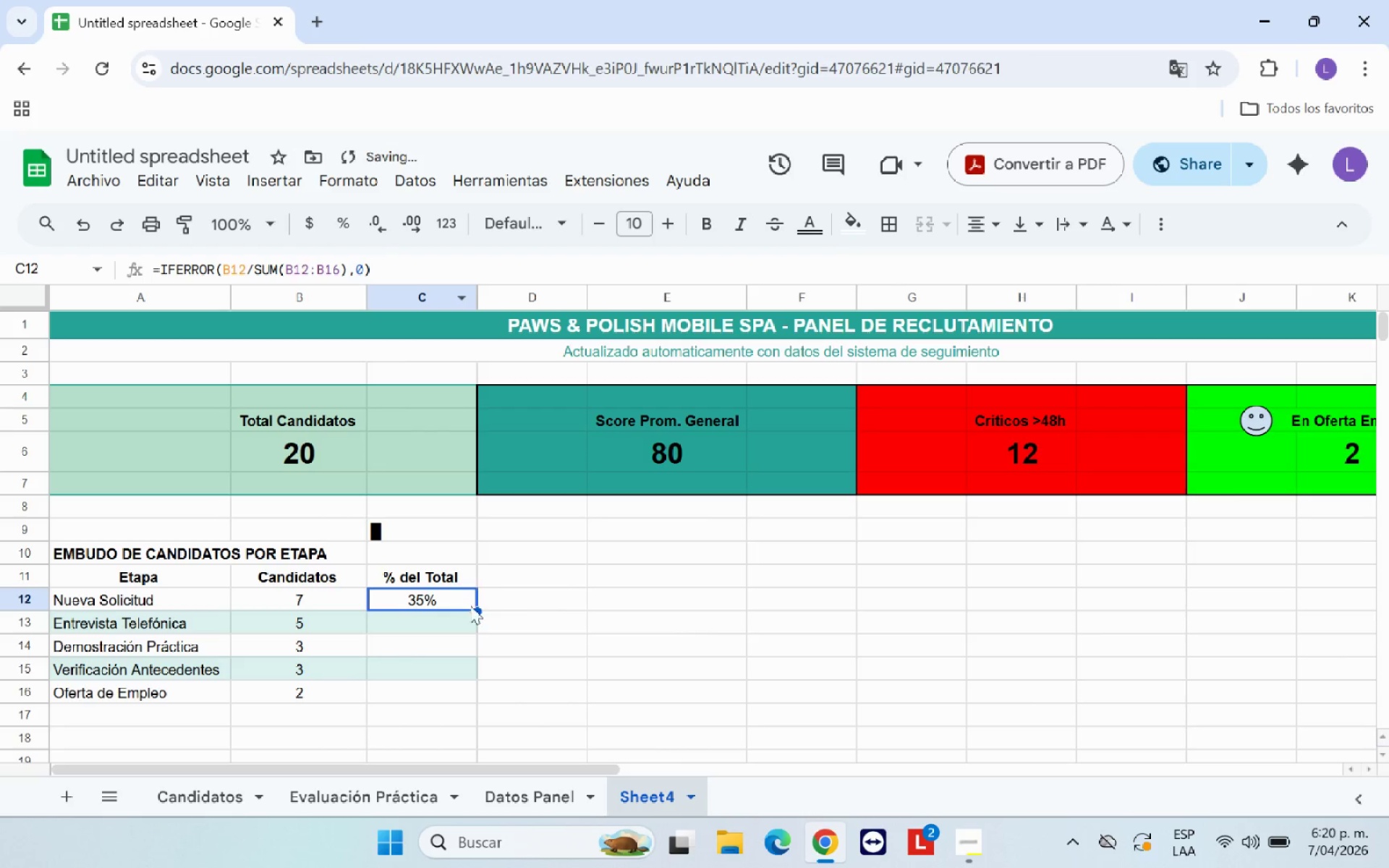 
left_click_drag(start_coordinate=[477, 610], to_coordinate=[459, 692])
 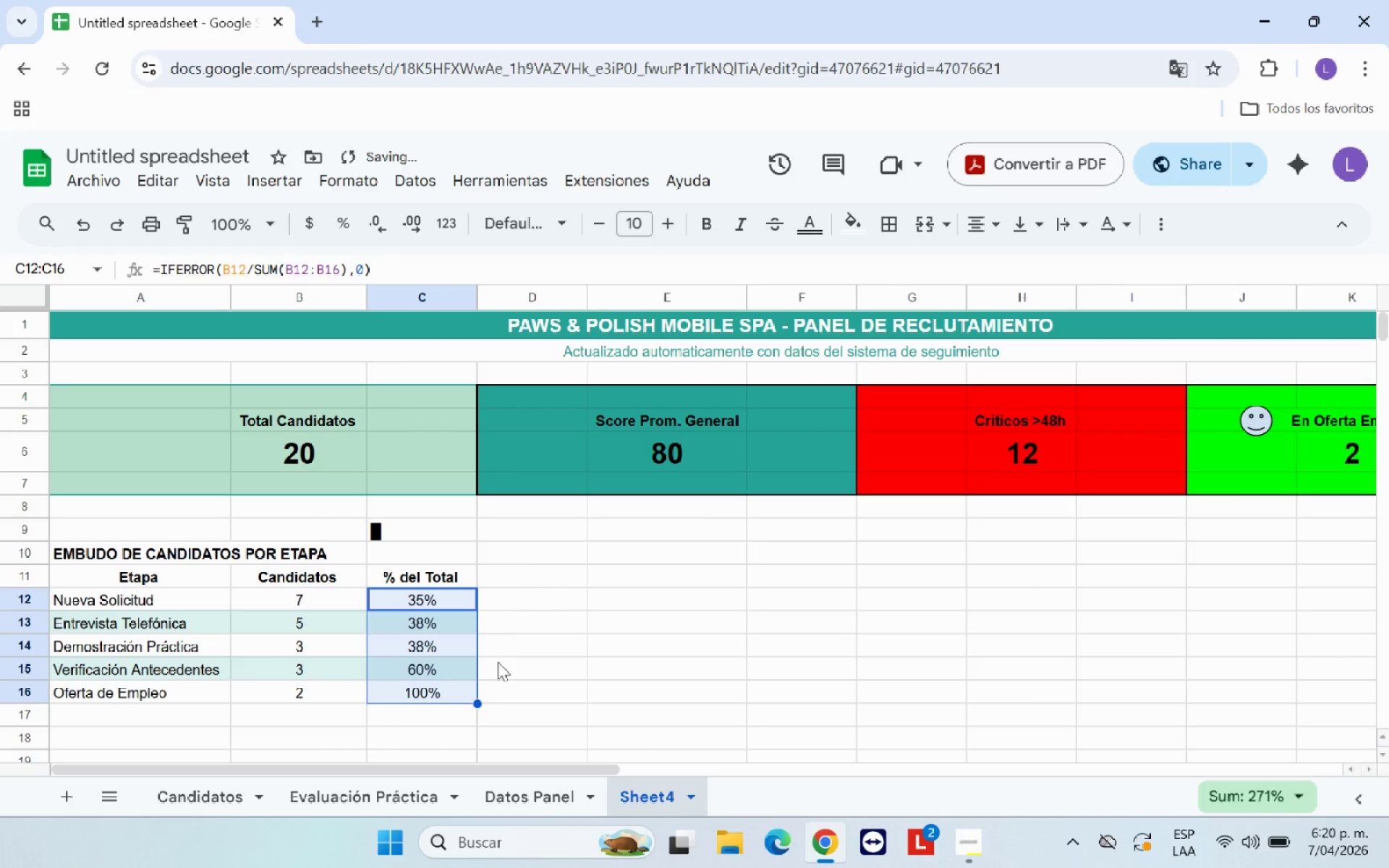 
left_click([509, 645])
 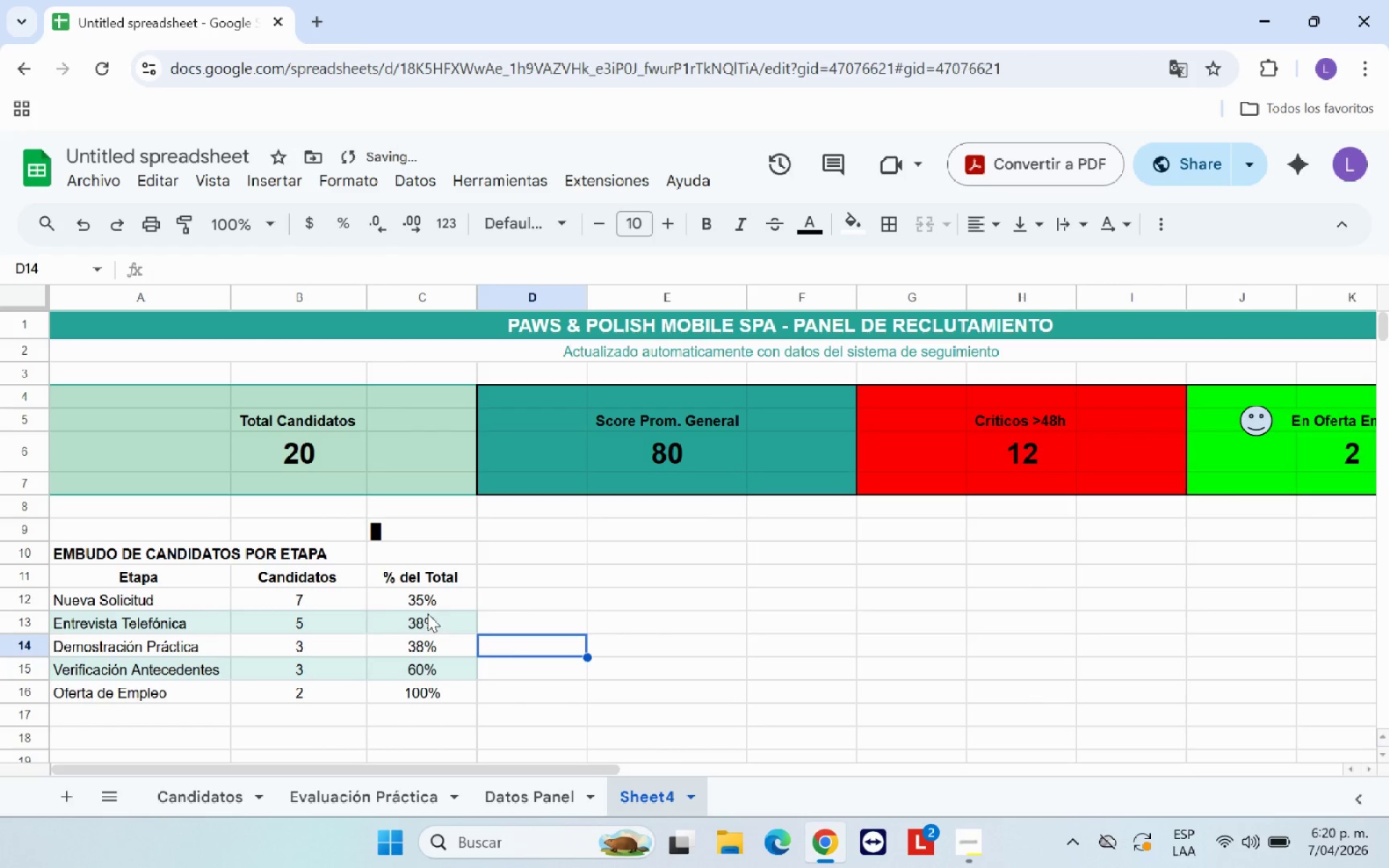 
left_click([428, 613])
 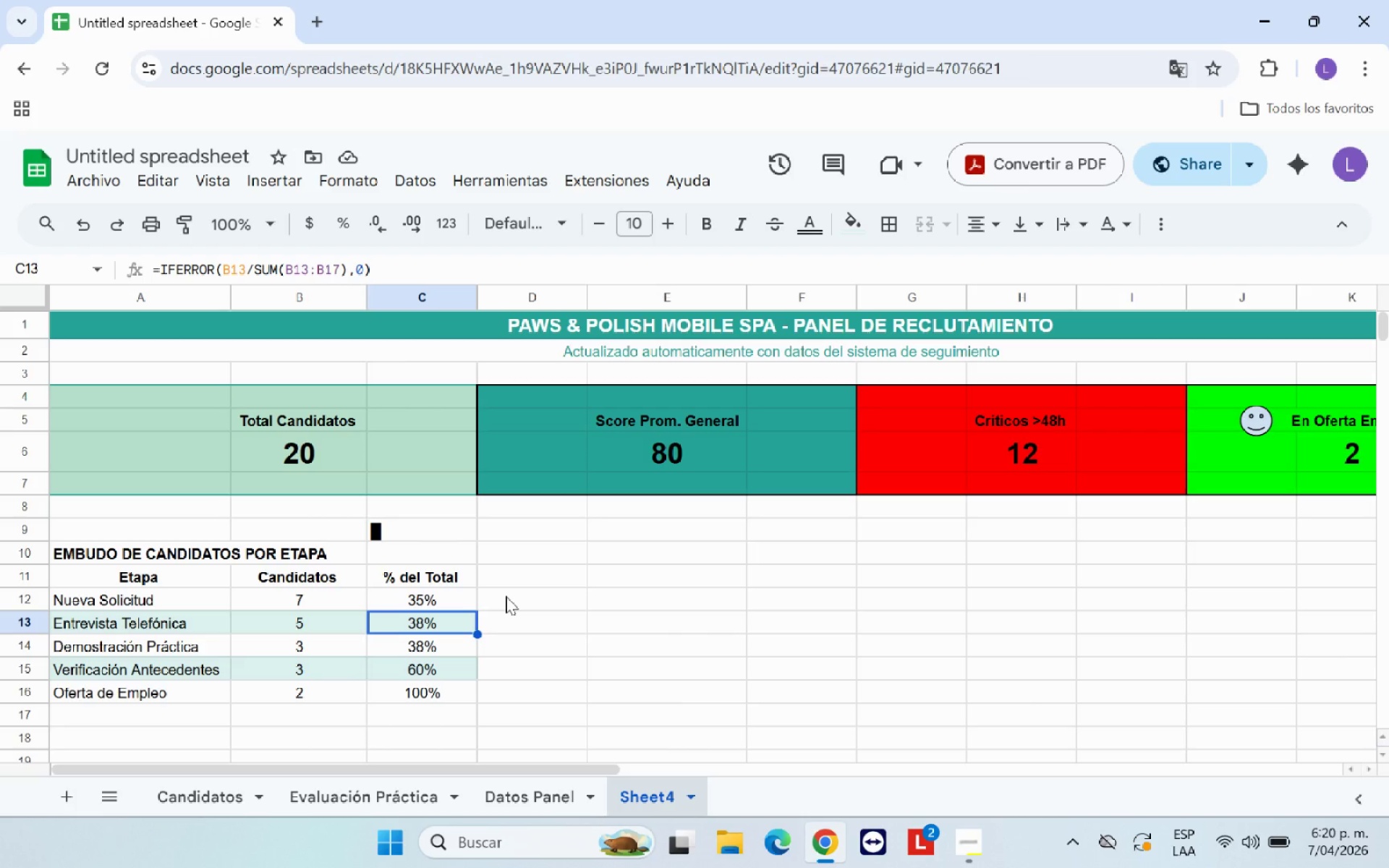 
wait(10.7)
 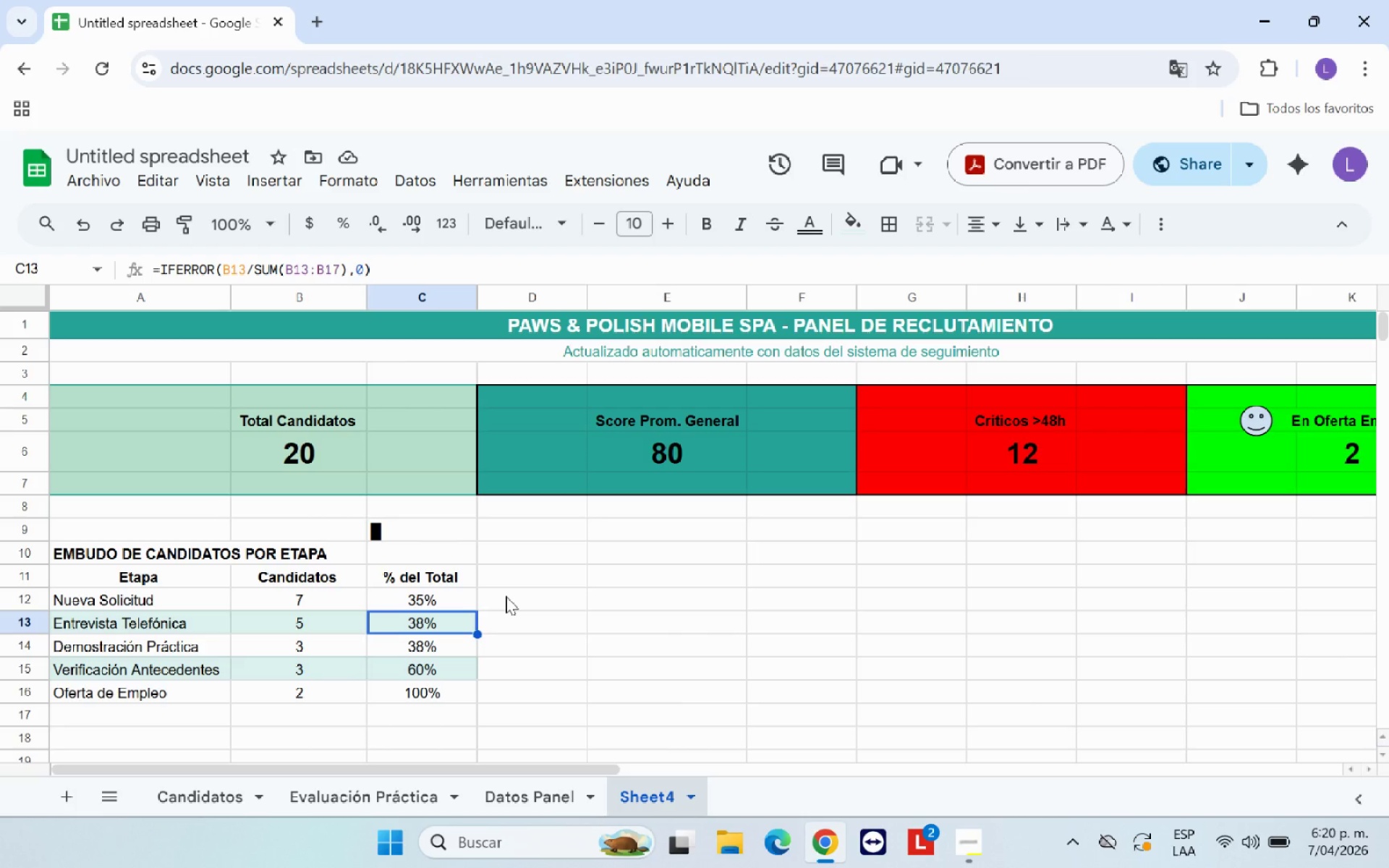 
left_click([341, 271])
 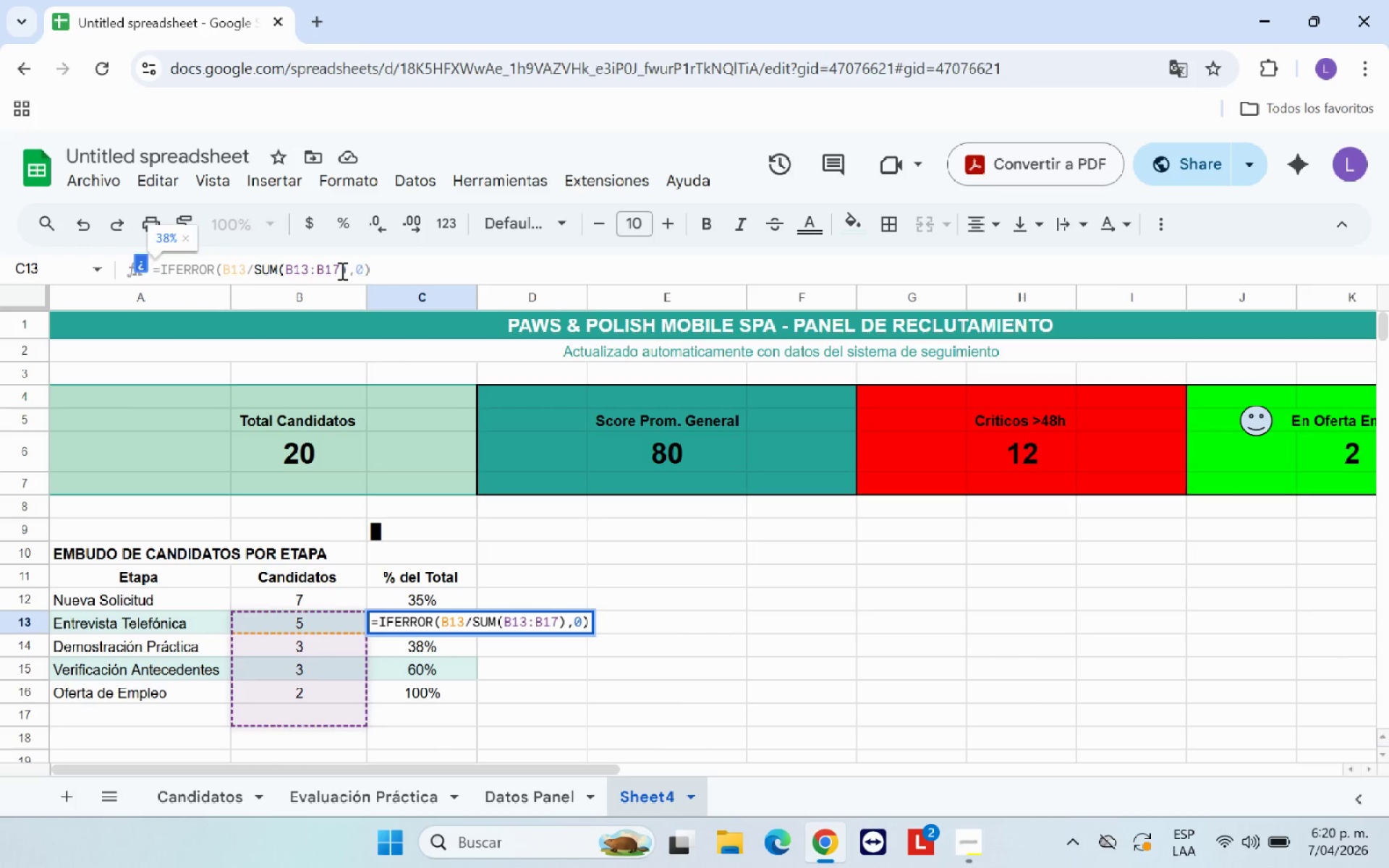 
key(Backspace)
 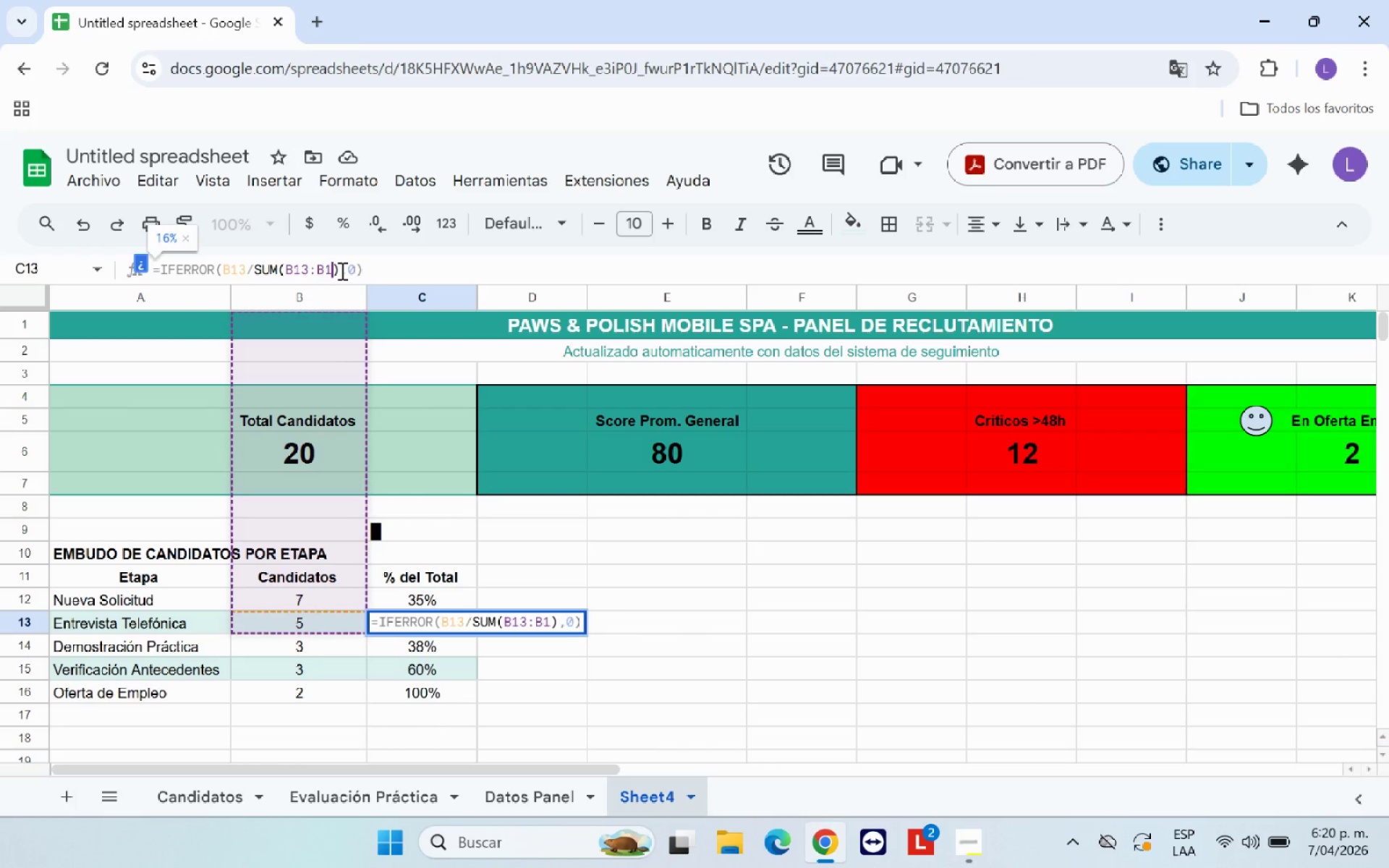 
key(6)
 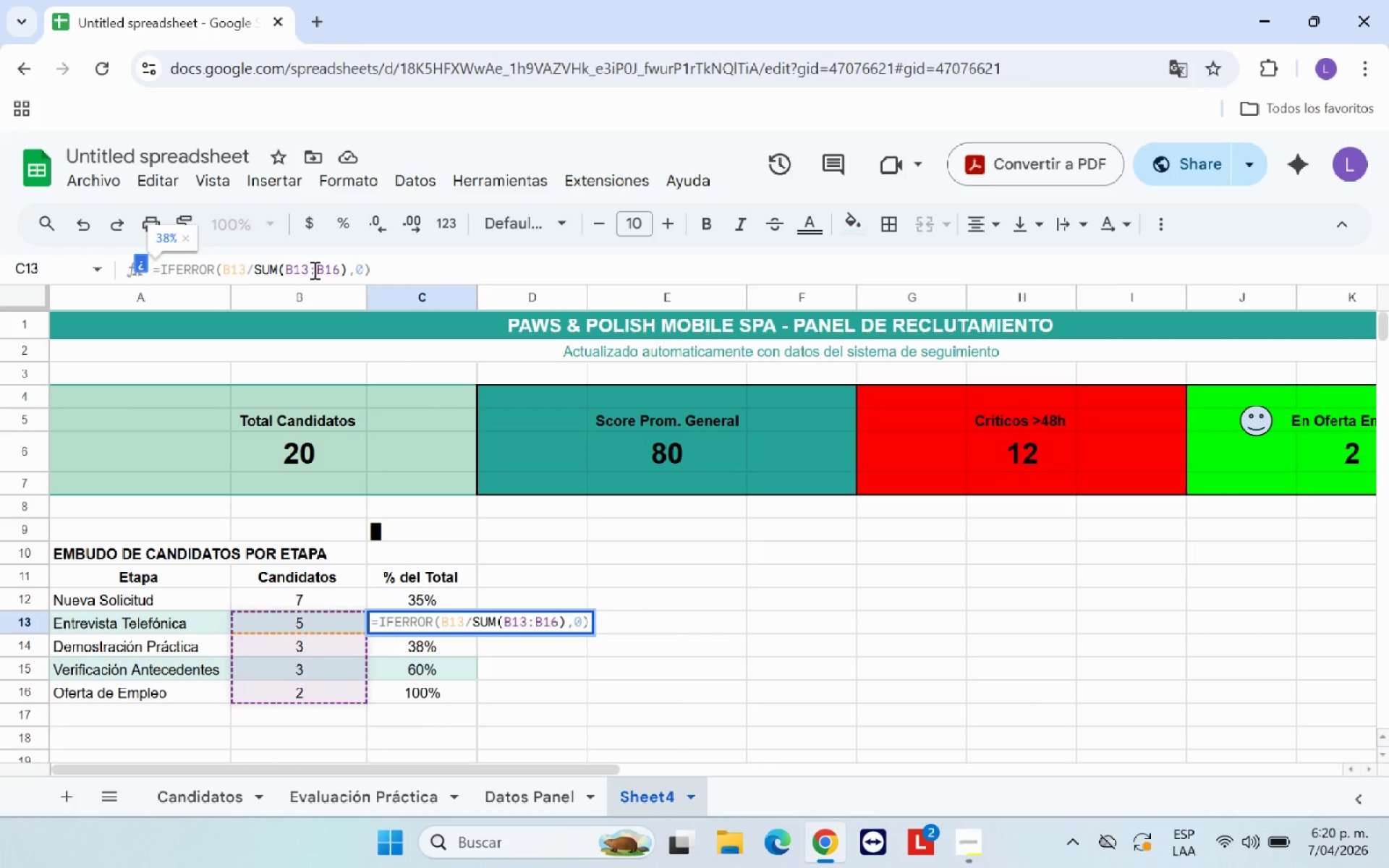 
left_click([305, 270])
 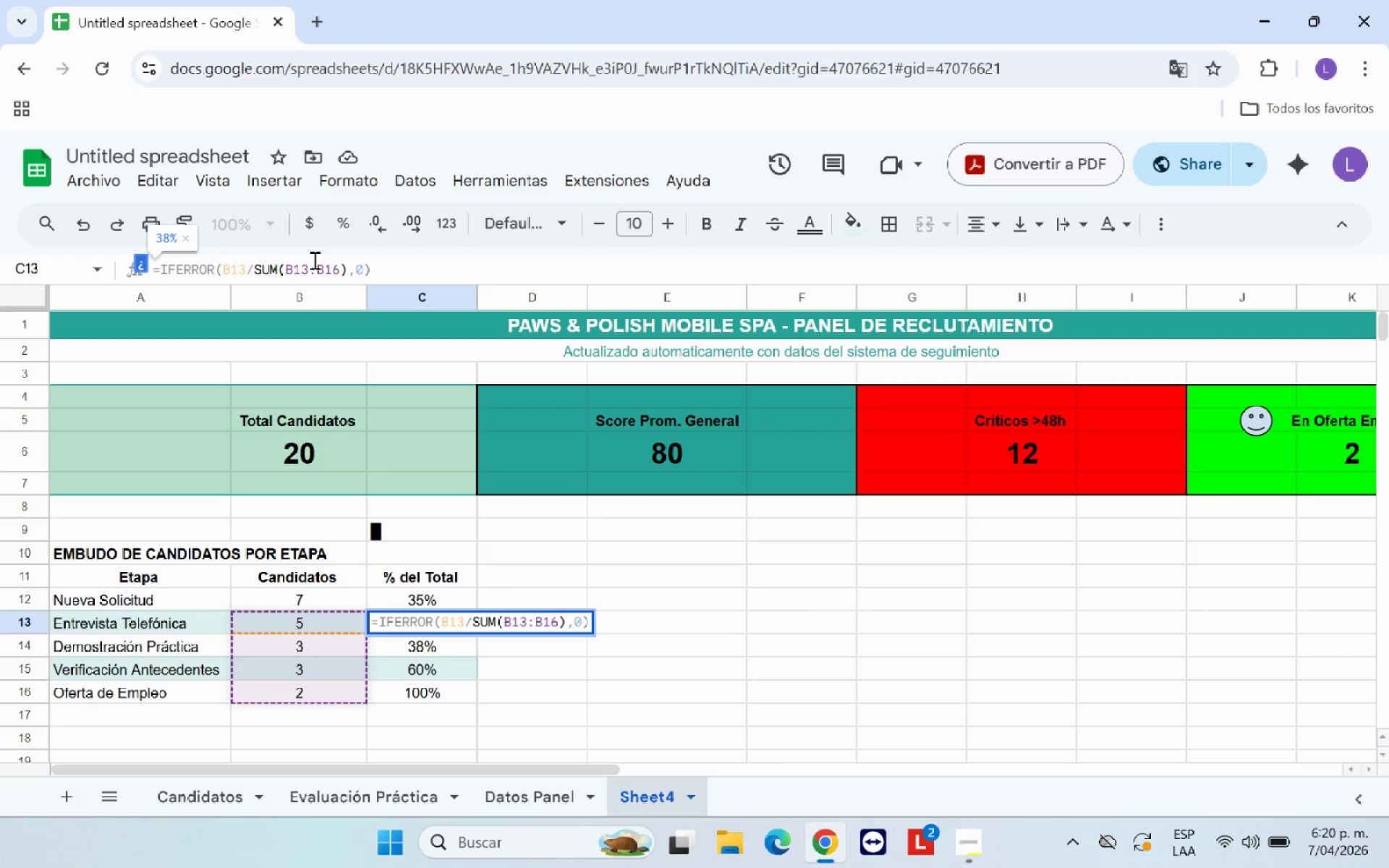 
key(Backspace)
 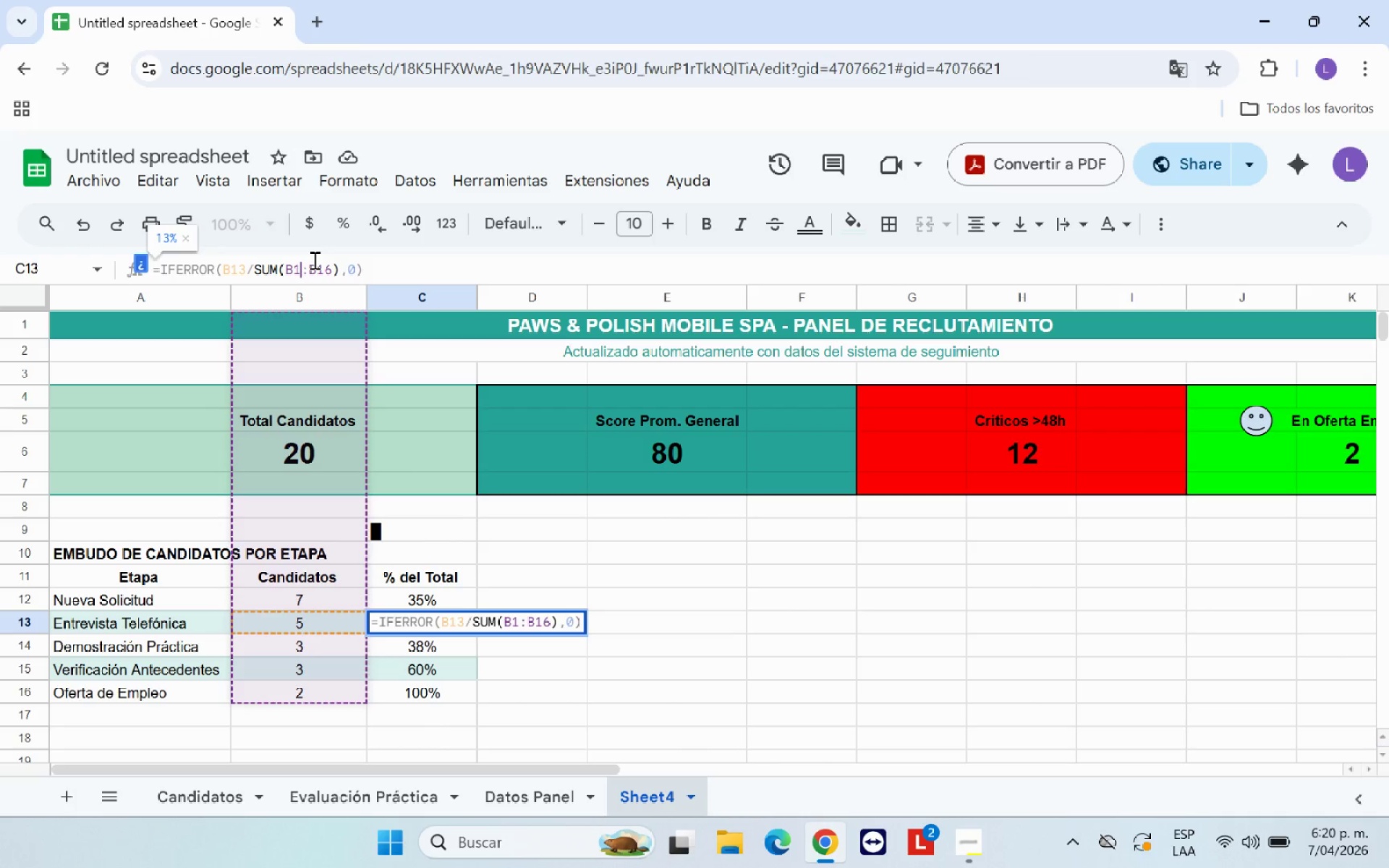 
key(2)
 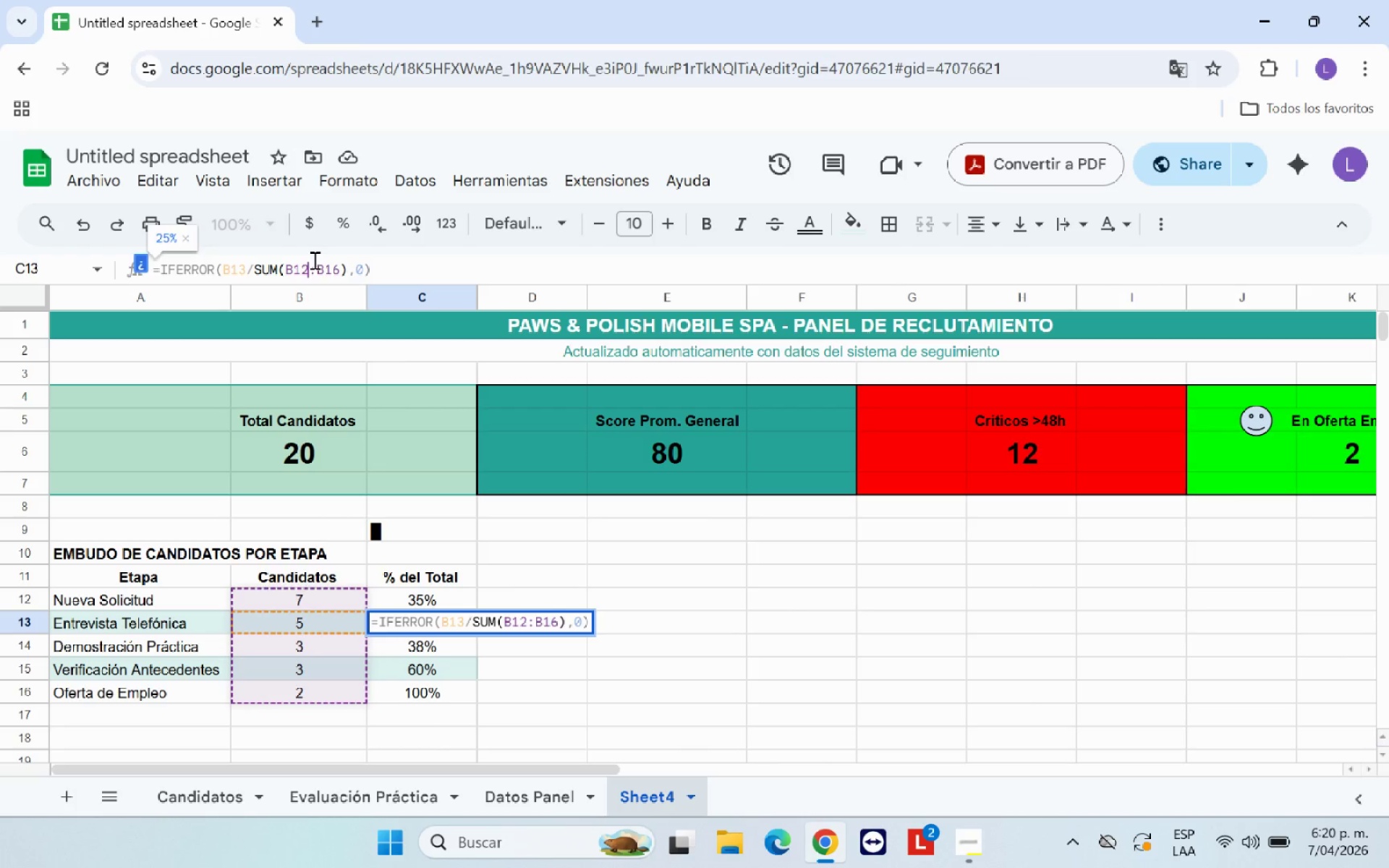 
key(Enter)
 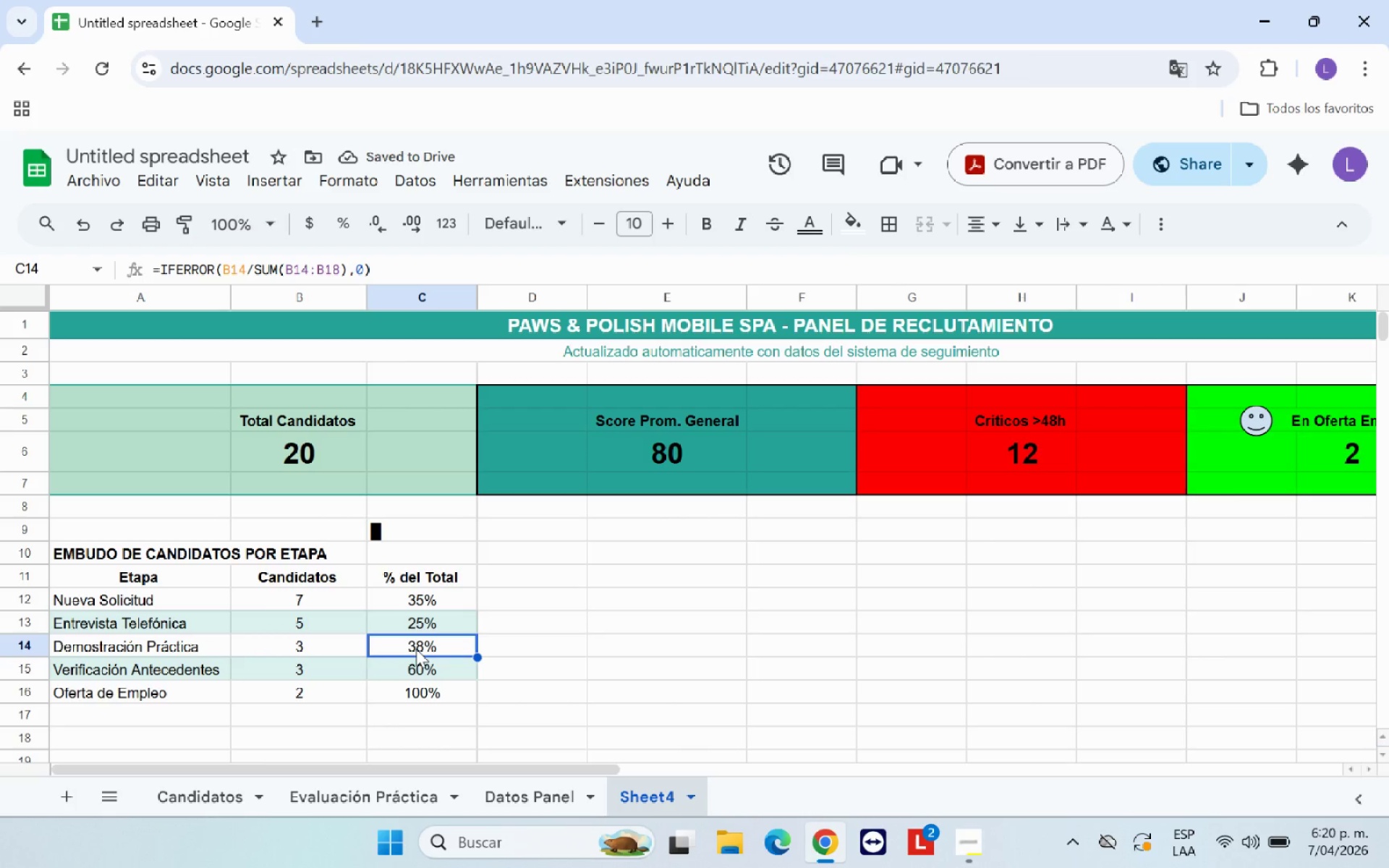 
left_click([308, 265])
 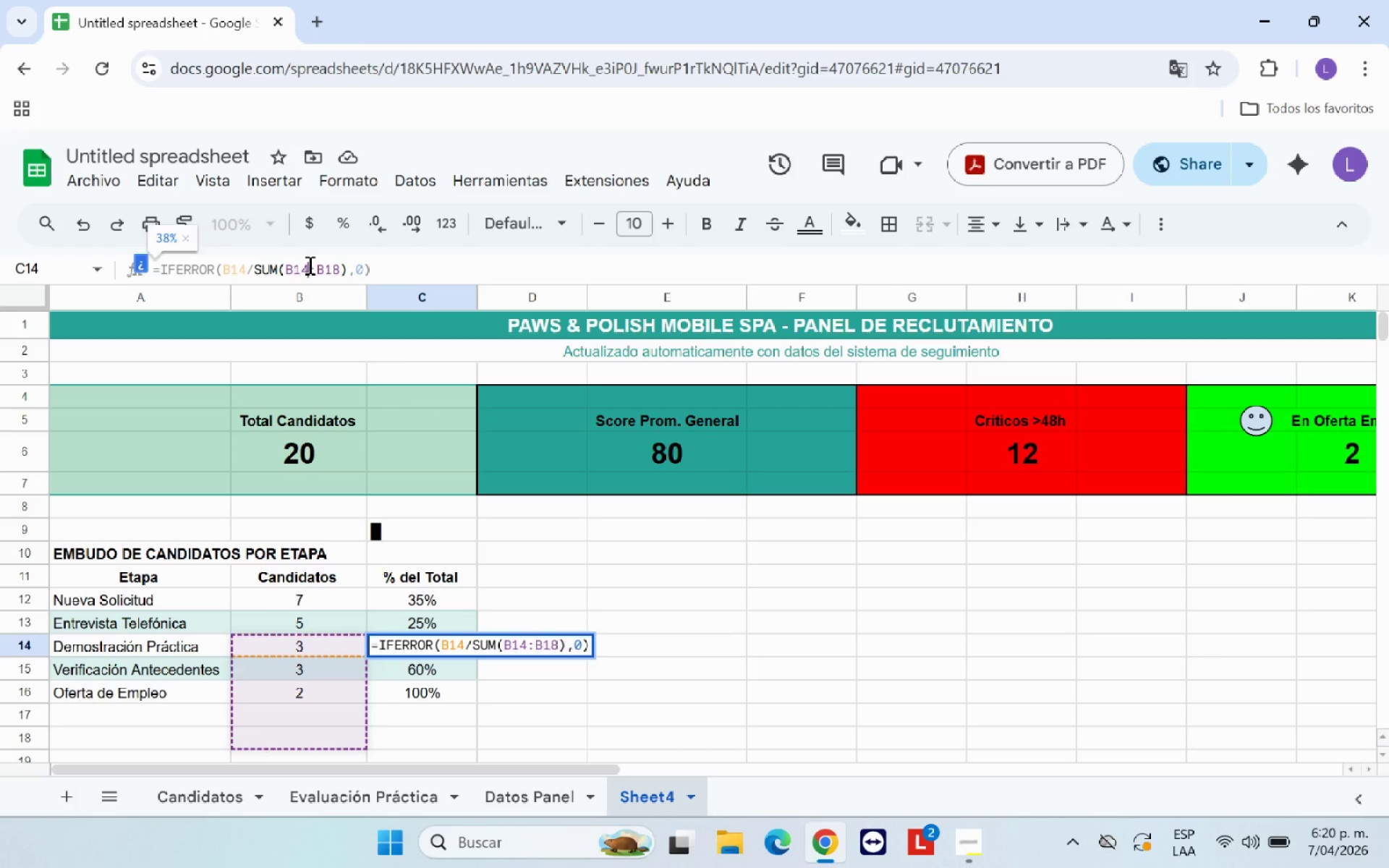 
key(Backspace)
 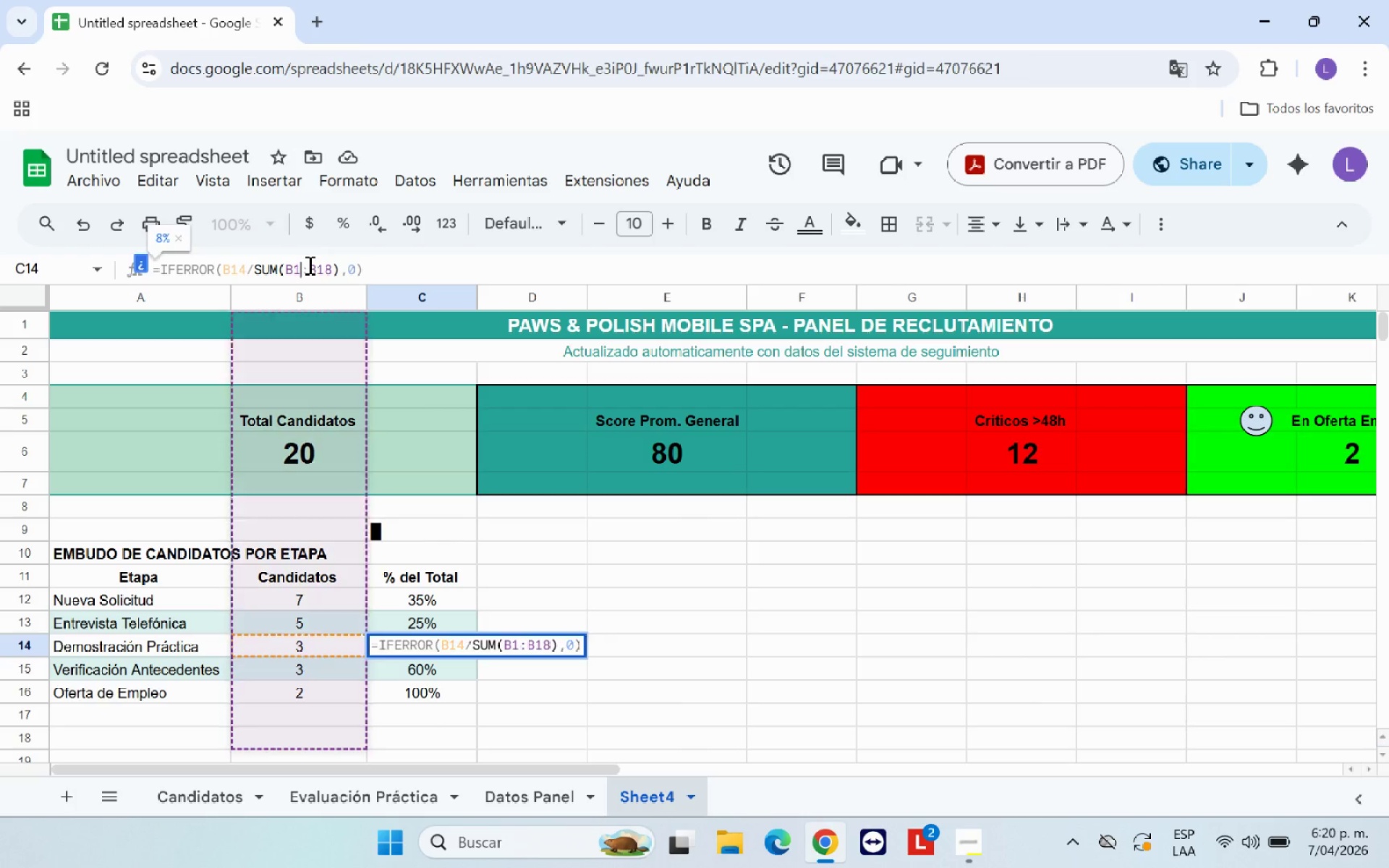 
key(2)
 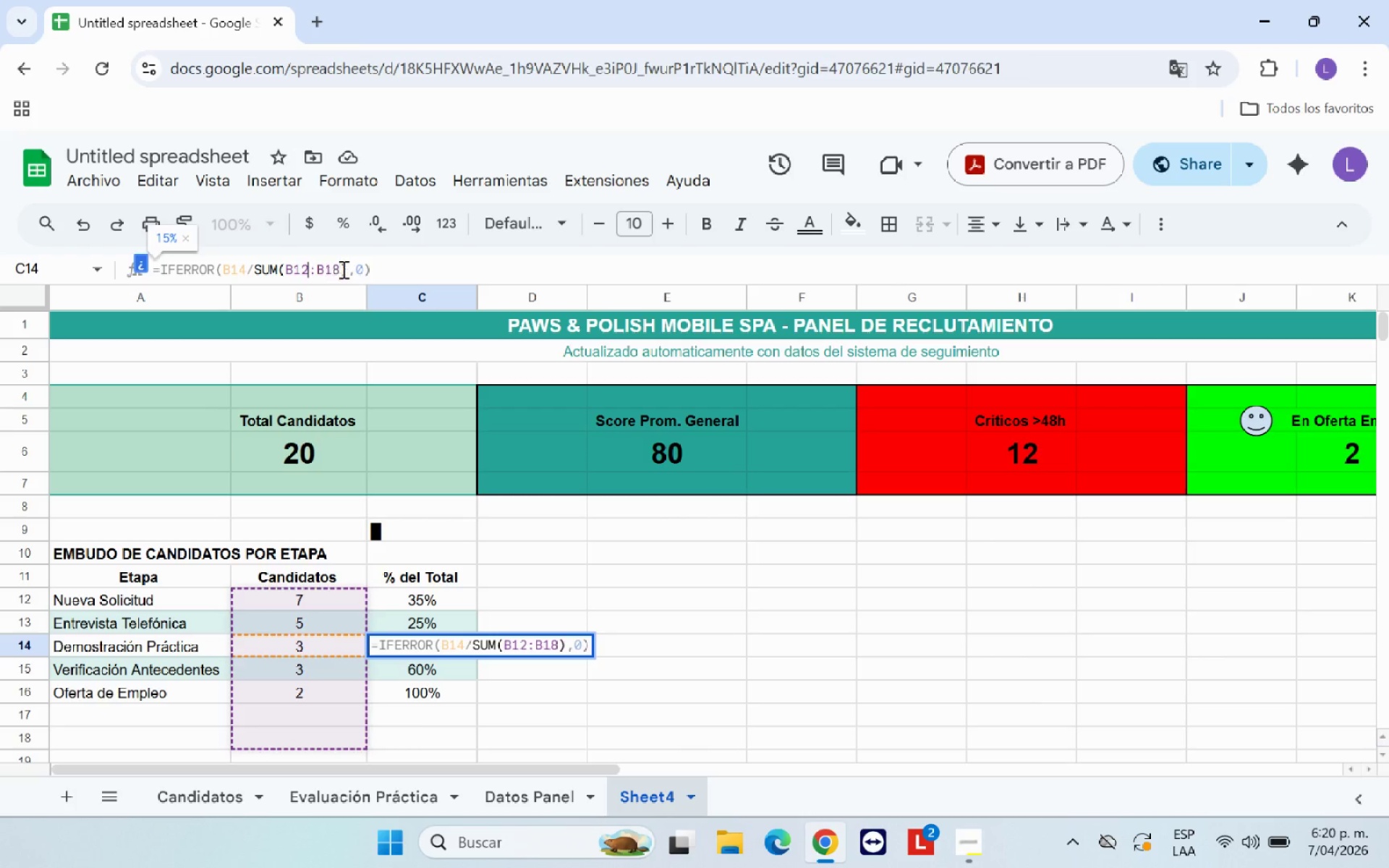 
left_click([339, 270])
 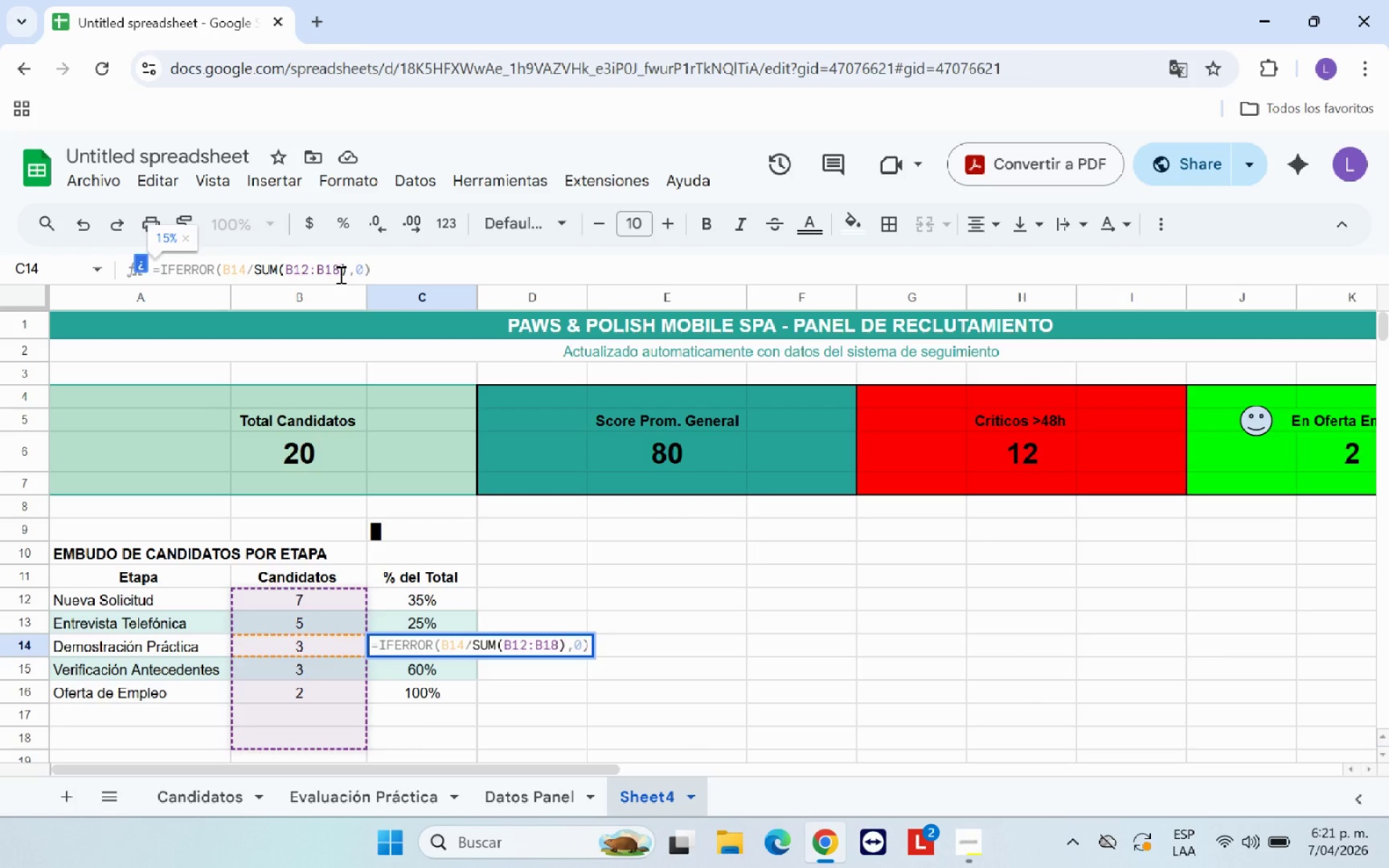 
key(Backspace)
 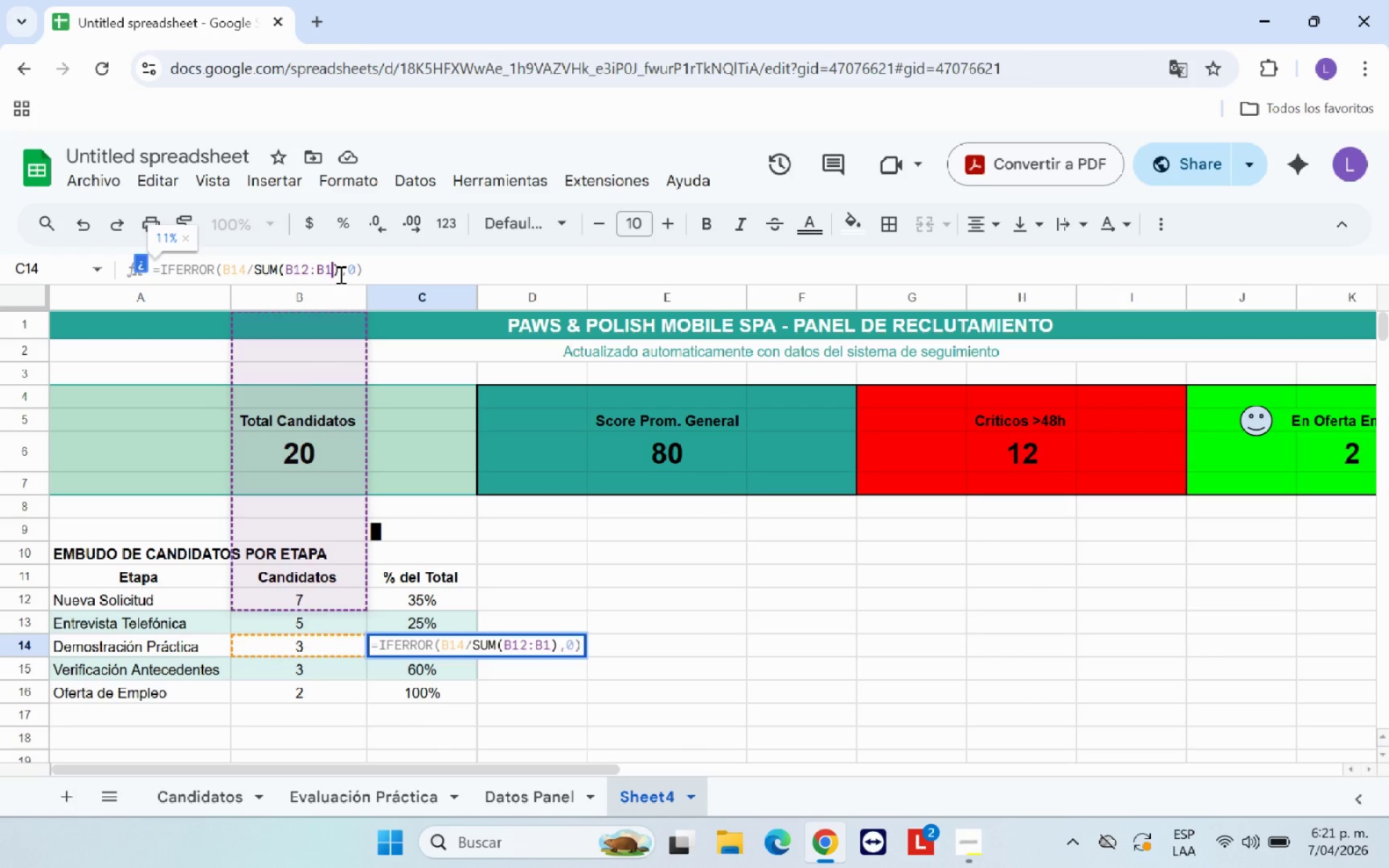 
key(6)
 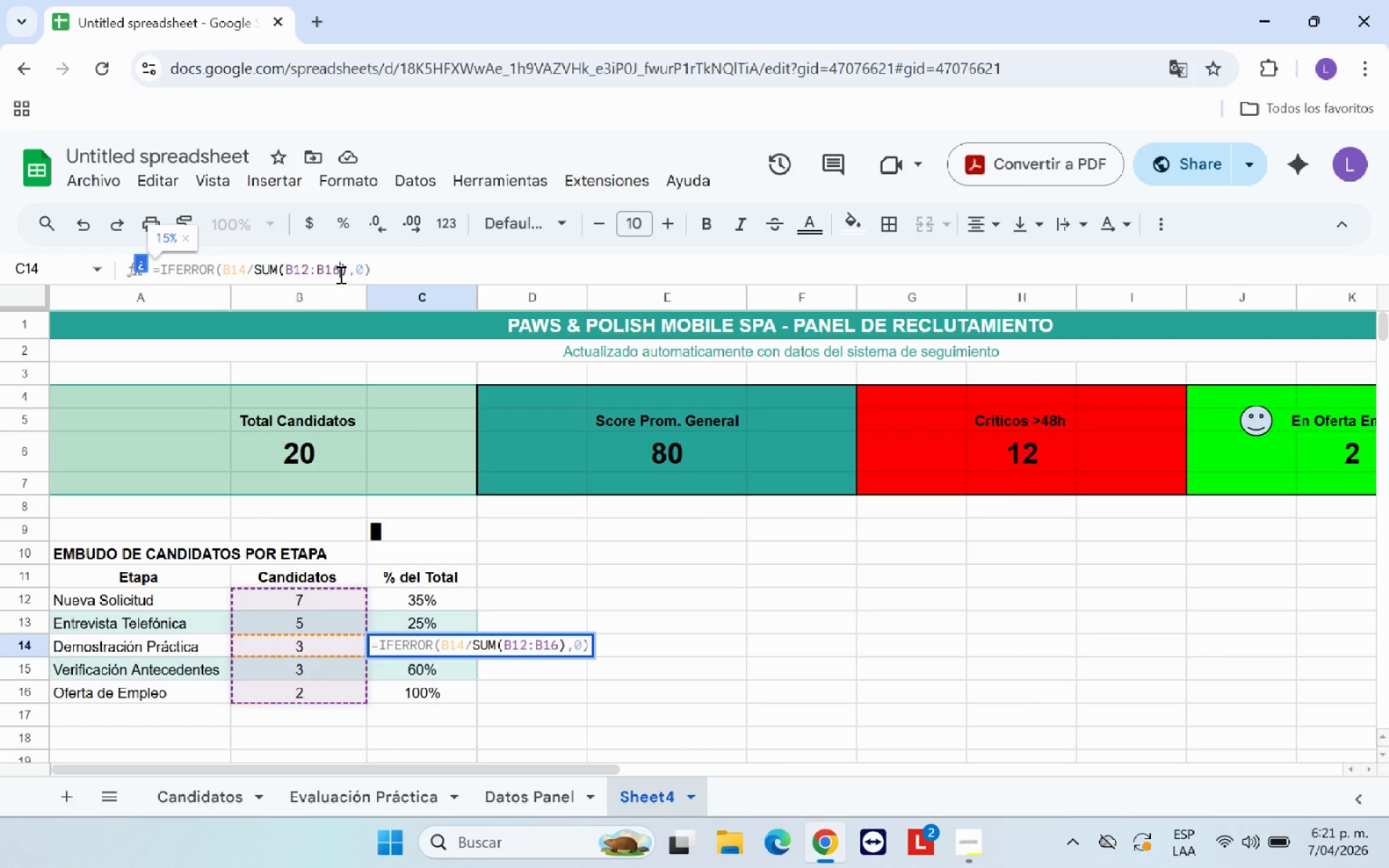 
key(Enter)
 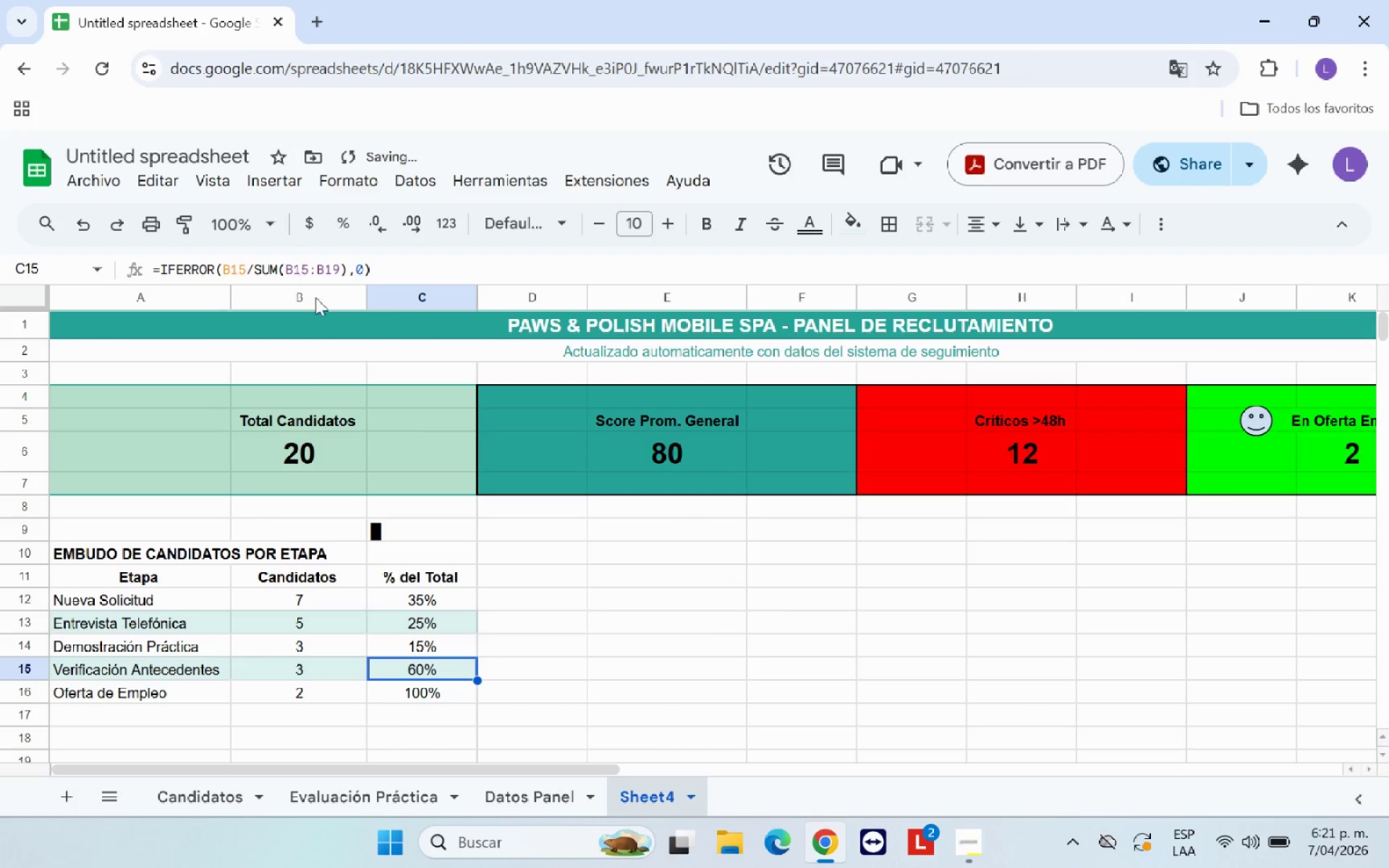 
left_click([444, 645])
 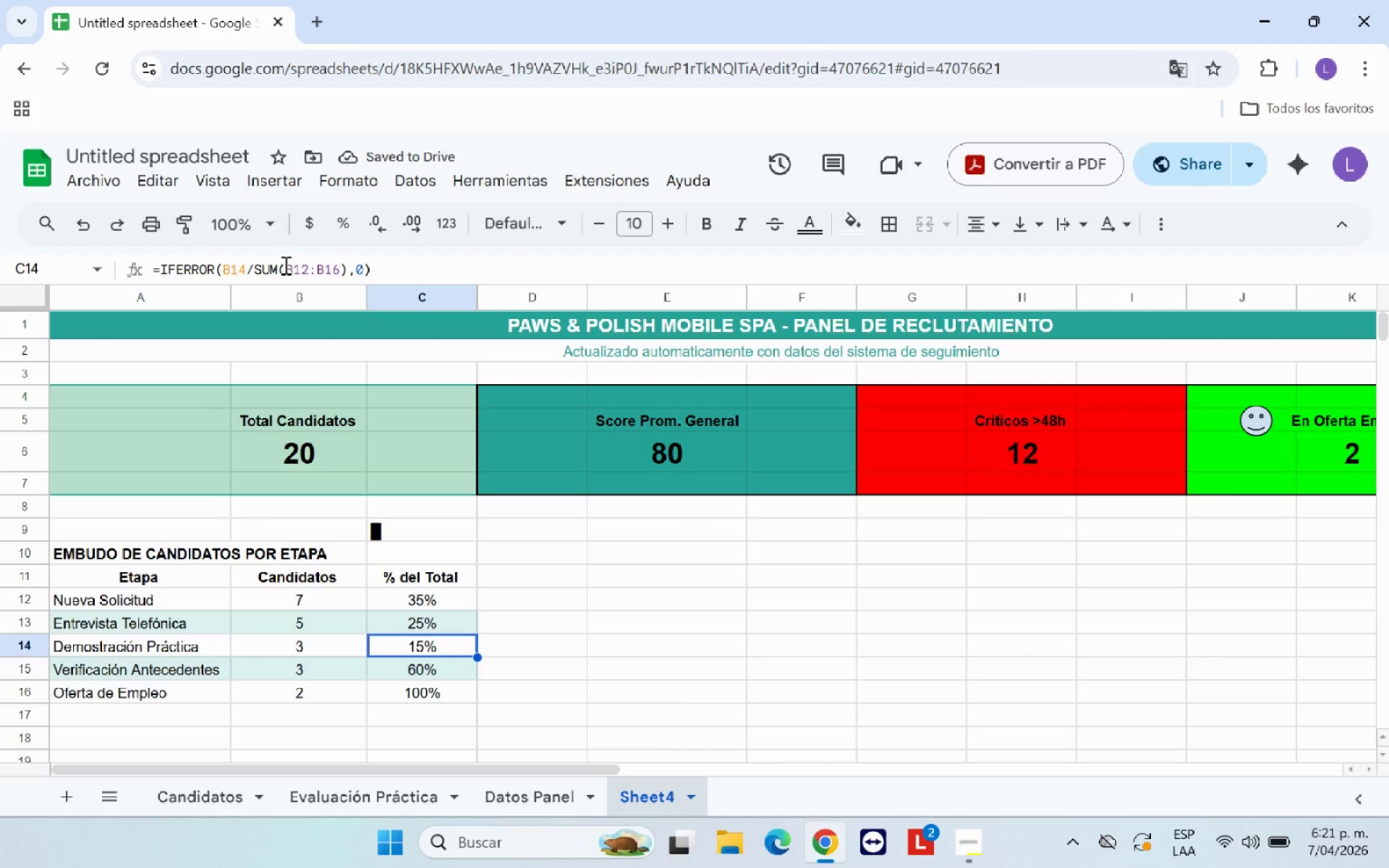 
left_click([287, 265])
 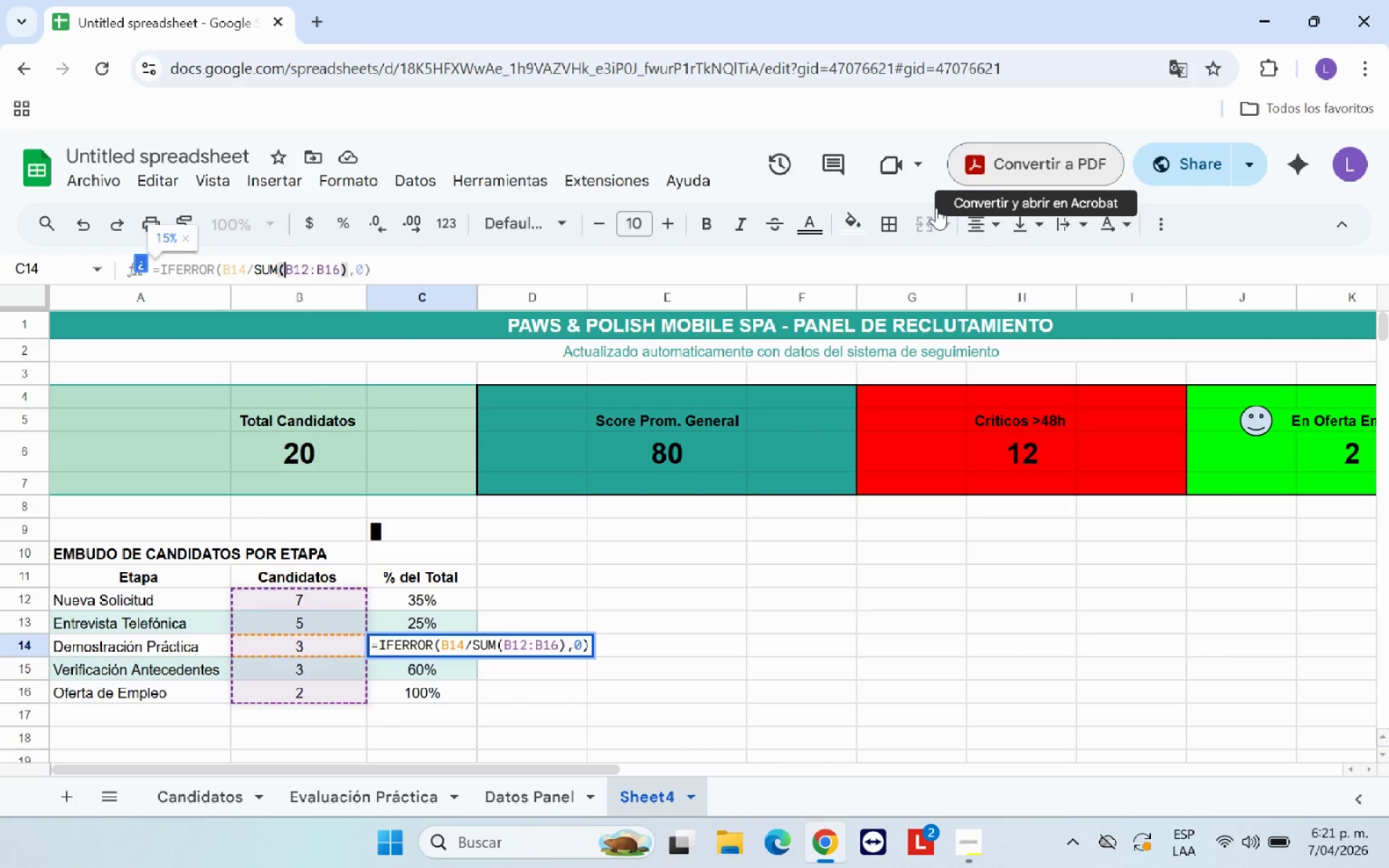 
key(Shift+4)
 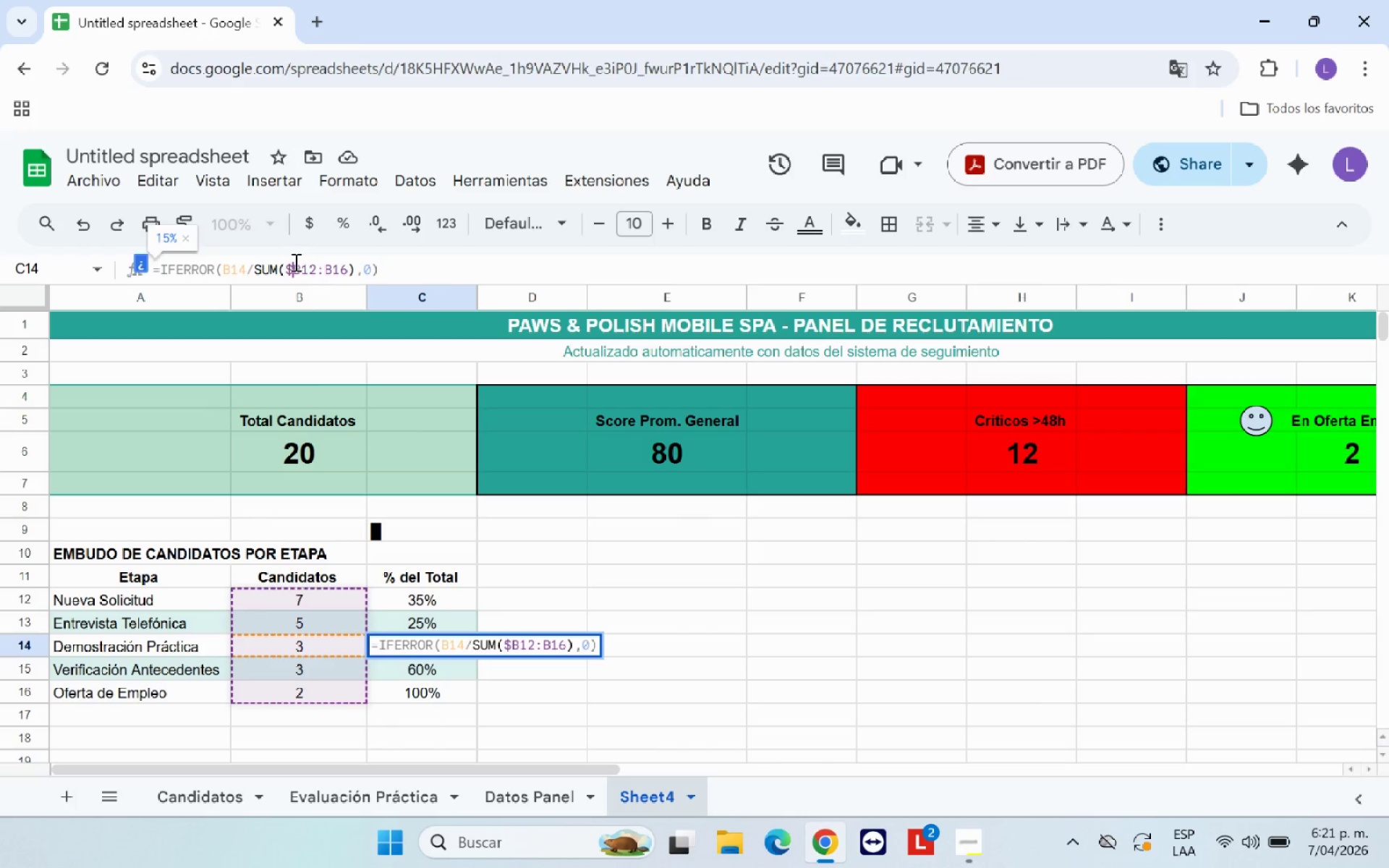 
left_click([300, 267])
 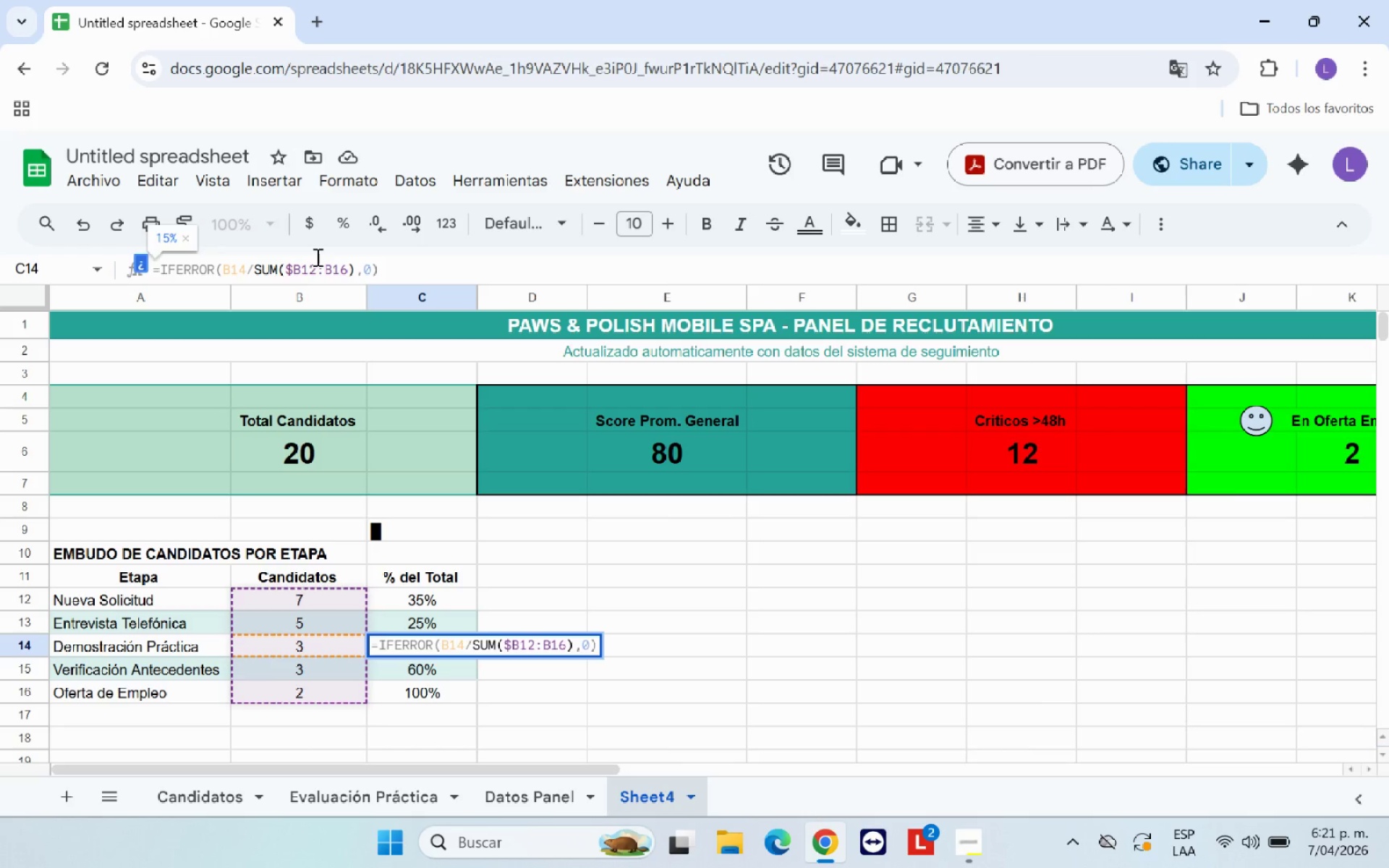 
key(Shift+4)
 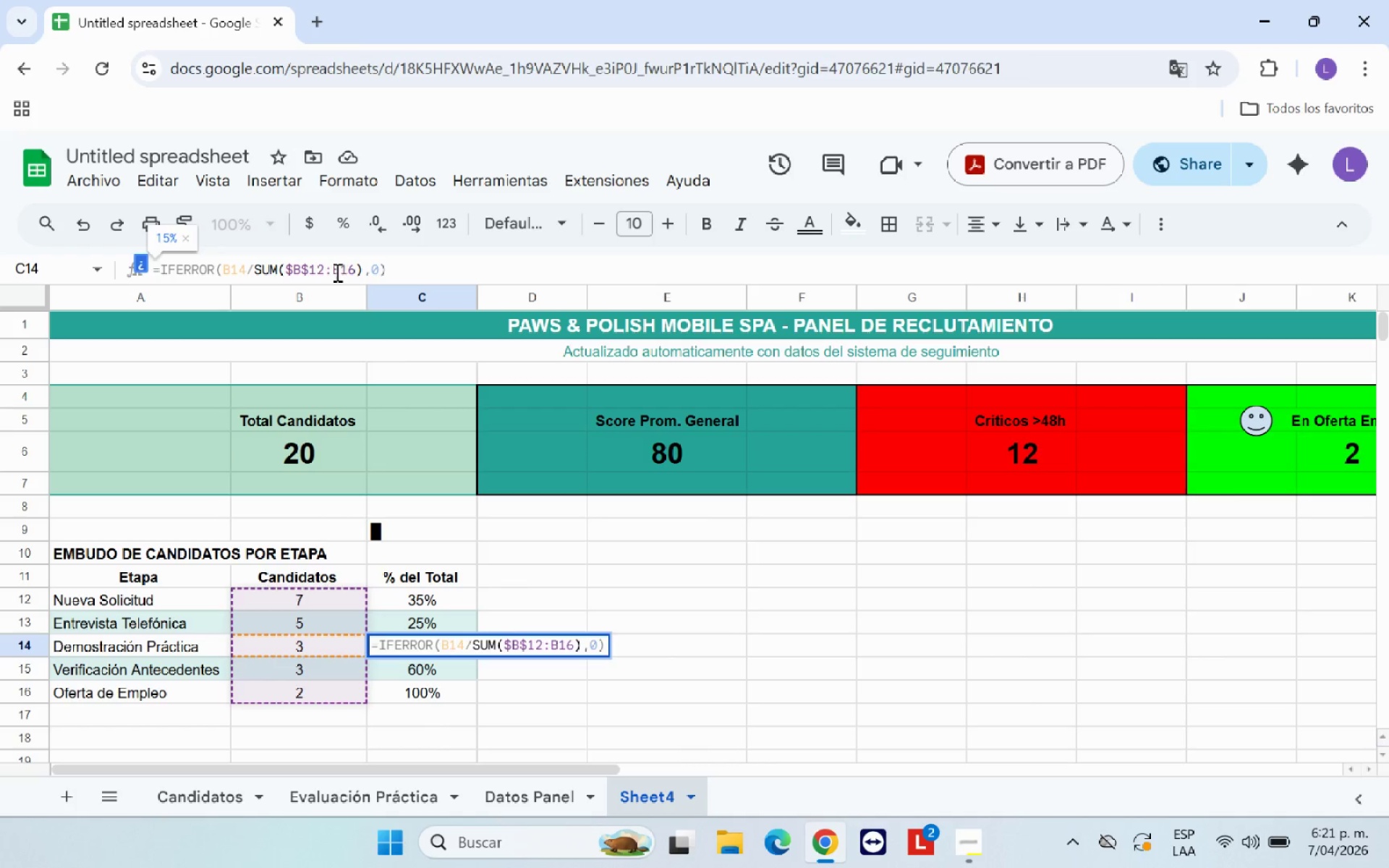 
left_click([334, 270])
 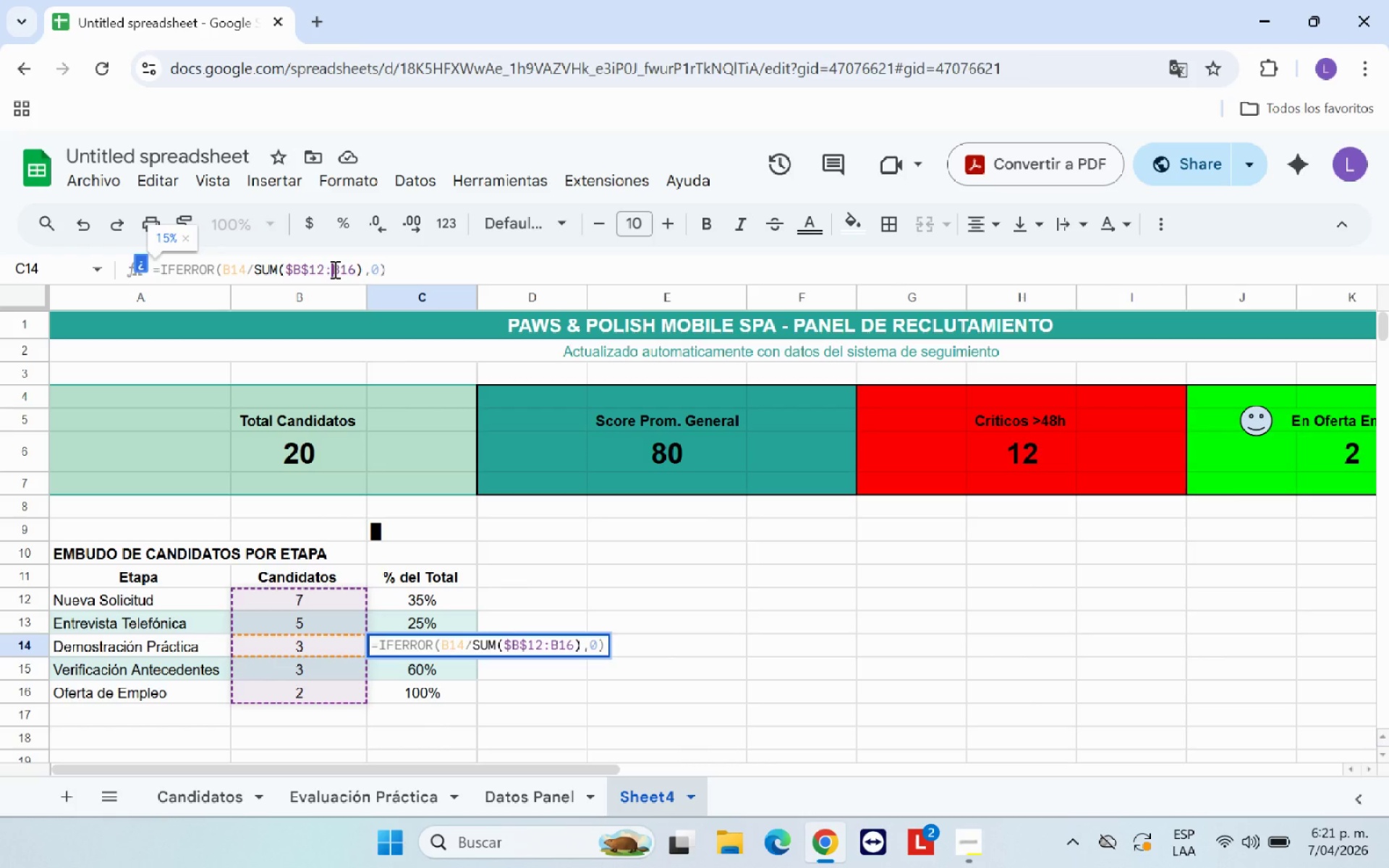 
key(Shift+4)
 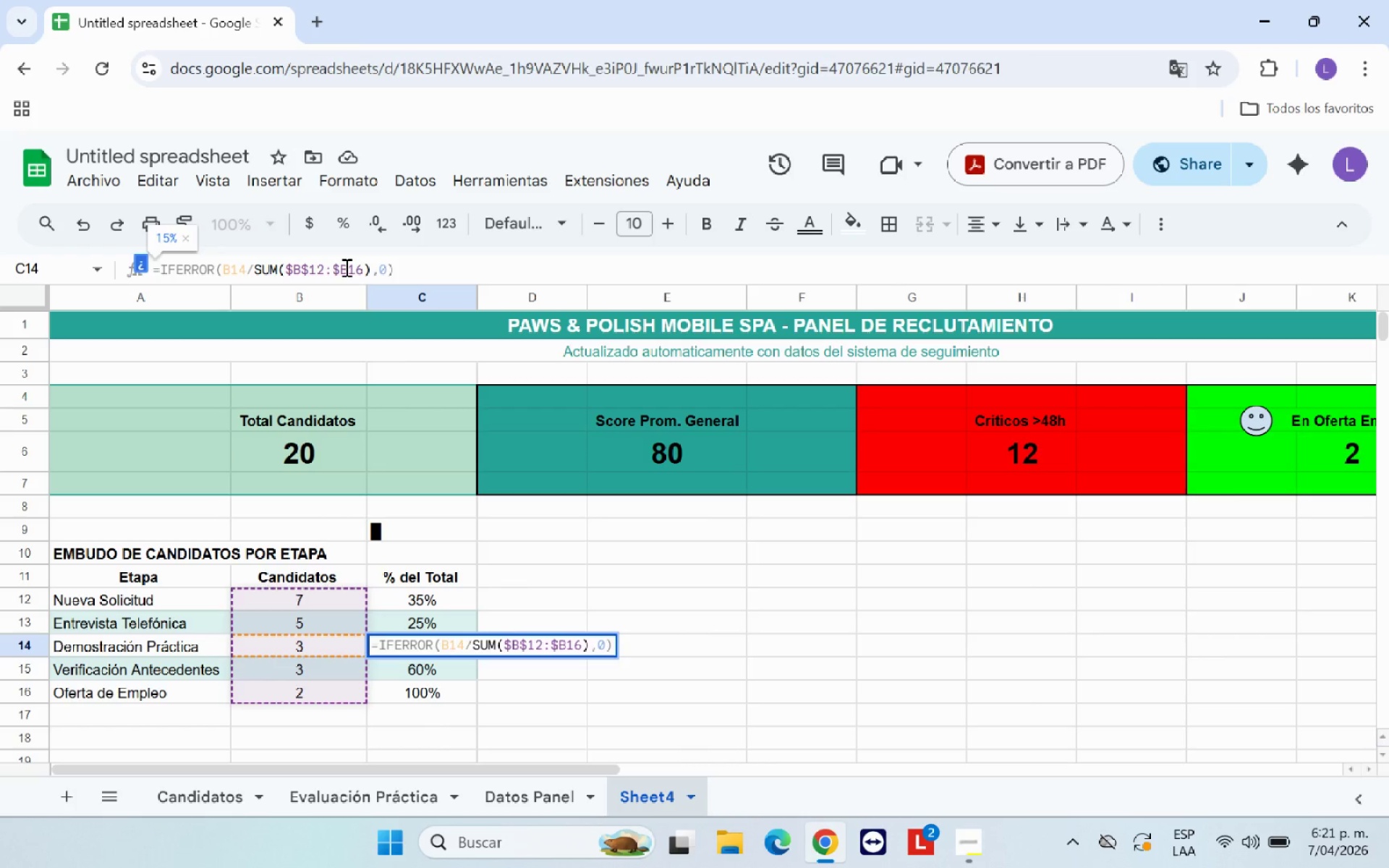 
left_click([345, 266])
 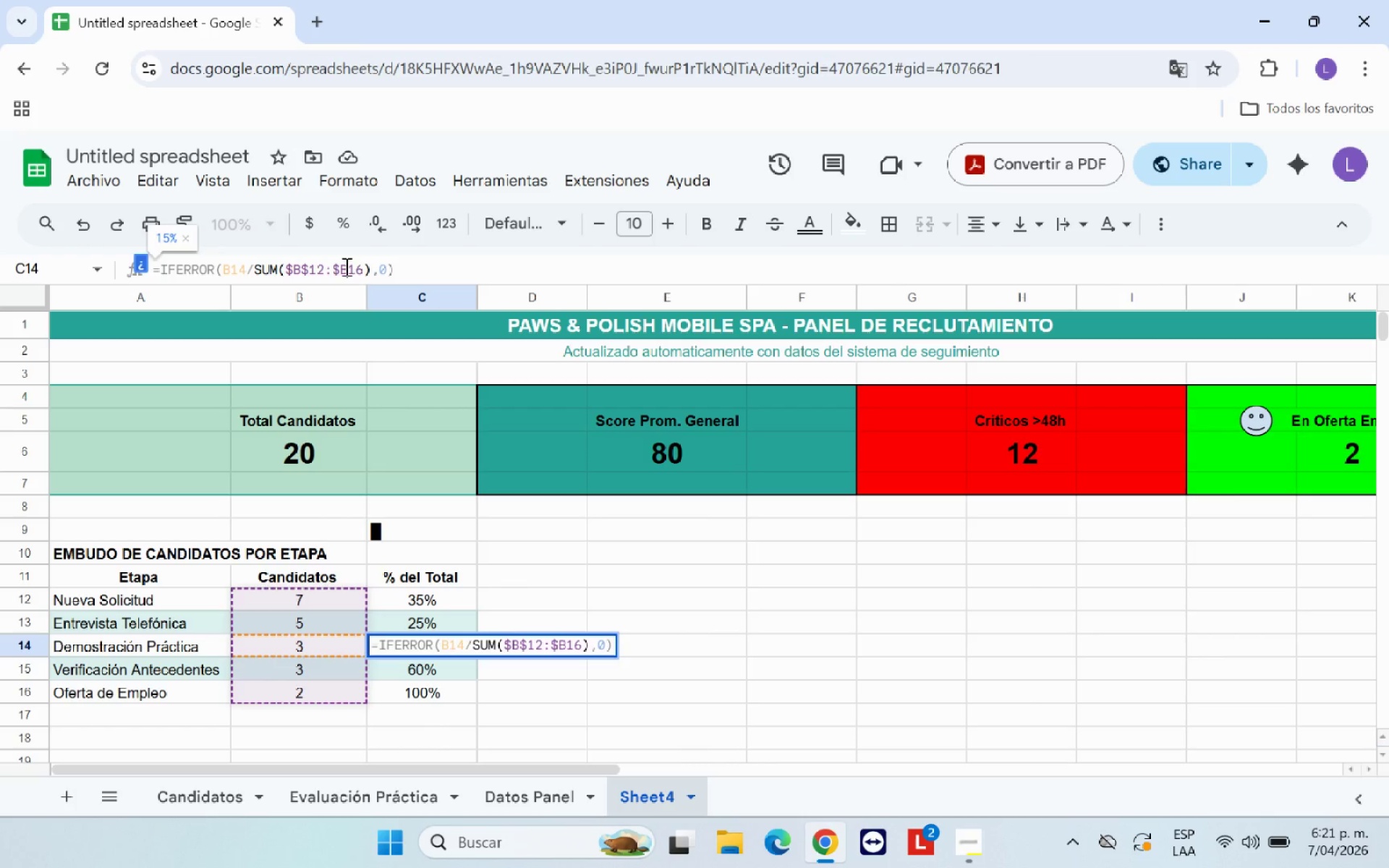 
key(Shift+4)
 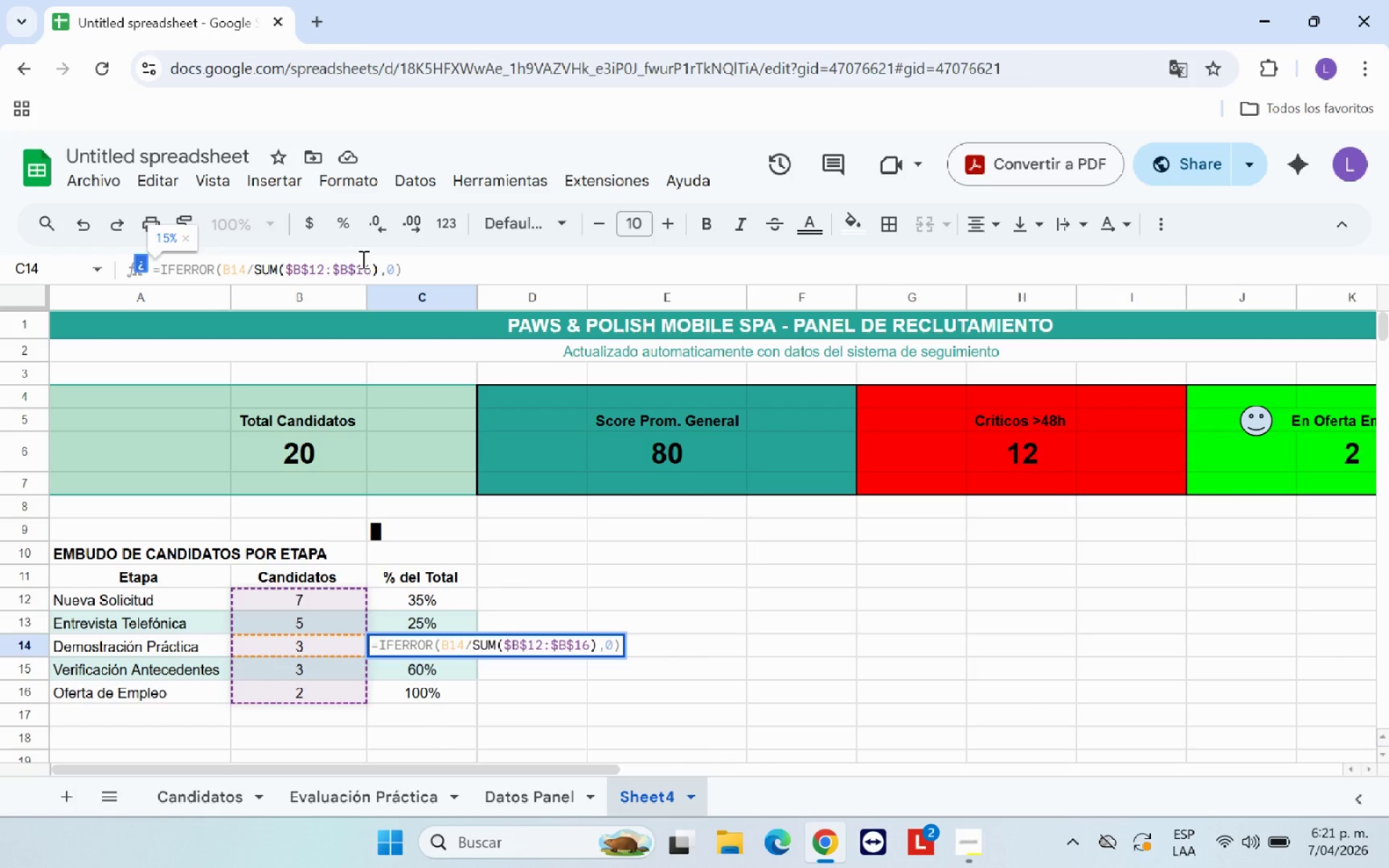 
key(Enter)
 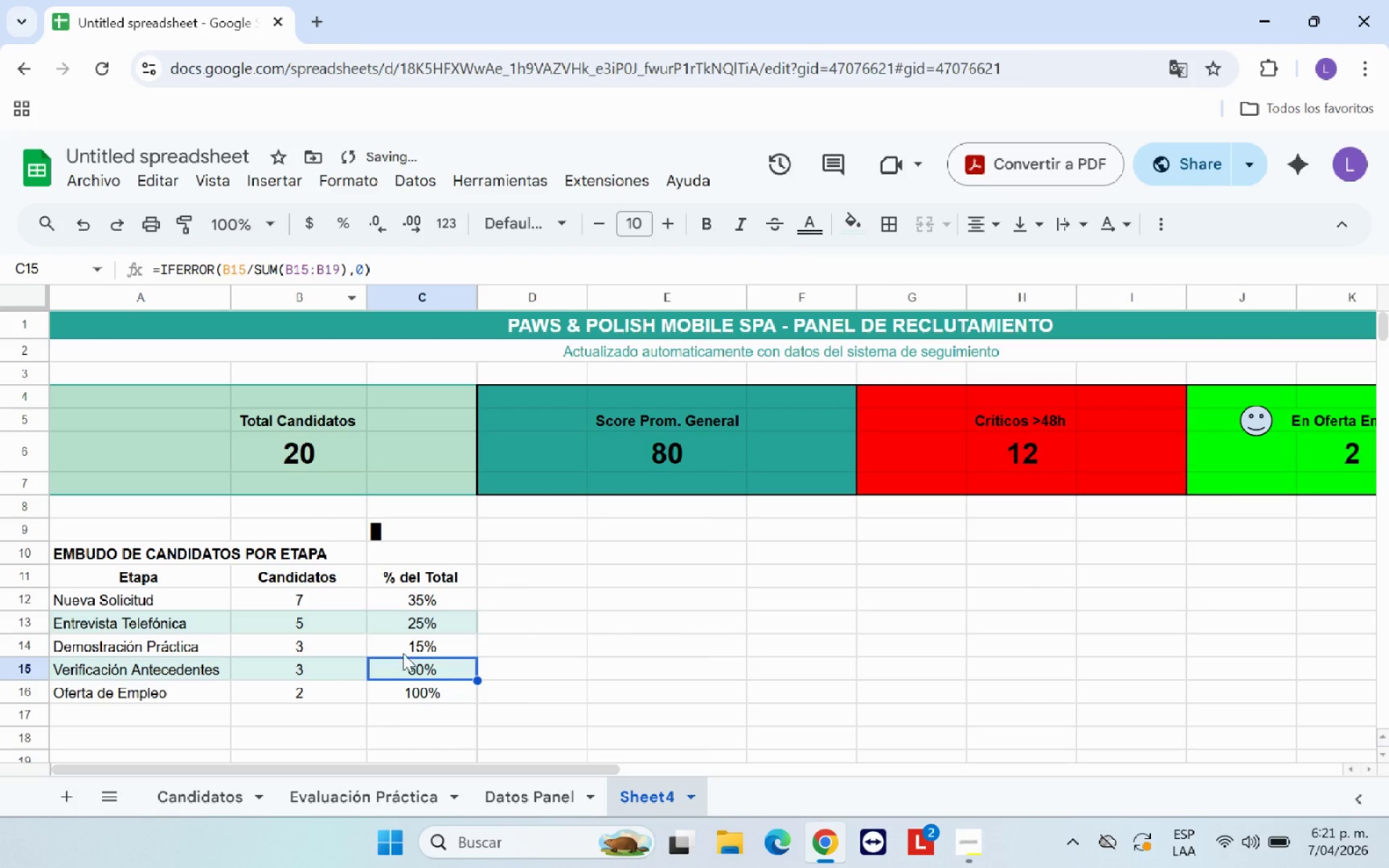 
left_click([417, 643])
 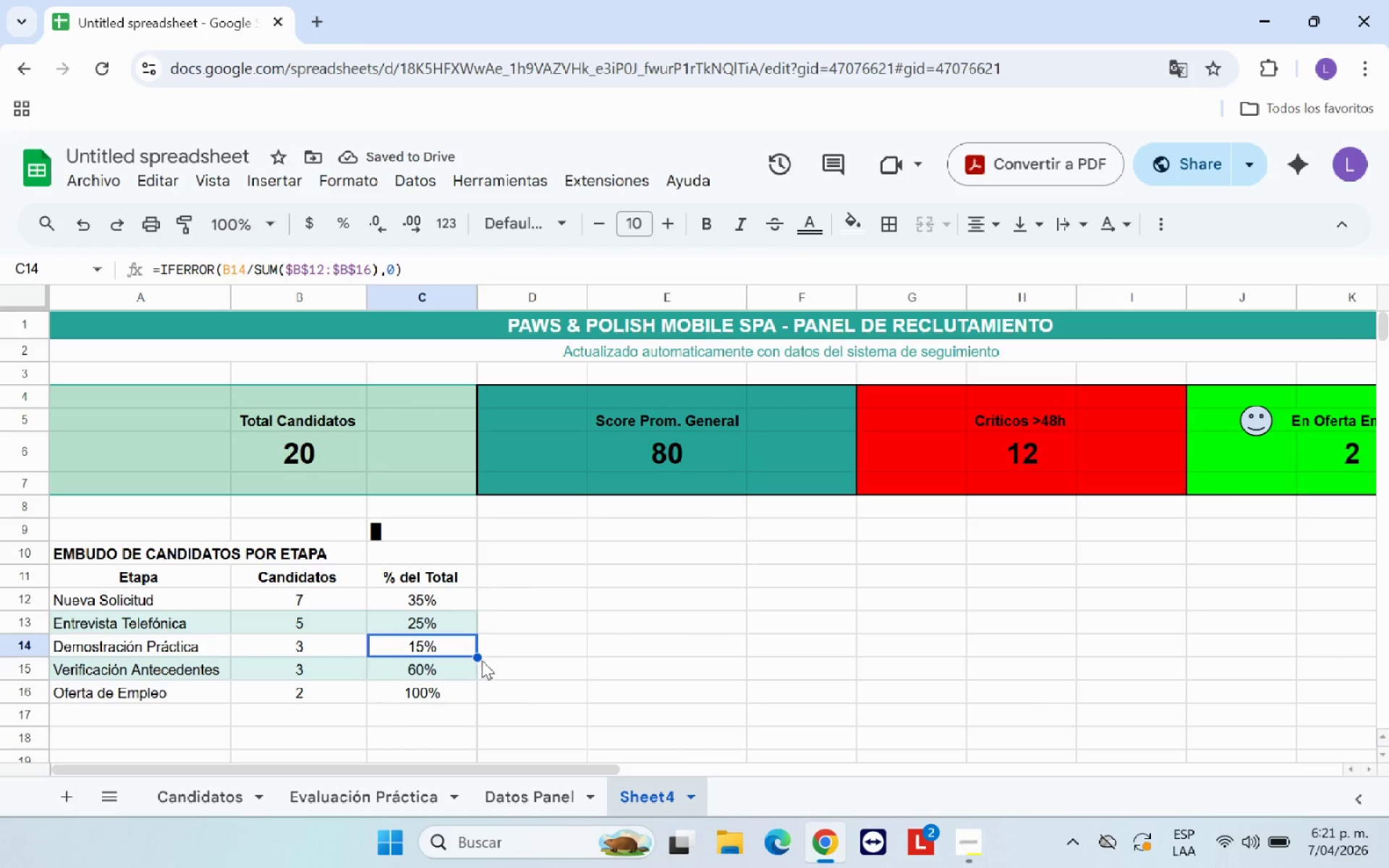 
left_click_drag(start_coordinate=[480, 657], to_coordinate=[475, 697])
 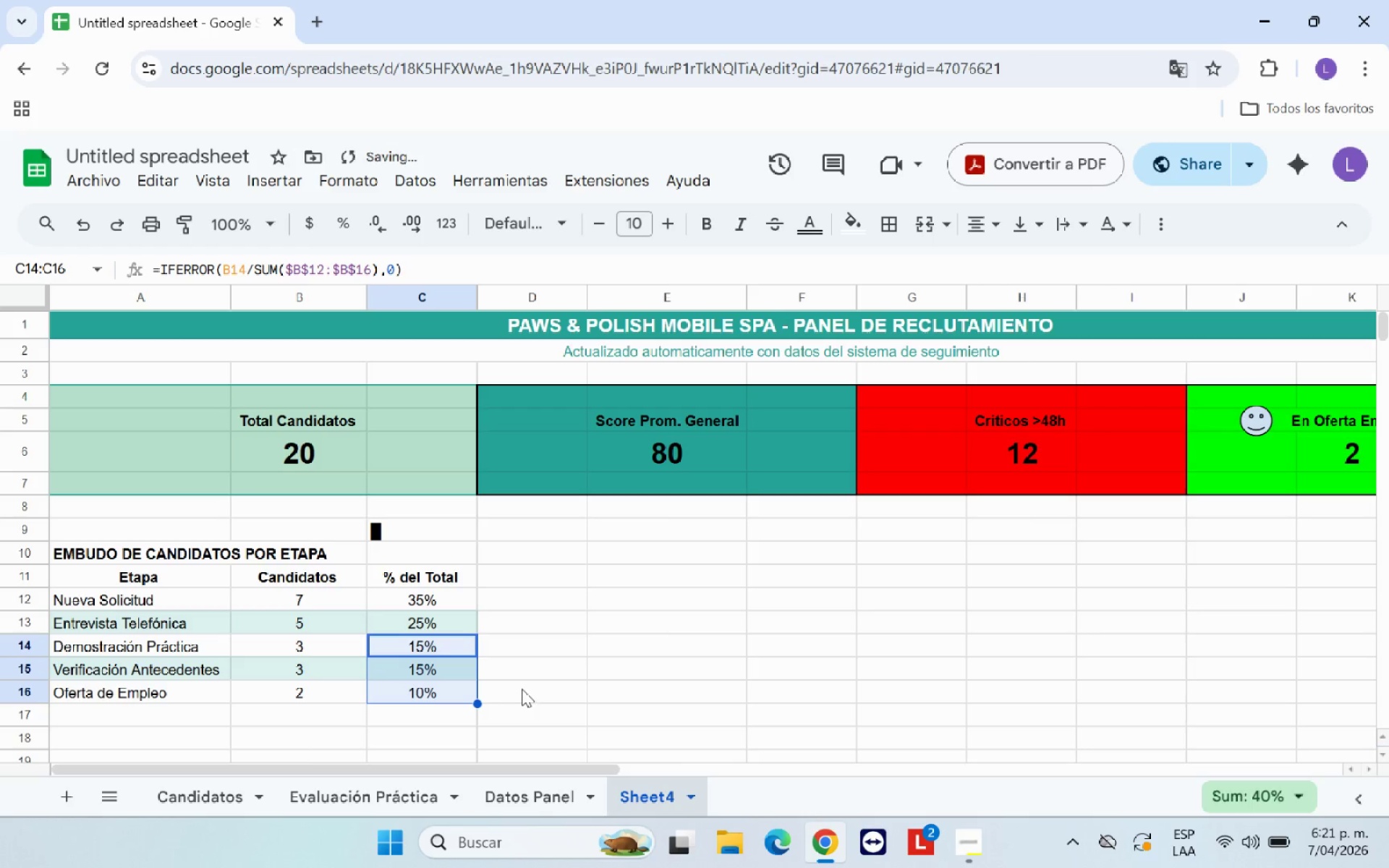 
left_click([537, 682])
 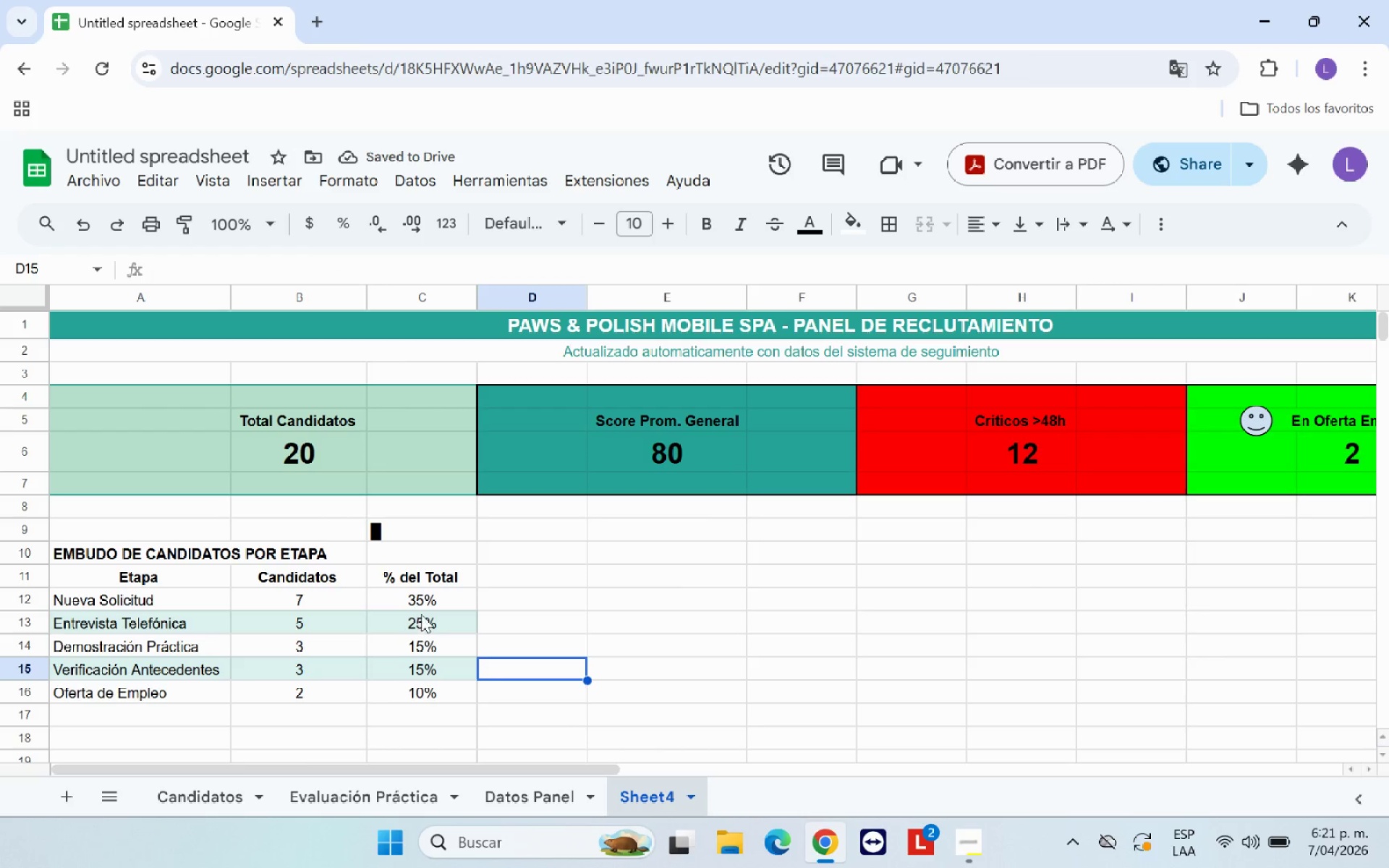 
left_click([433, 601])
 